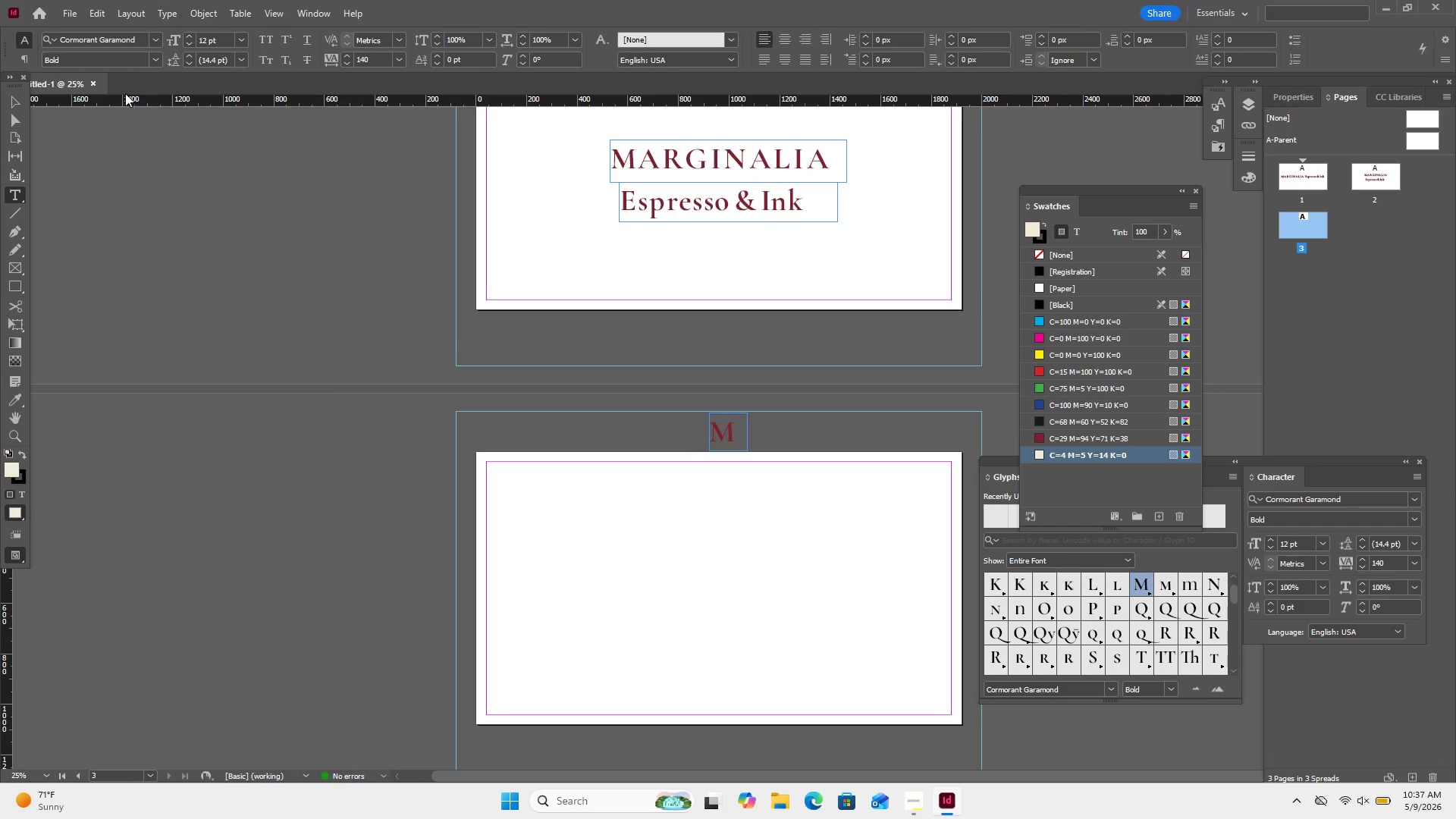 
left_click([22, 97])
 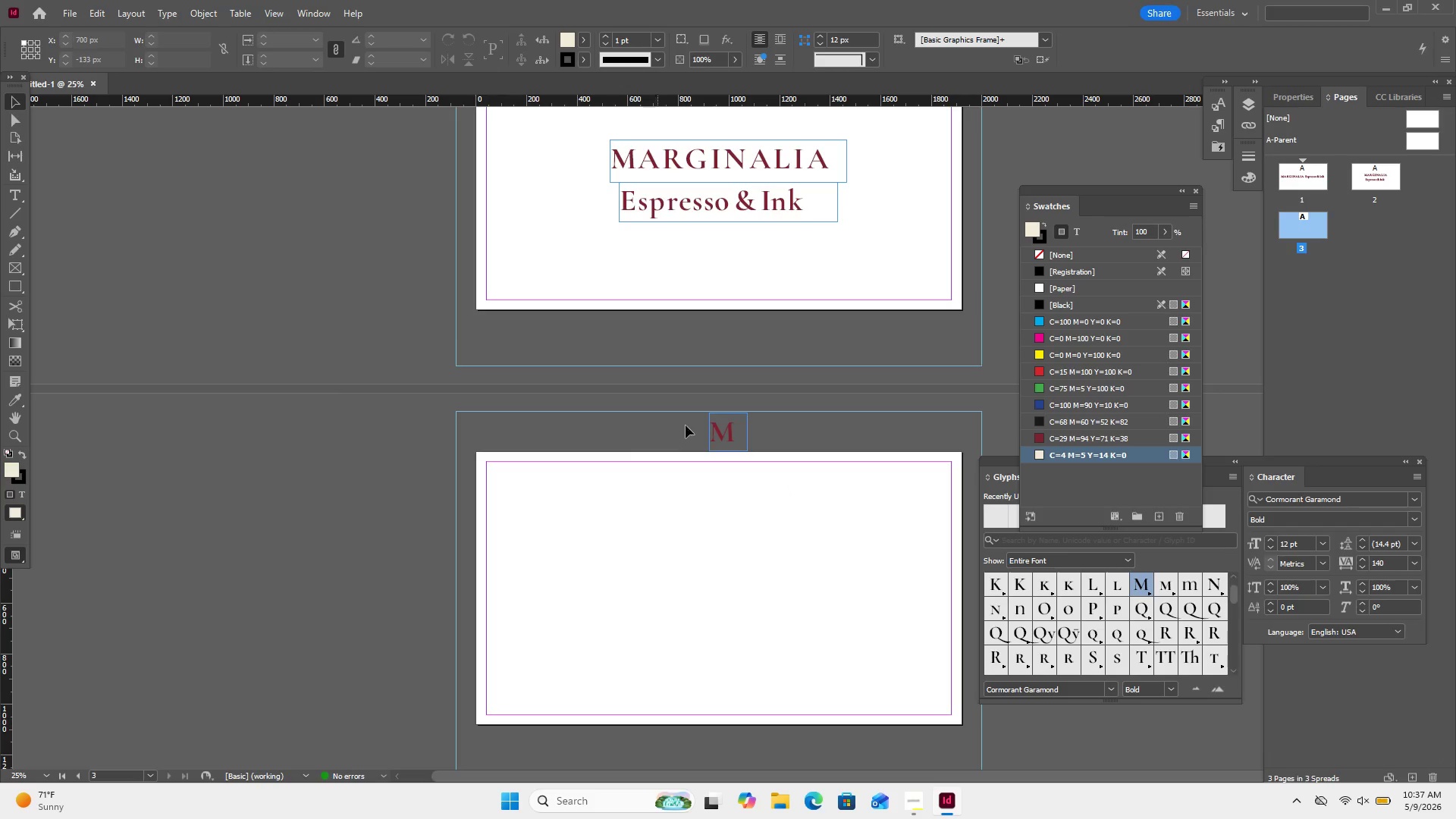 
left_click_drag(start_coordinate=[735, 430], to_coordinate=[725, 588])
 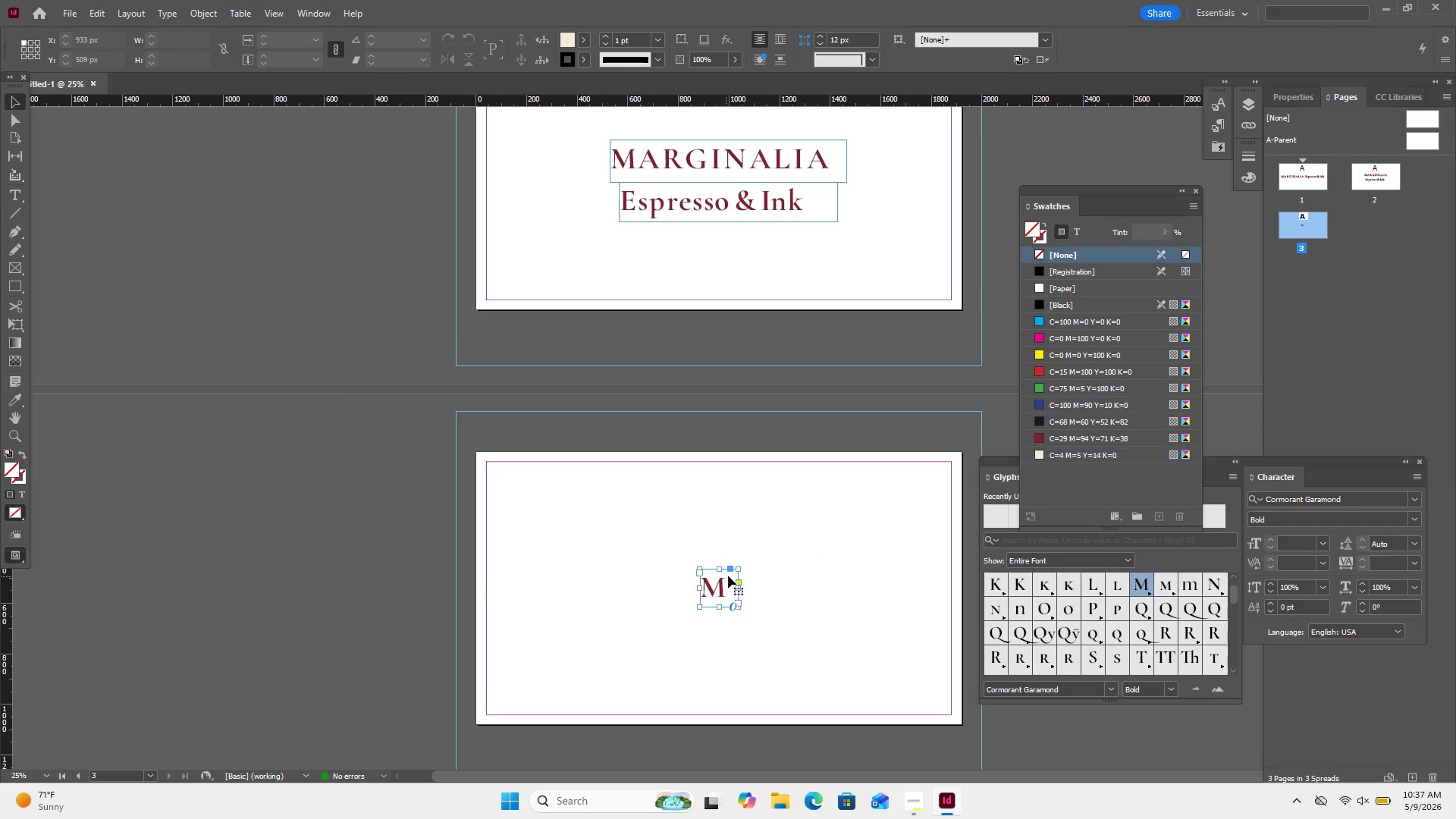 
left_click_drag(start_coordinate=[738, 589], to_coordinate=[730, 592])
 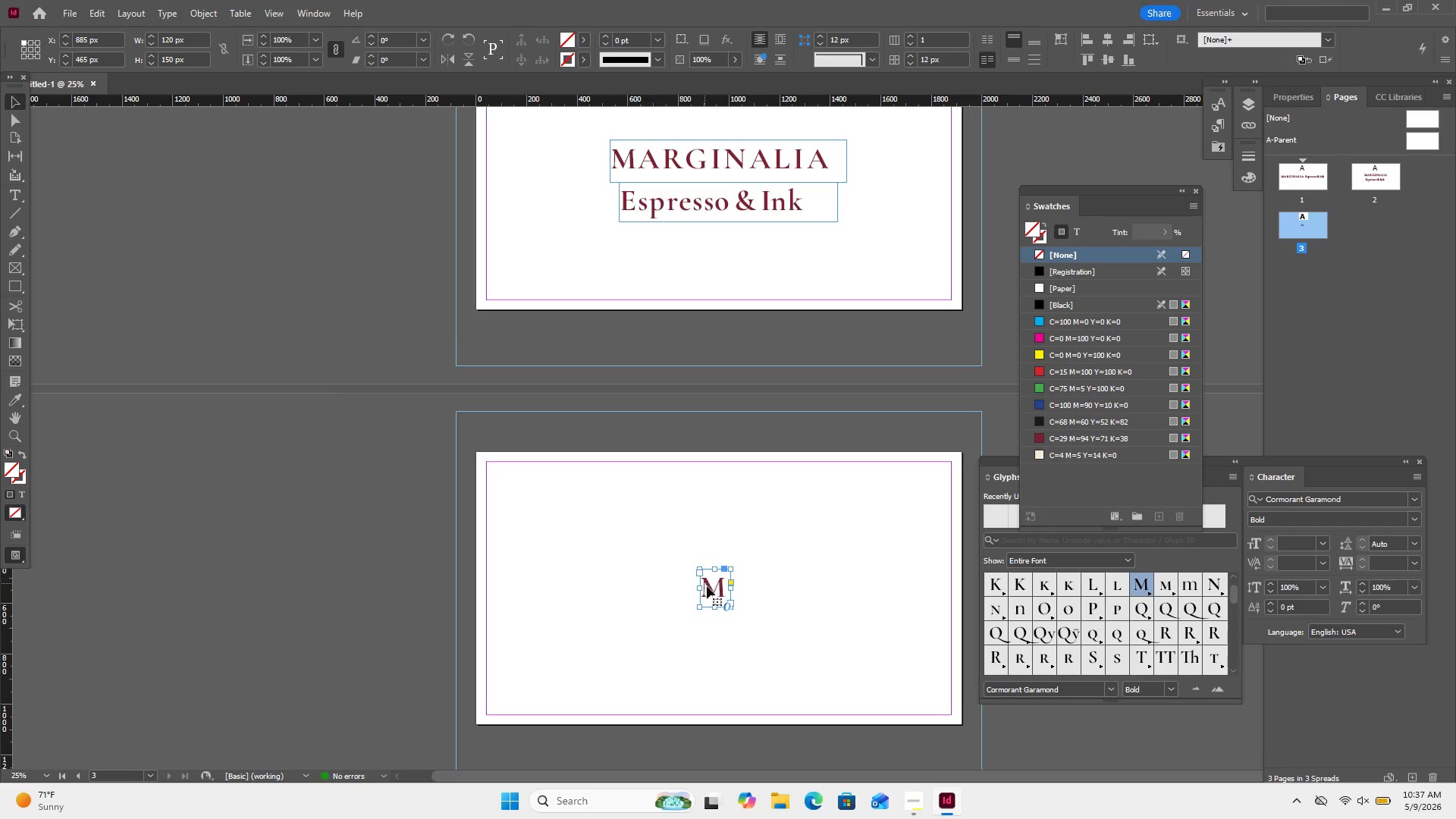 
left_click_drag(start_coordinate=[711, 586], to_coordinate=[717, 585])
 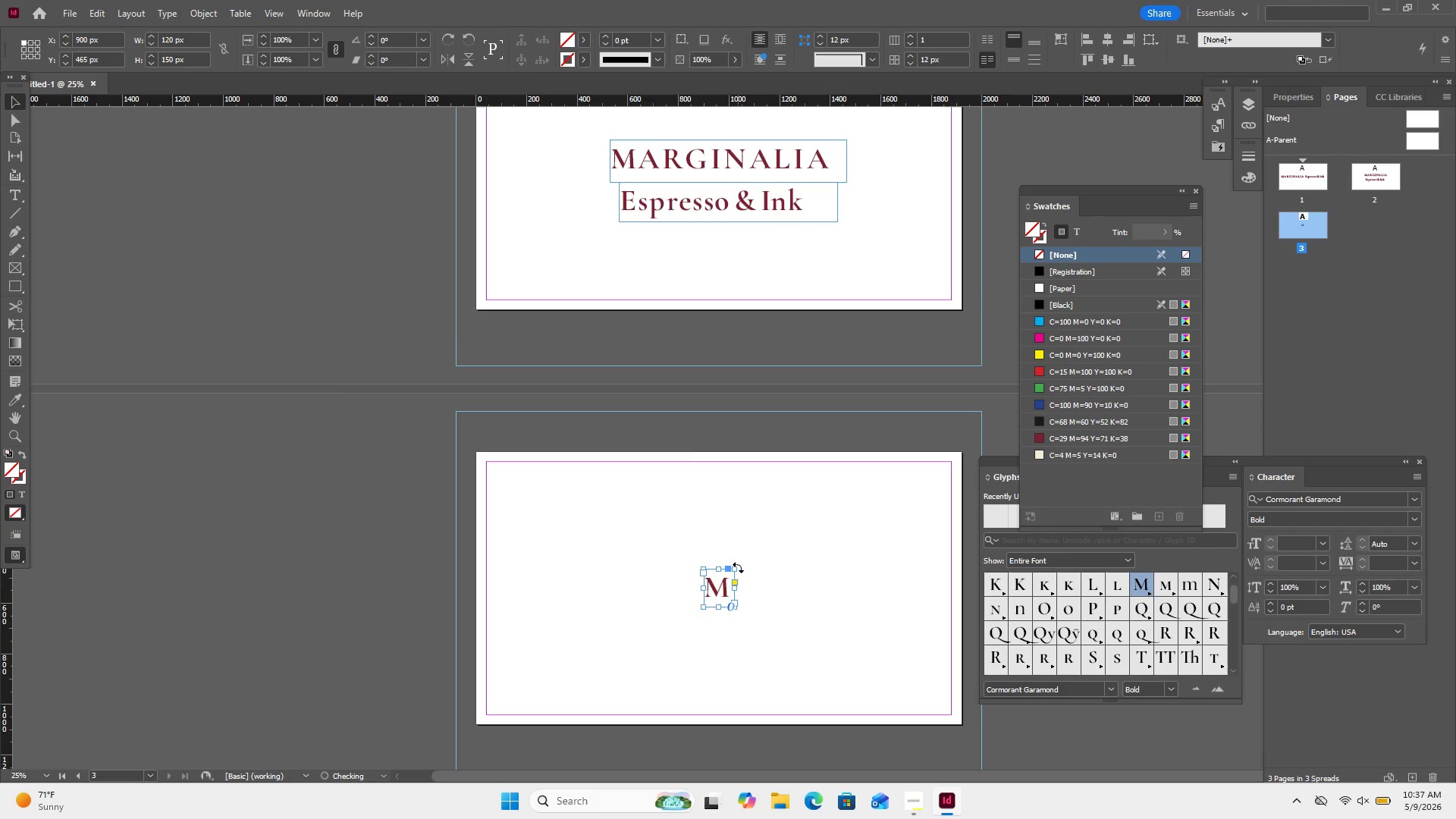 
left_click([738, 567])
 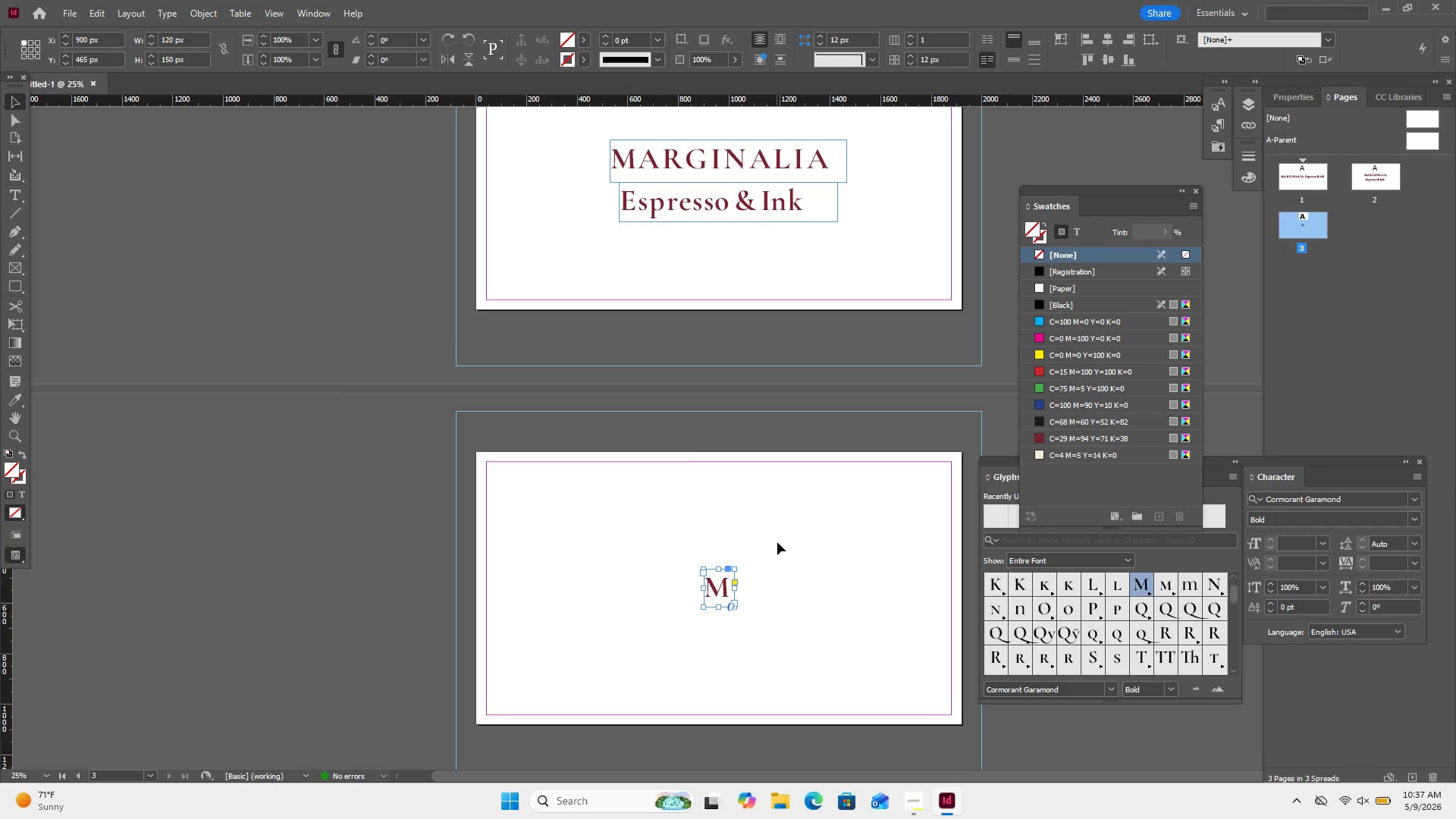 
left_click([780, 542])
 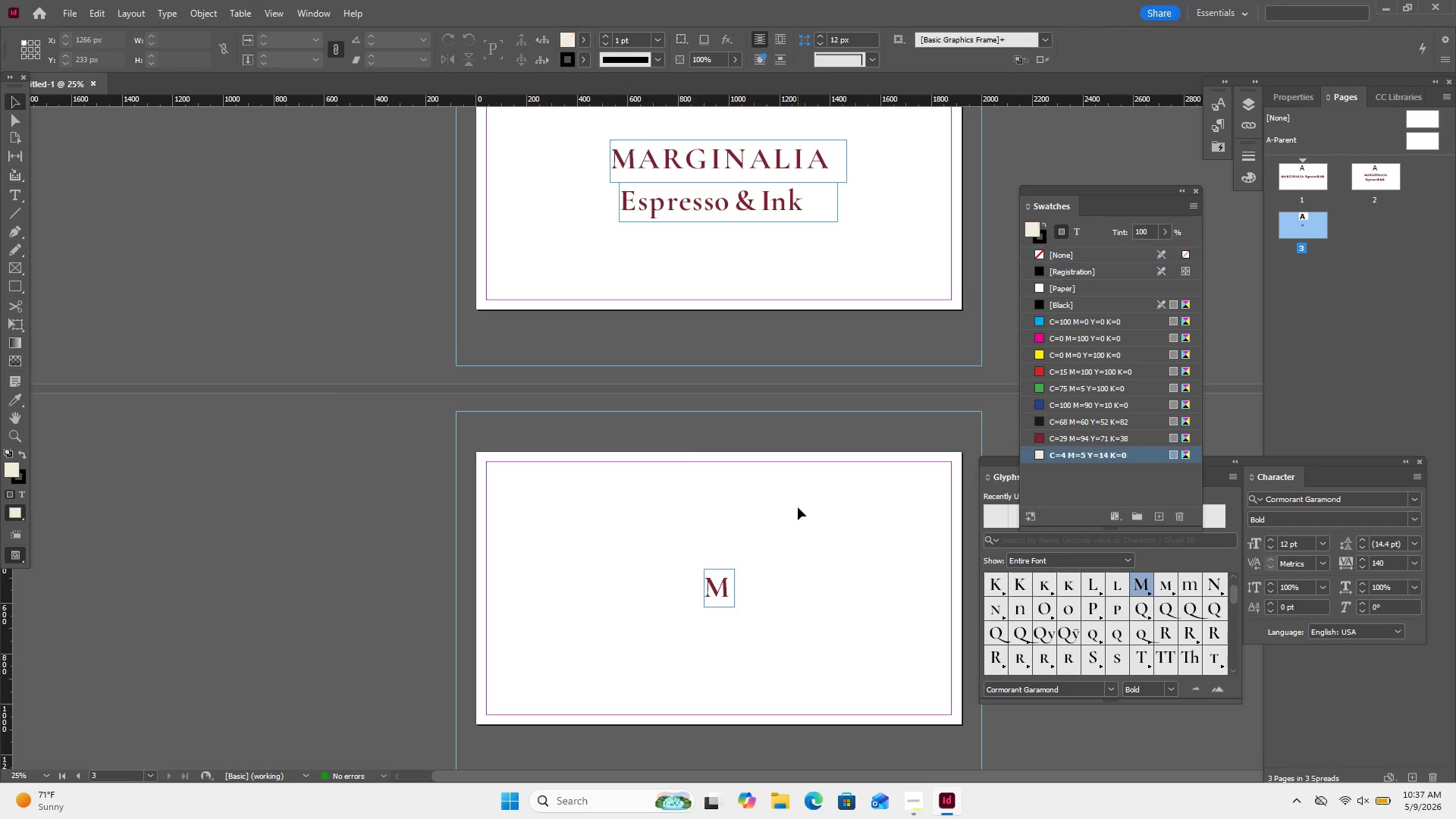 
scroll: coordinate [784, 477], scroll_direction: up, amount: 9.0
 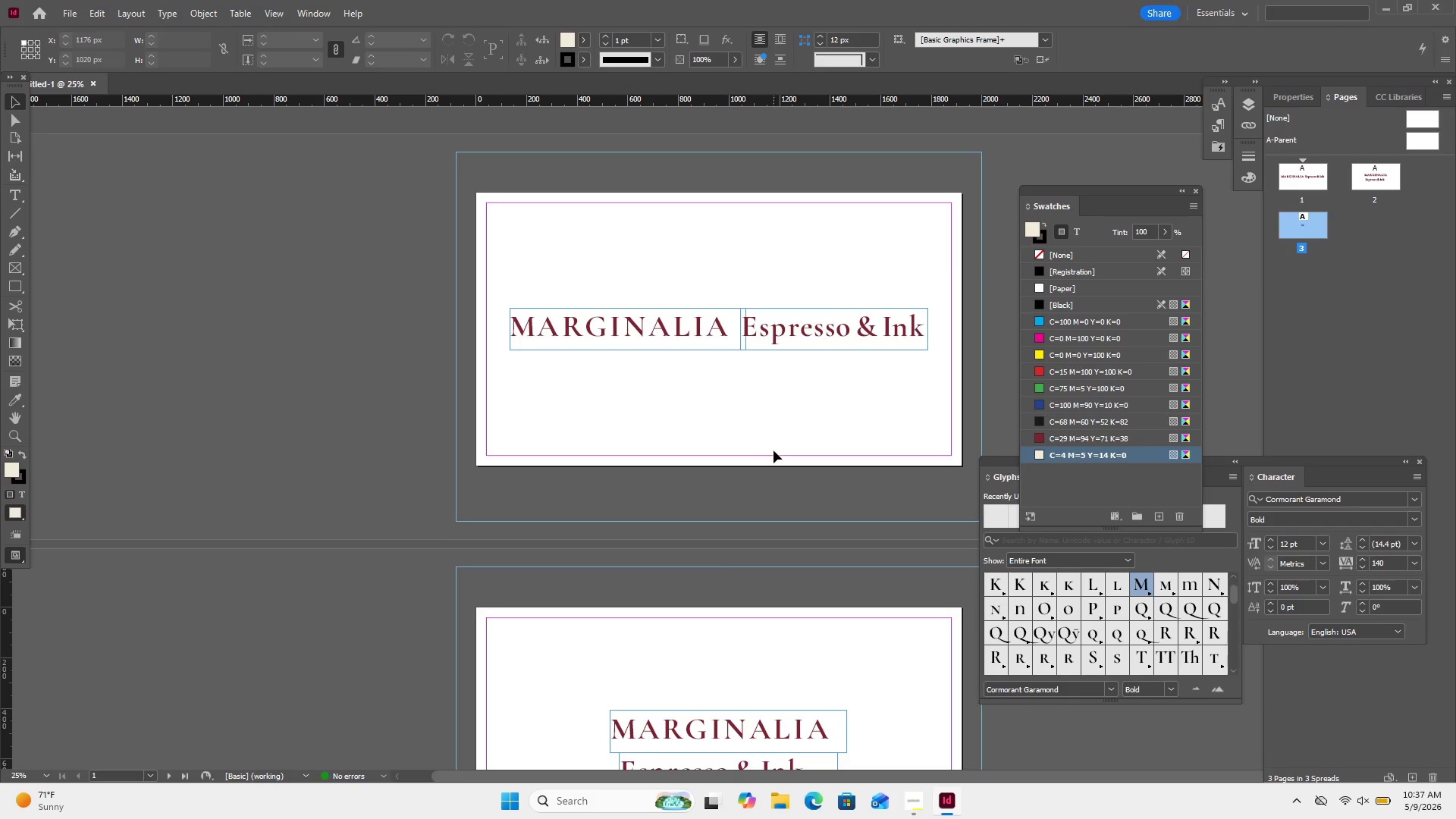 
scroll: coordinate [782, 574], scroll_direction: down, amount: 9.0
 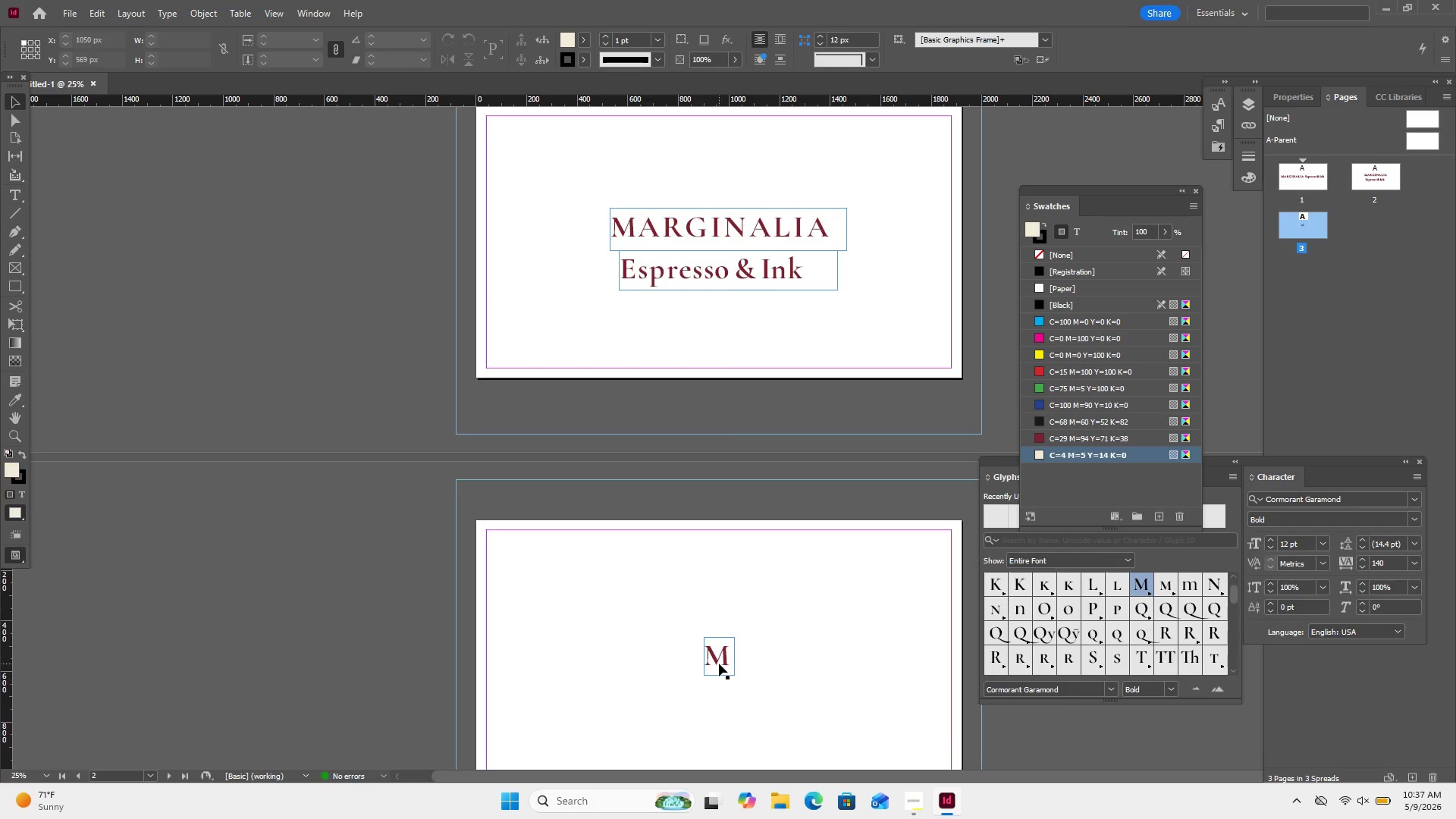 
double_click([719, 664])
 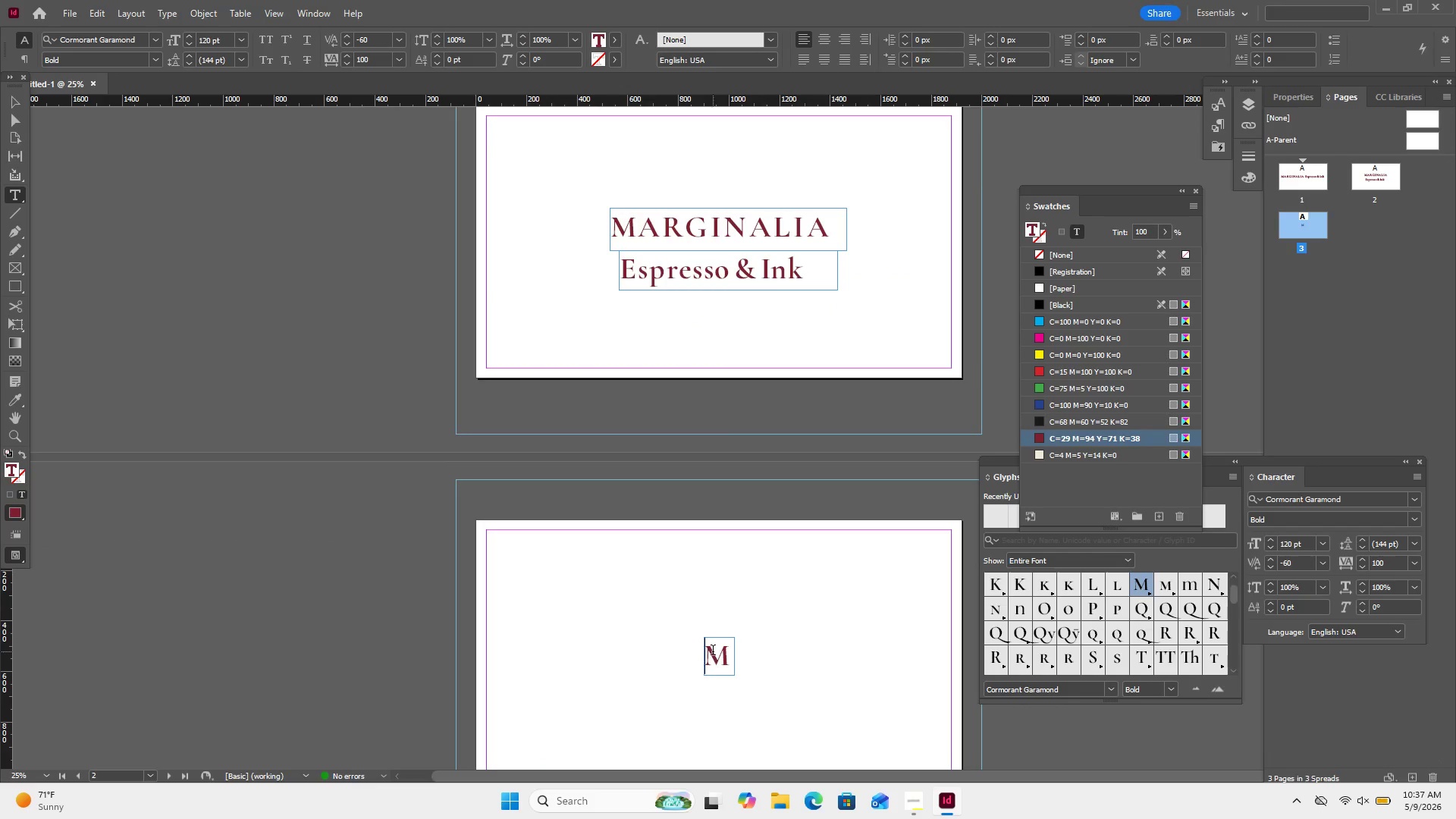 
double_click([713, 651])
 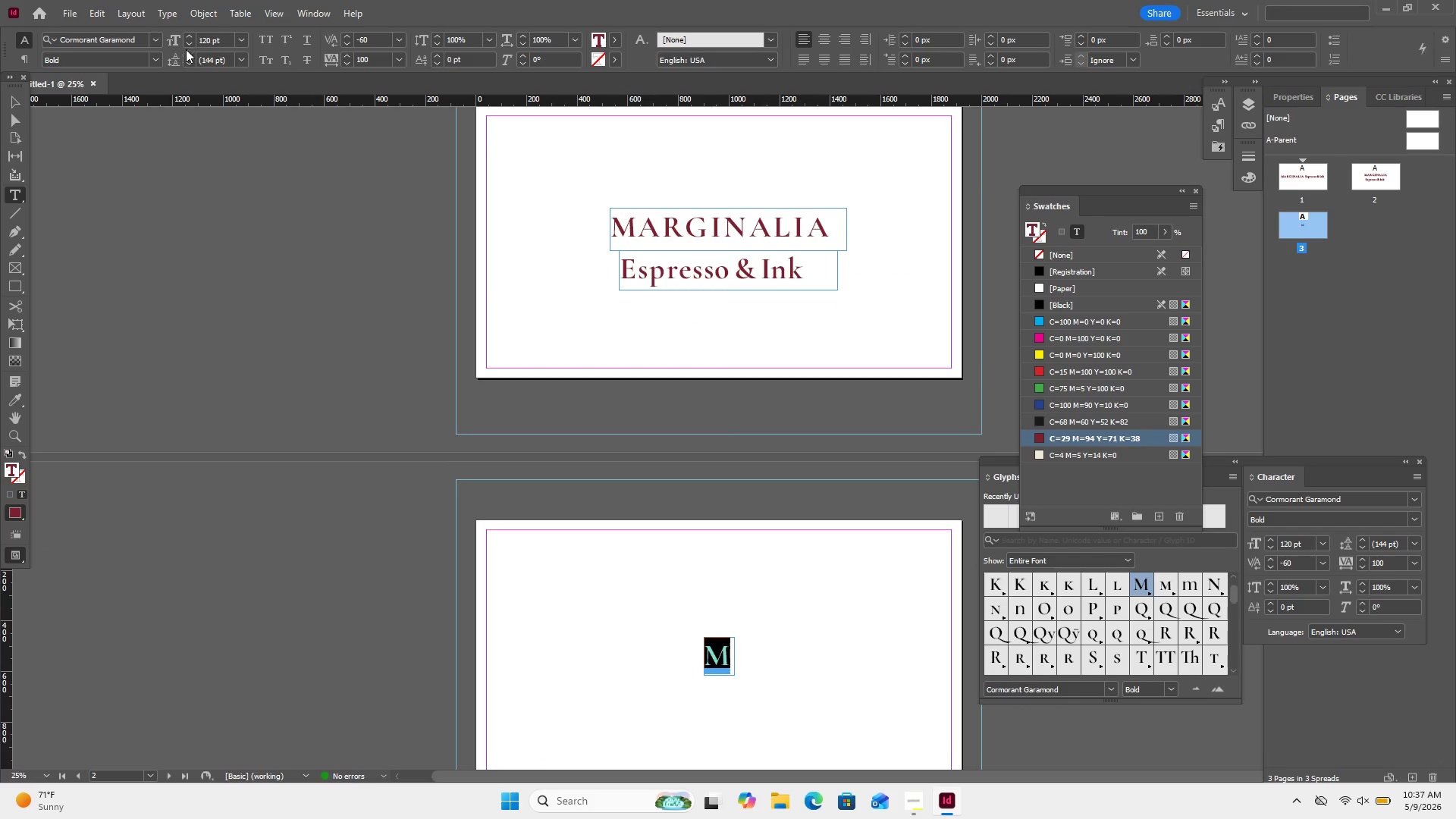 
double_click([209, 33])
 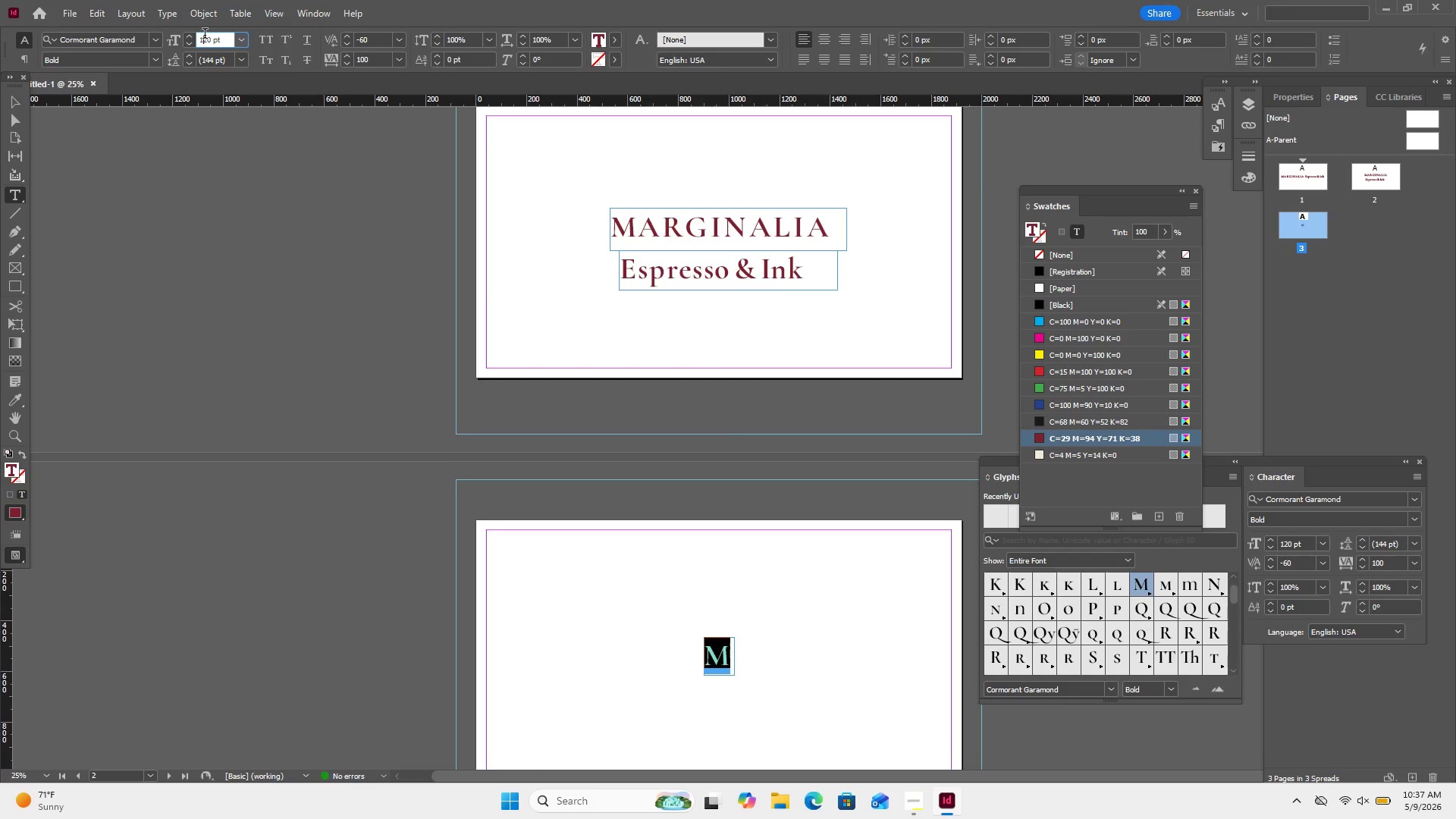 
left_click([205, 35])
 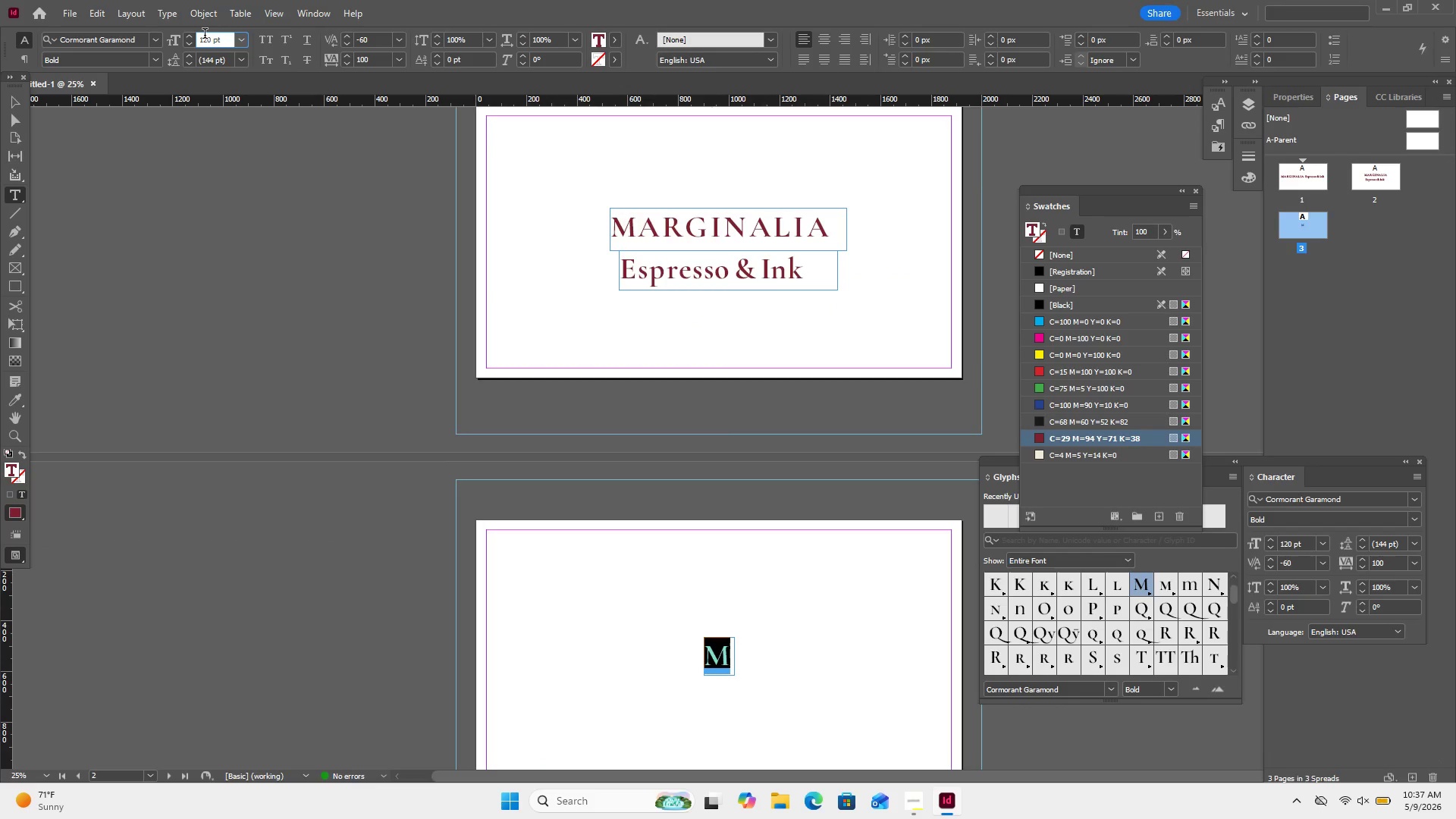 
left_click([205, 35])
 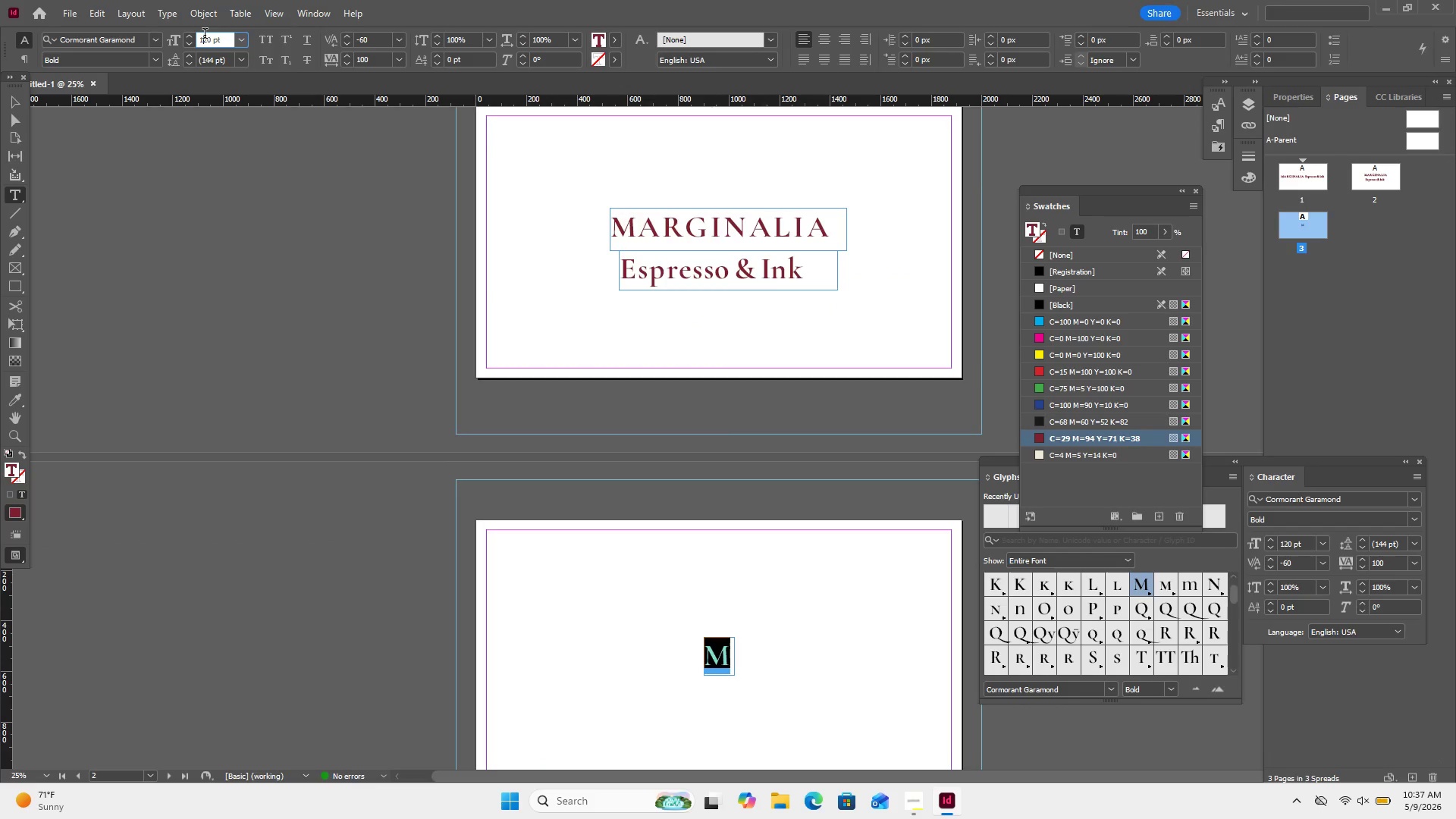 
double_click([205, 35])
 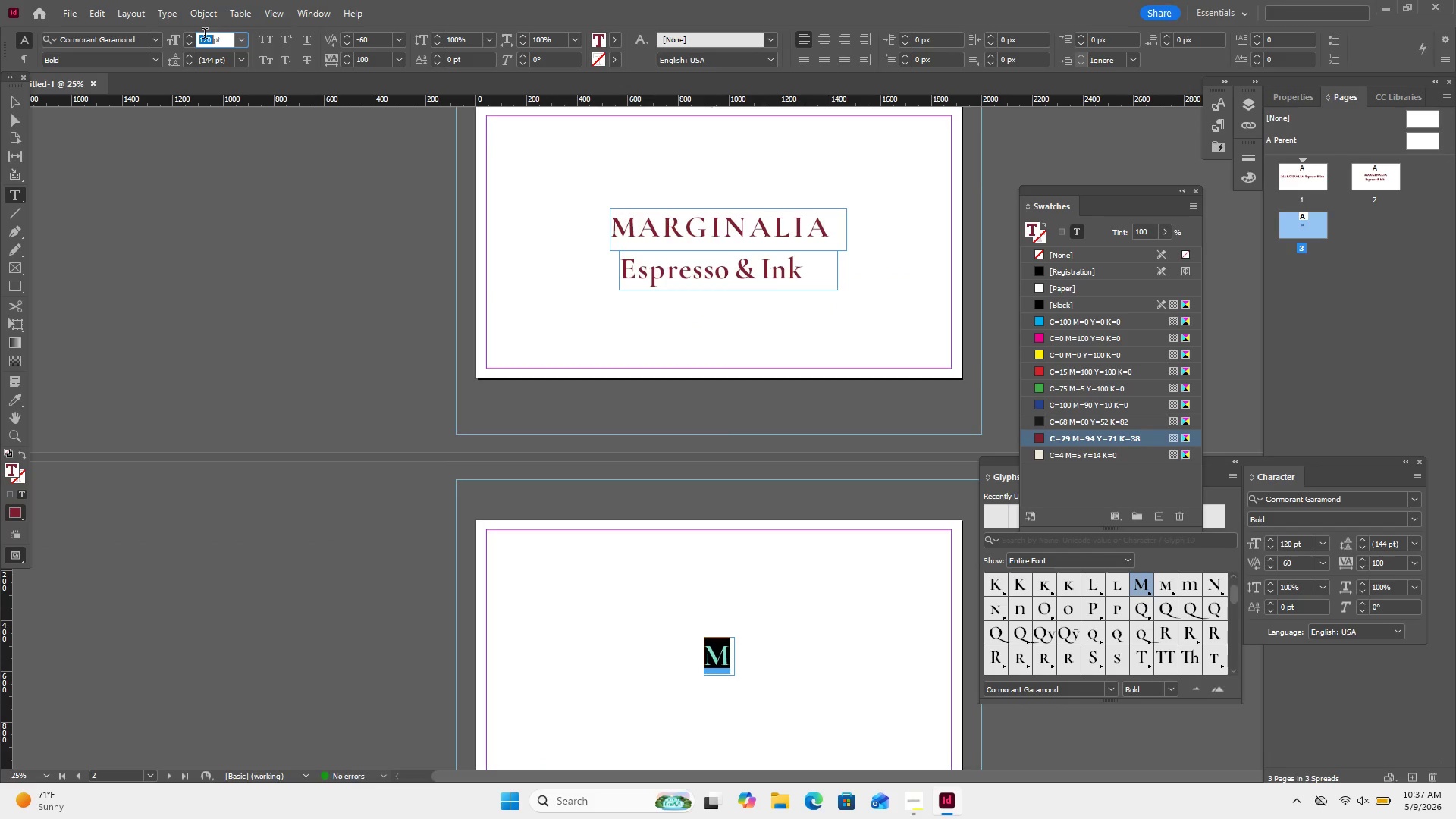 
key(Numpad2)
 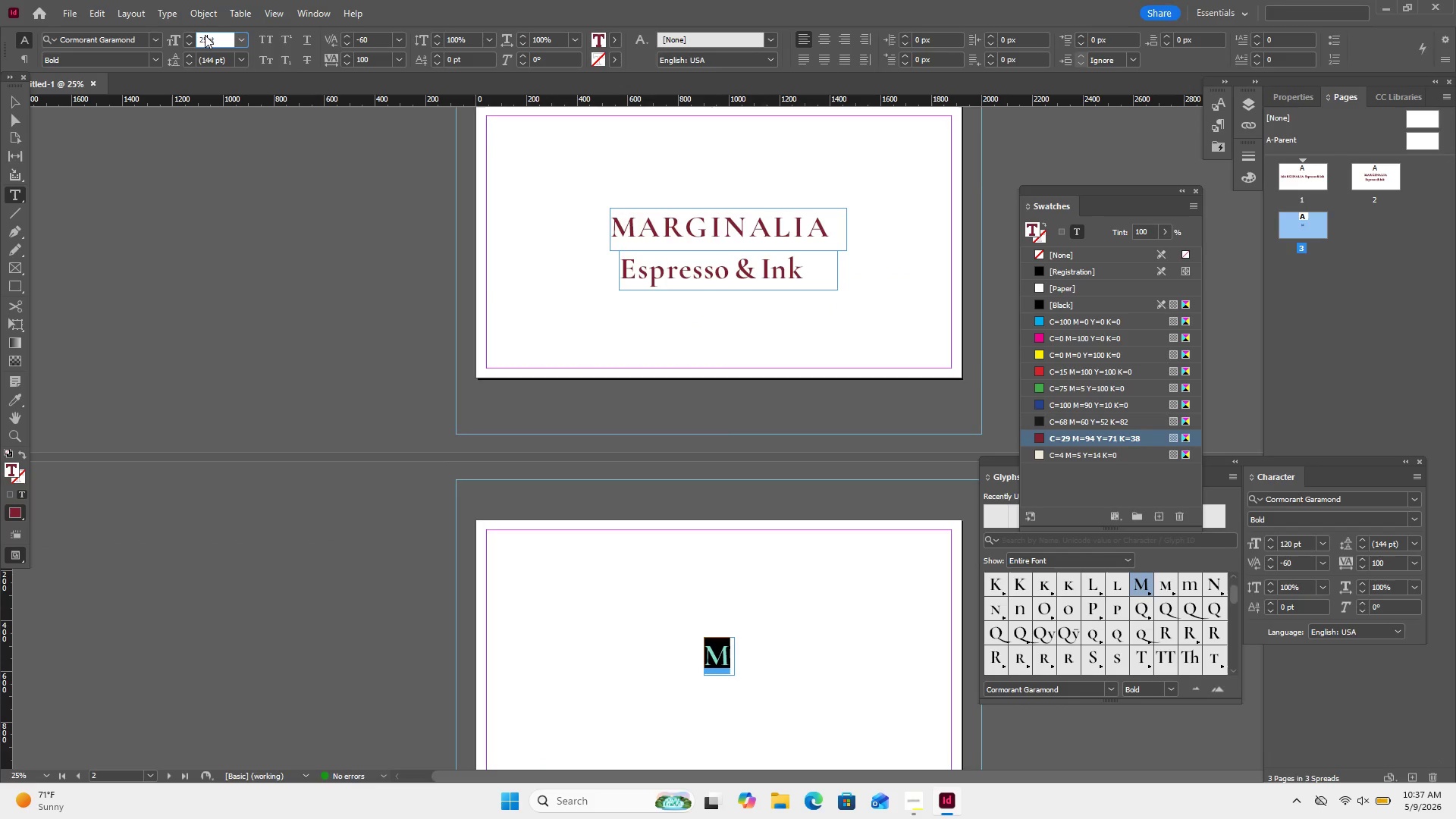 
key(Numpad5)
 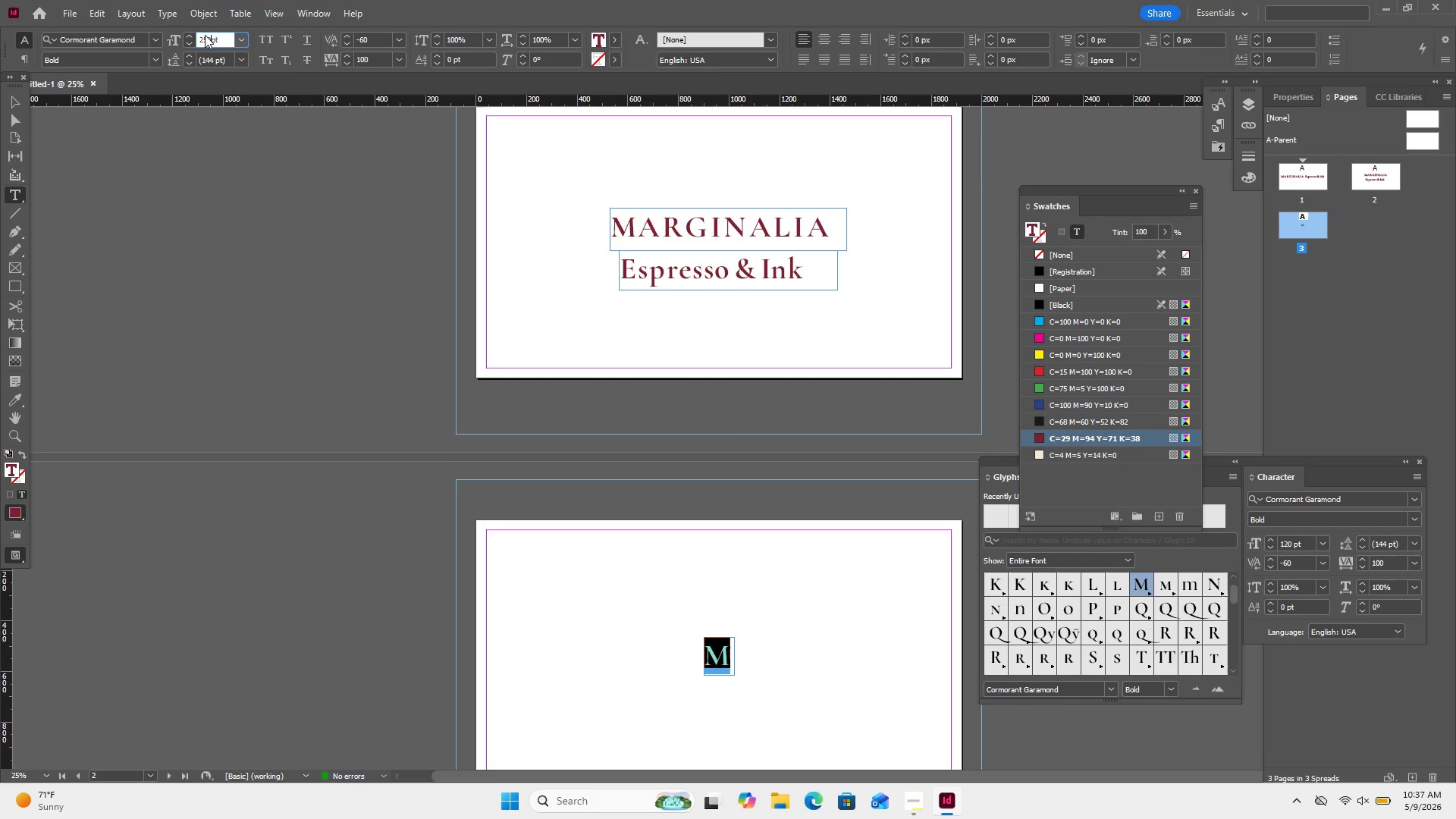 
key(Numpad0)
 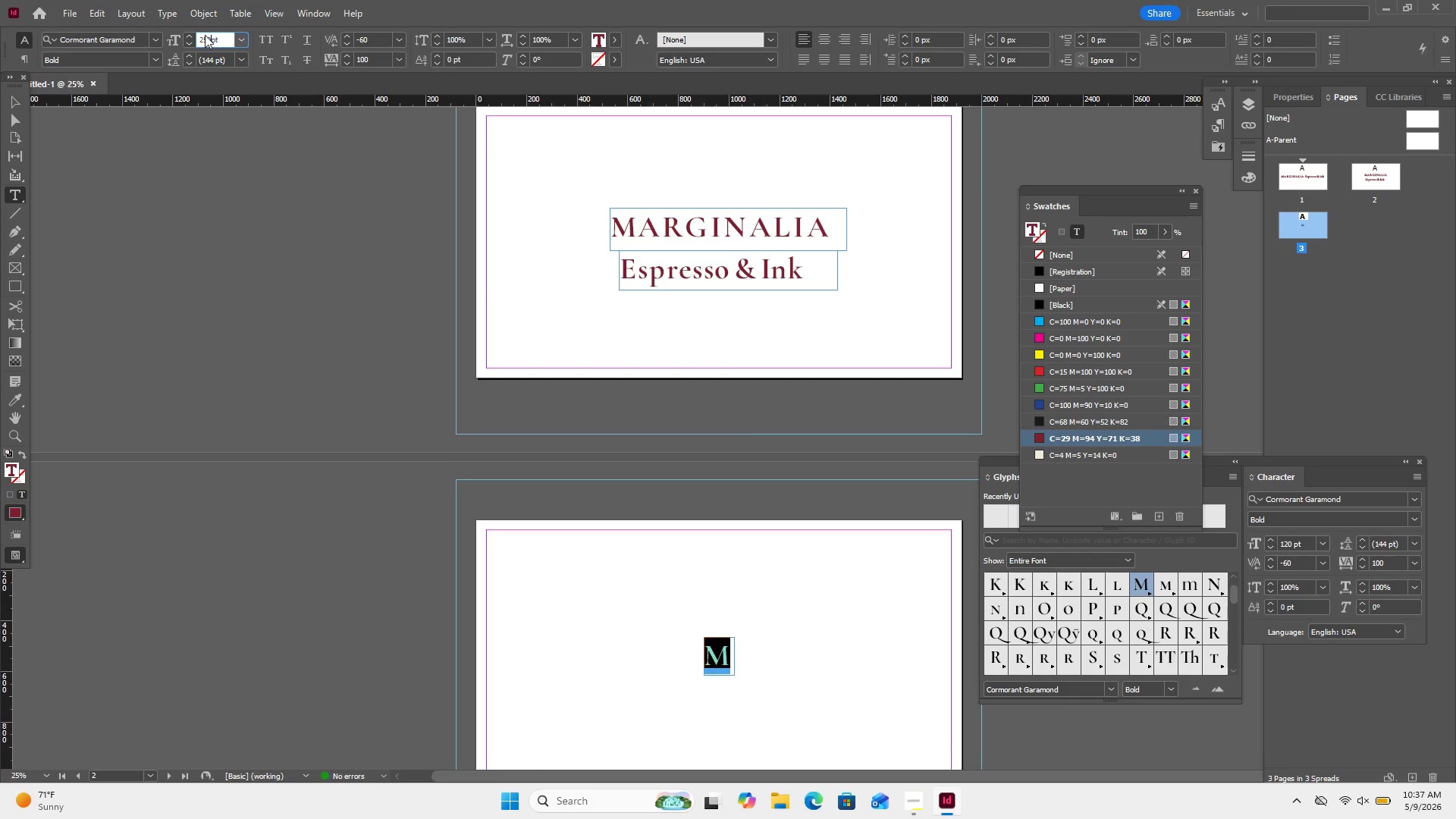 
key(Enter)
 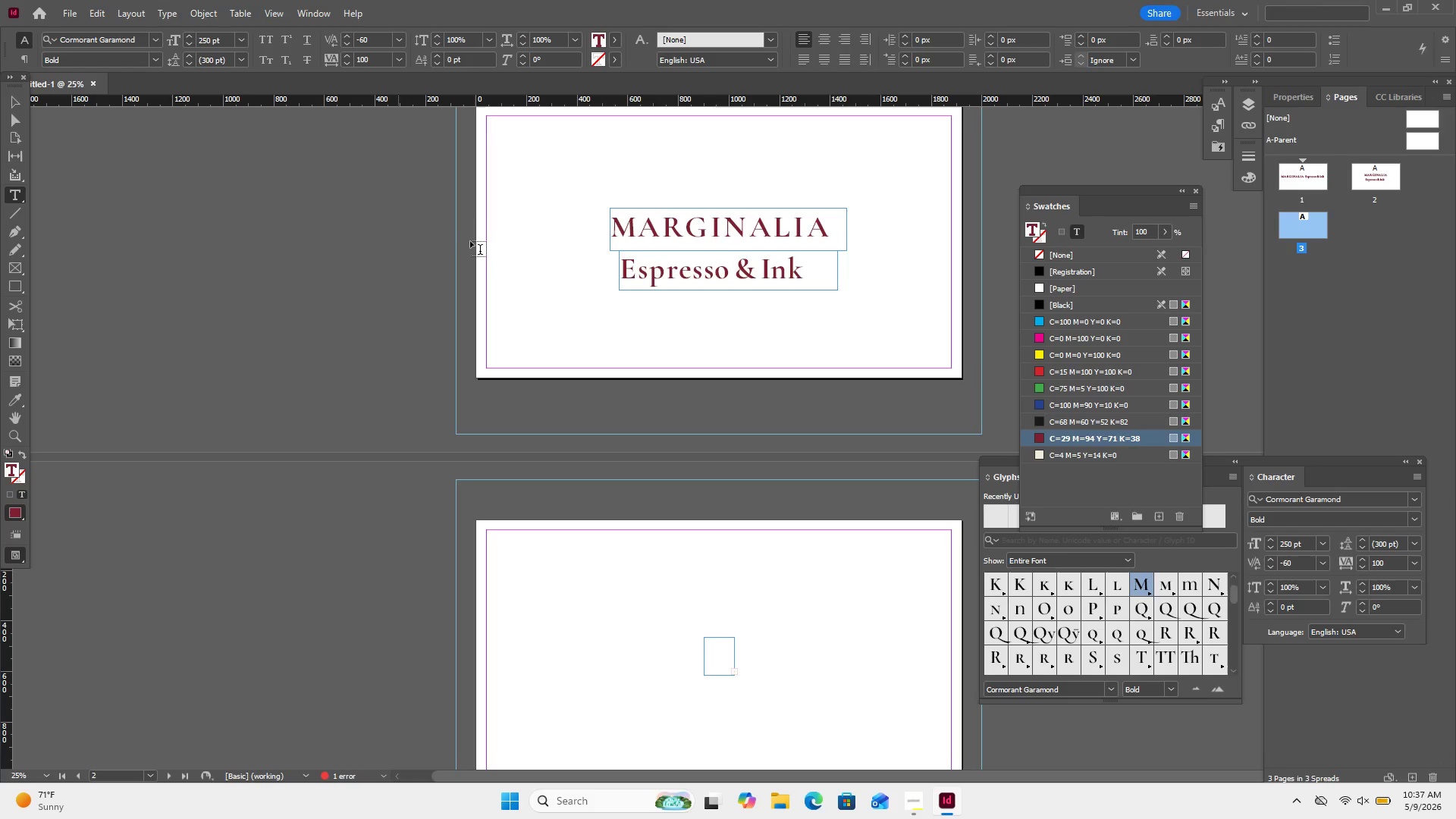 
scroll: coordinate [471, 243], scroll_direction: down, amount: 3.0
 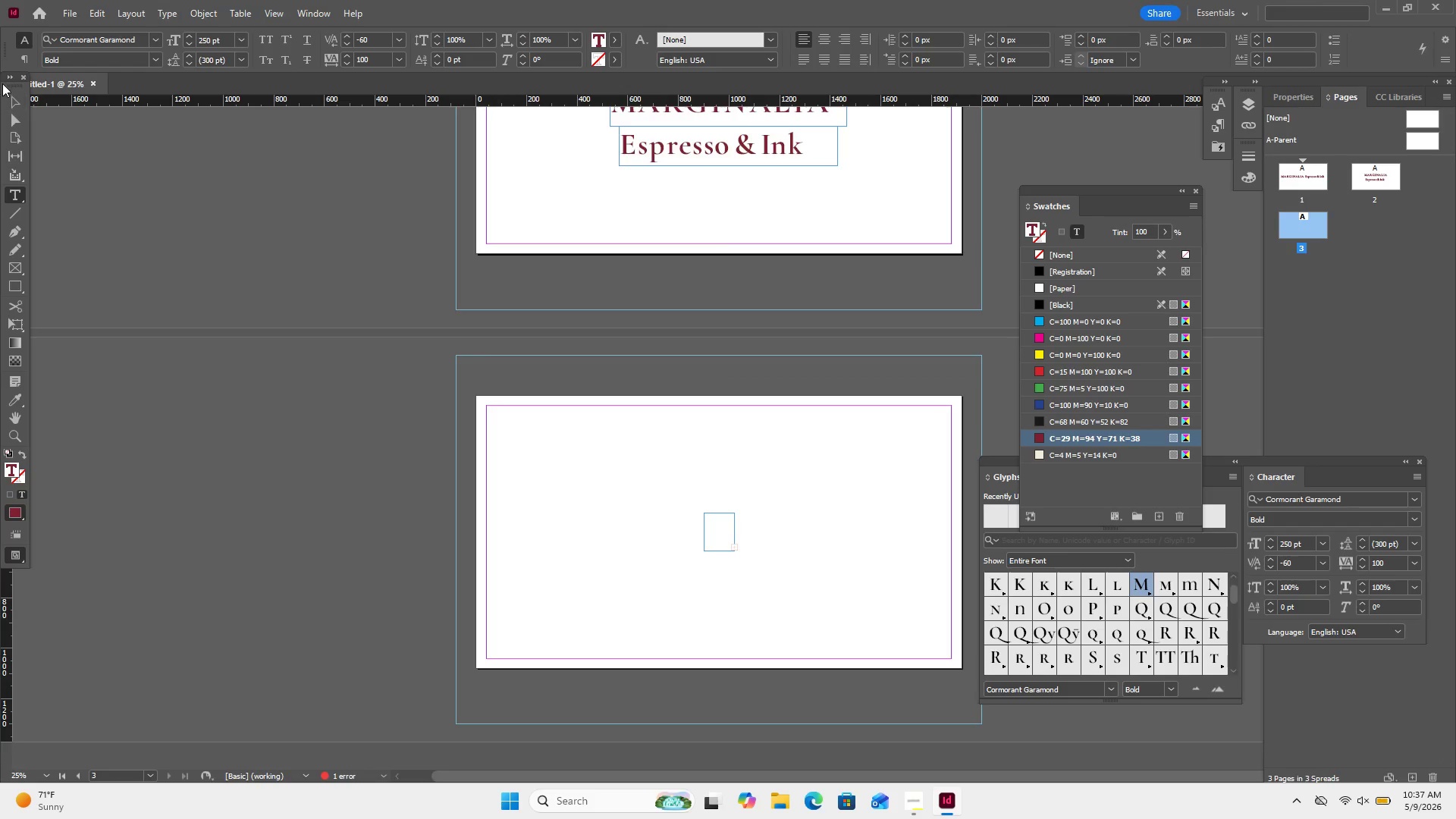 
left_click([11, 102])
 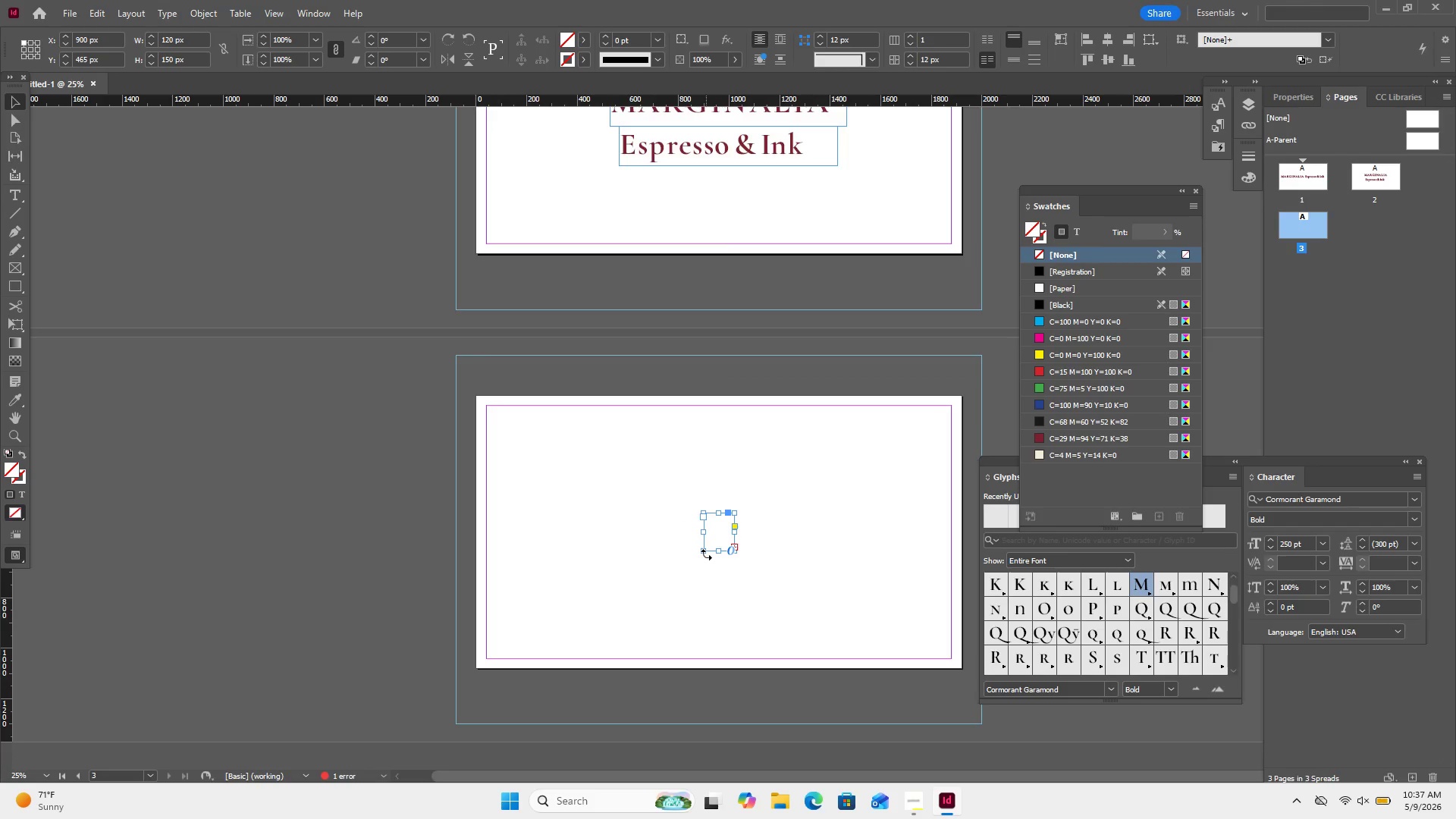 
left_click_drag(start_coordinate=[701, 552], to_coordinate=[531, 658])
 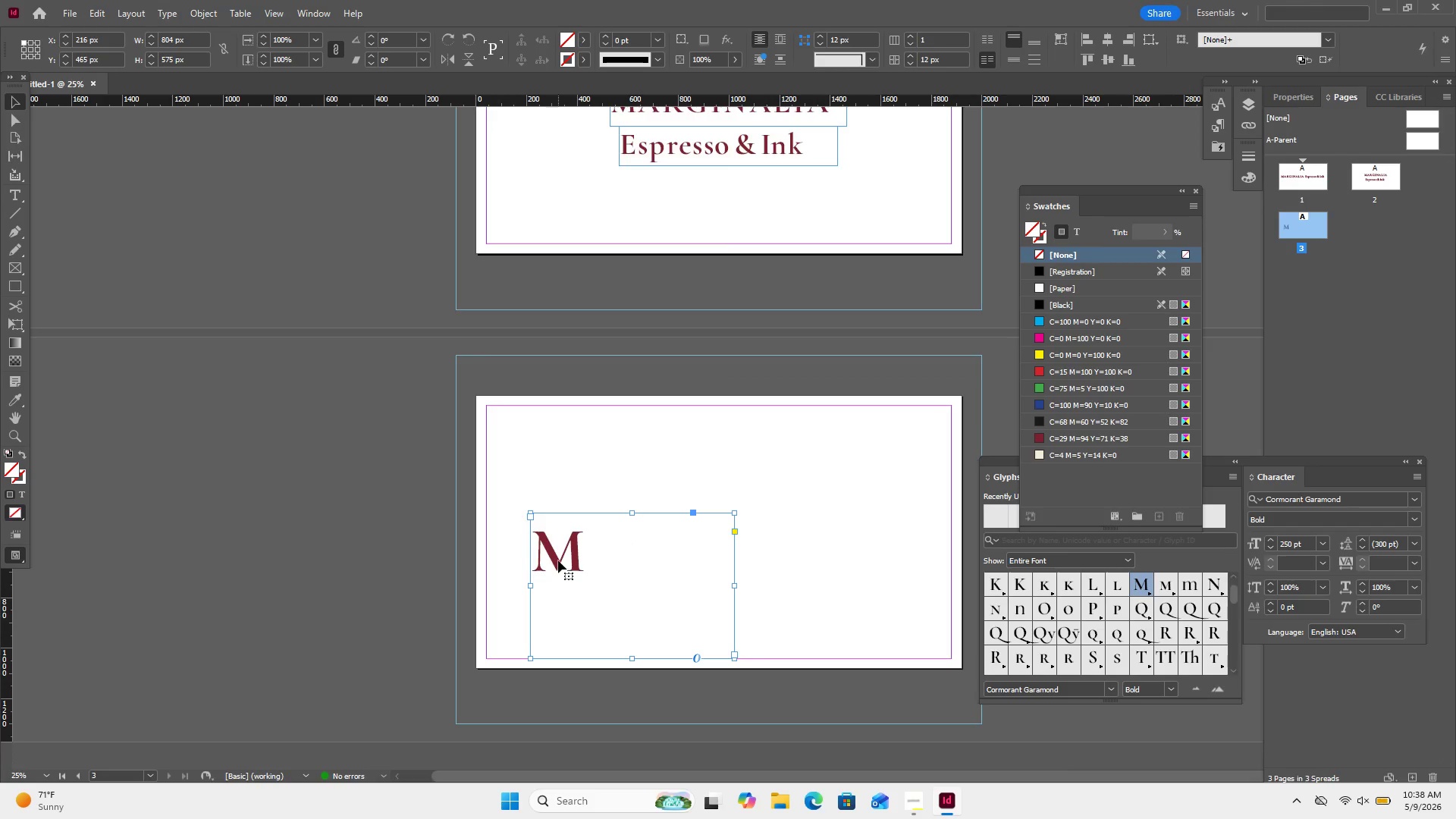 
left_click_drag(start_coordinate=[558, 560], to_coordinate=[707, 530])
 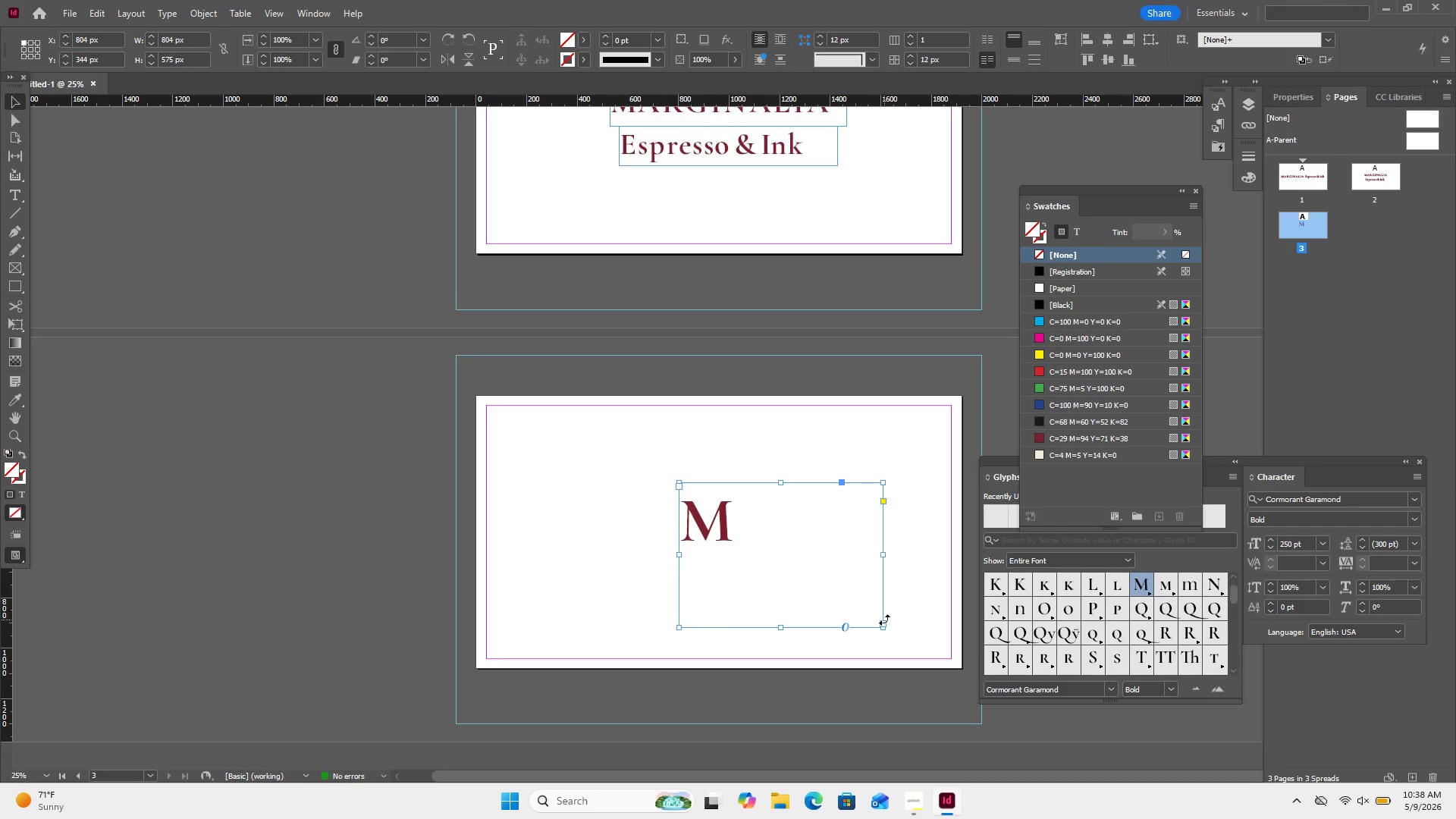 
wait(6.61)
 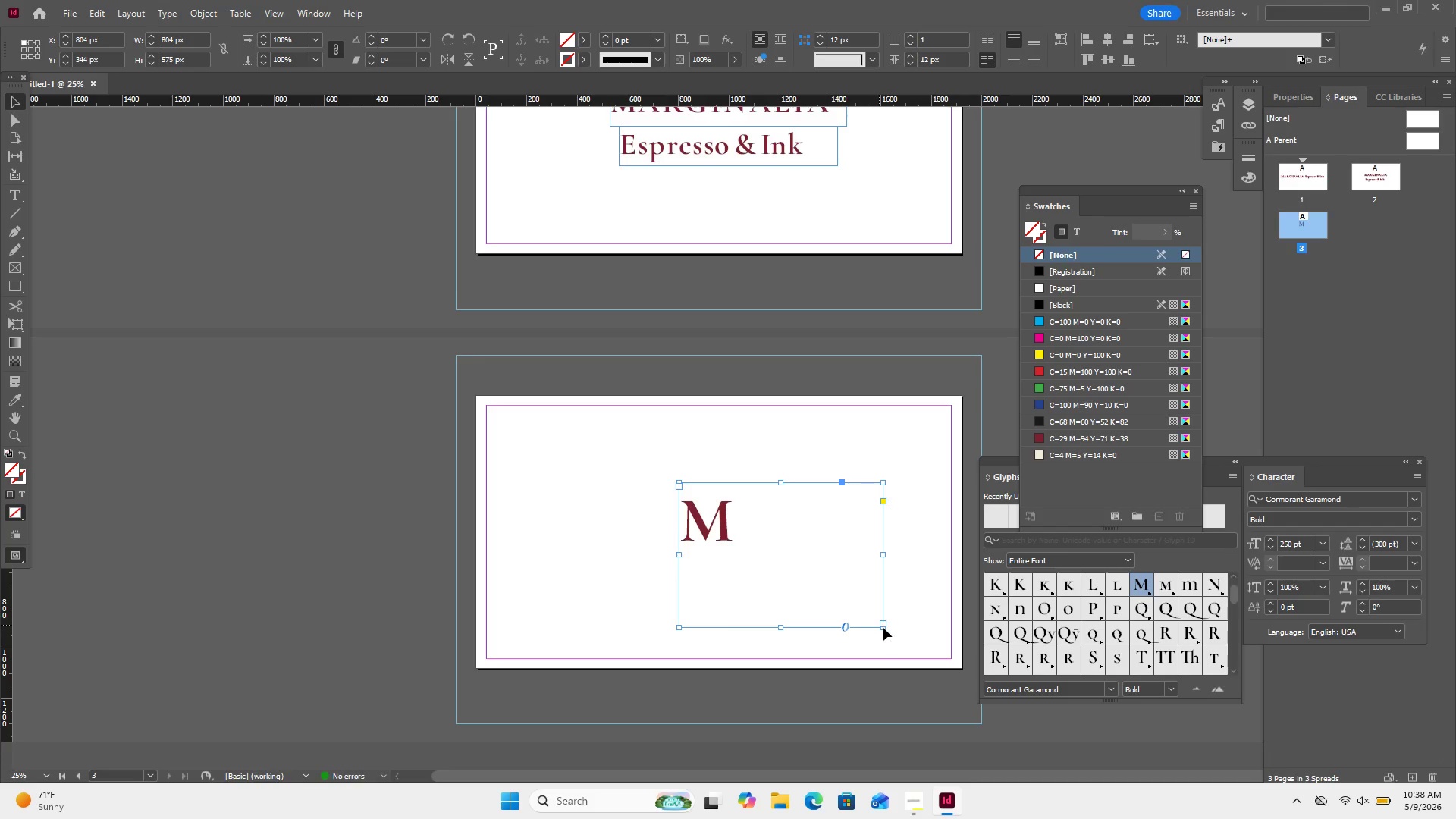 
left_click_drag(start_coordinate=[874, 487], to_coordinate=[851, 508])
 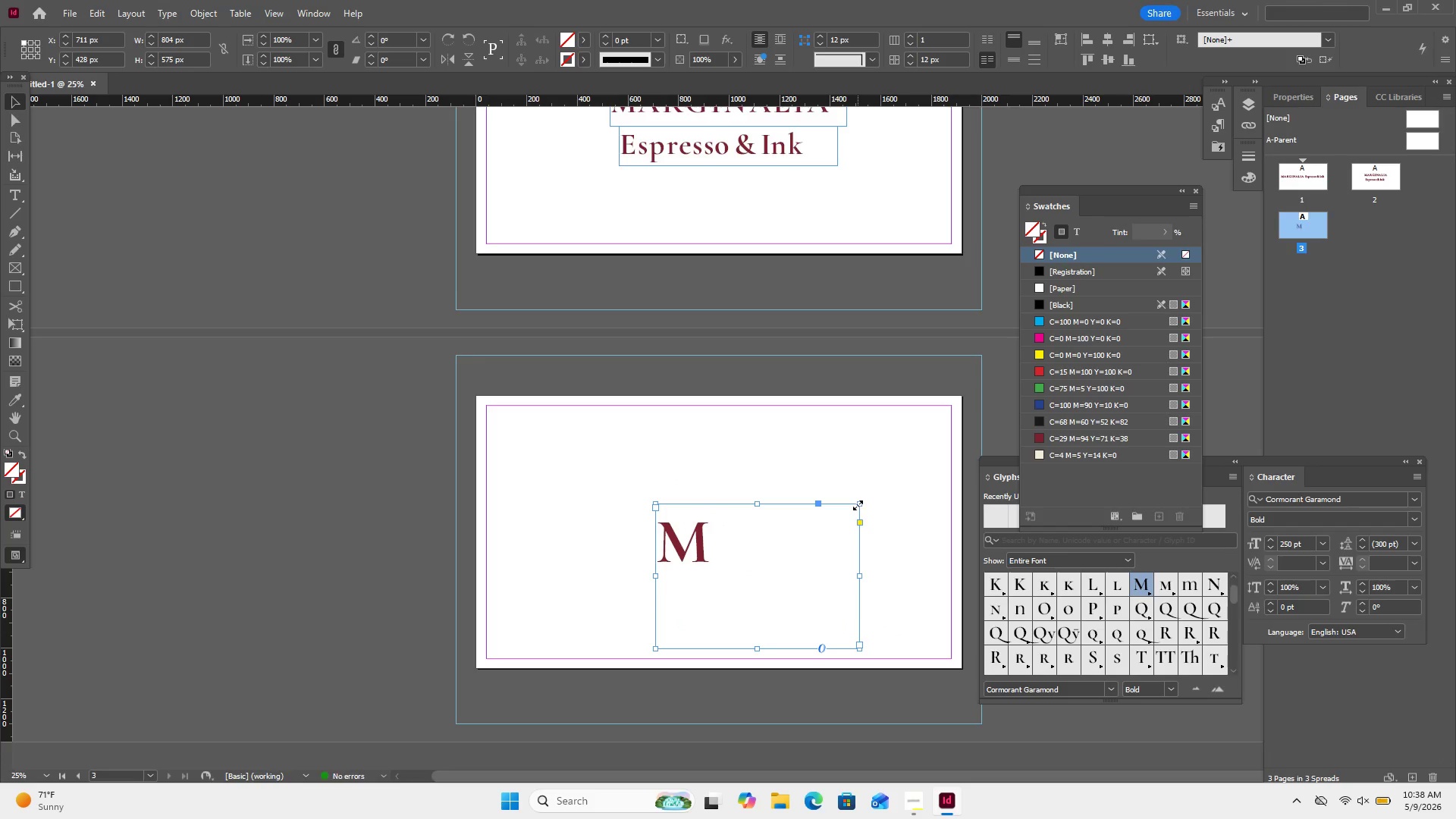 
left_click_drag(start_coordinate=[858, 505], to_coordinate=[727, 503])
 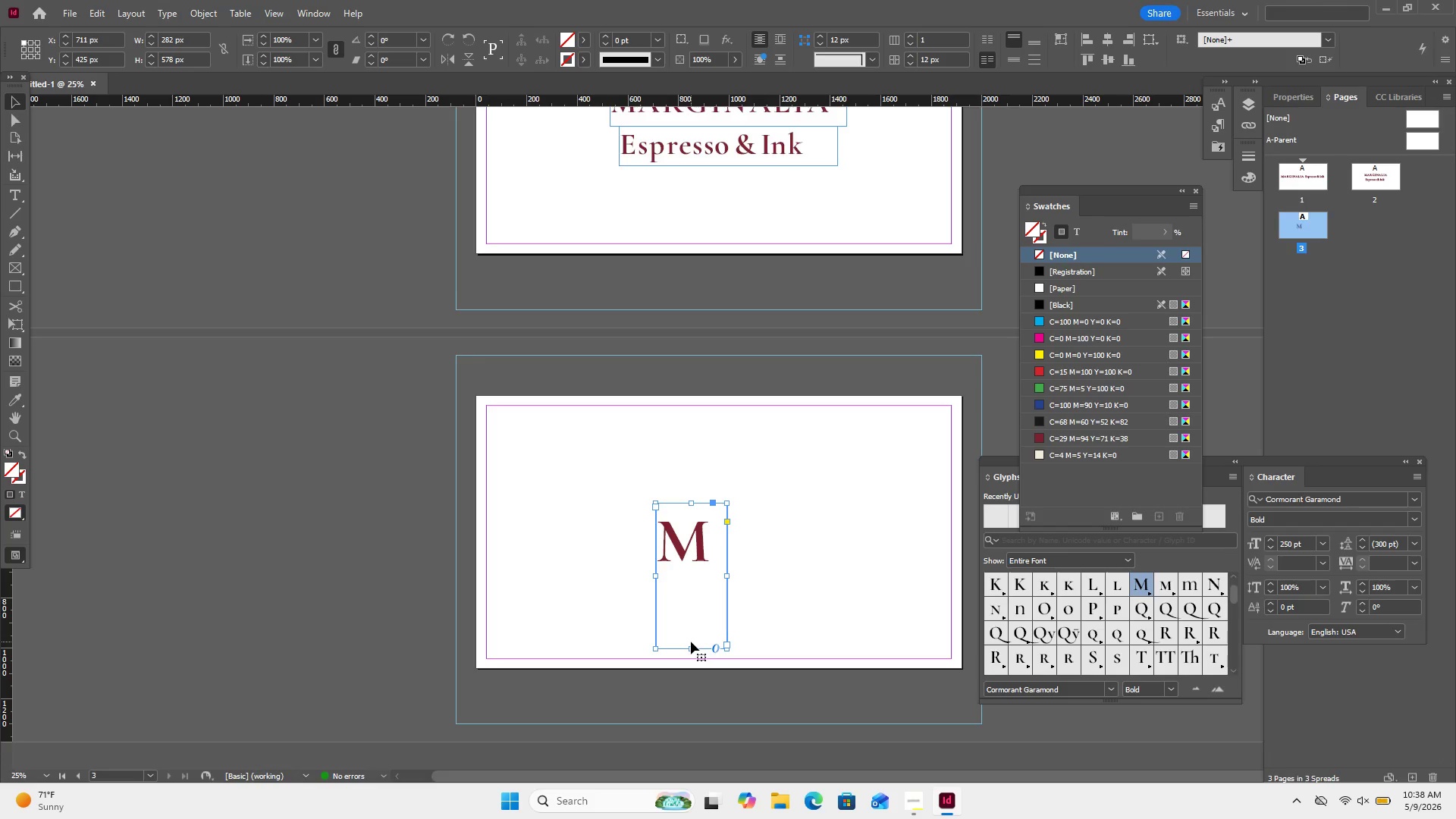 
left_click_drag(start_coordinate=[692, 647], to_coordinate=[692, 570])
 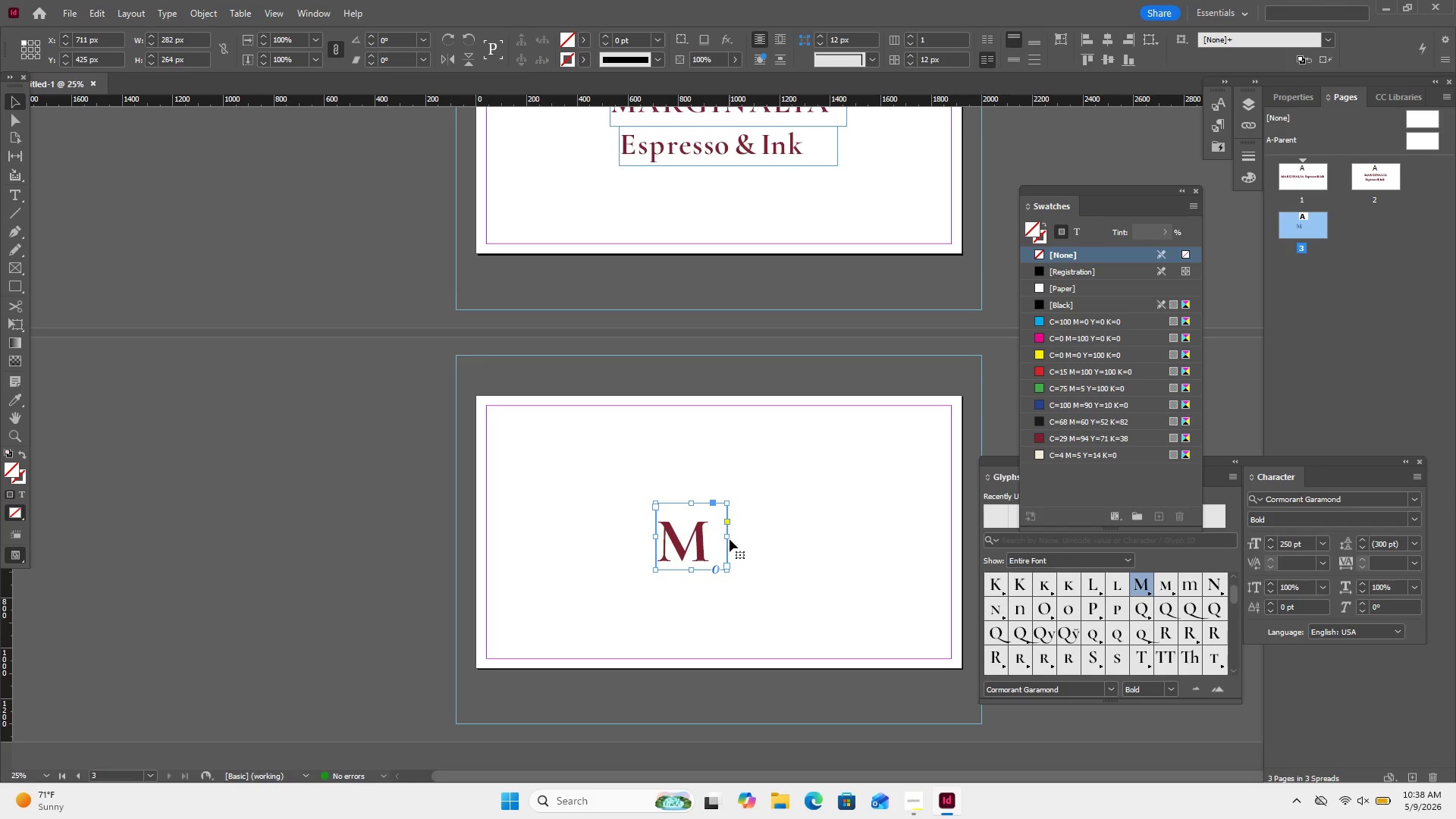 
left_click_drag(start_coordinate=[730, 538], to_coordinate=[719, 541])
 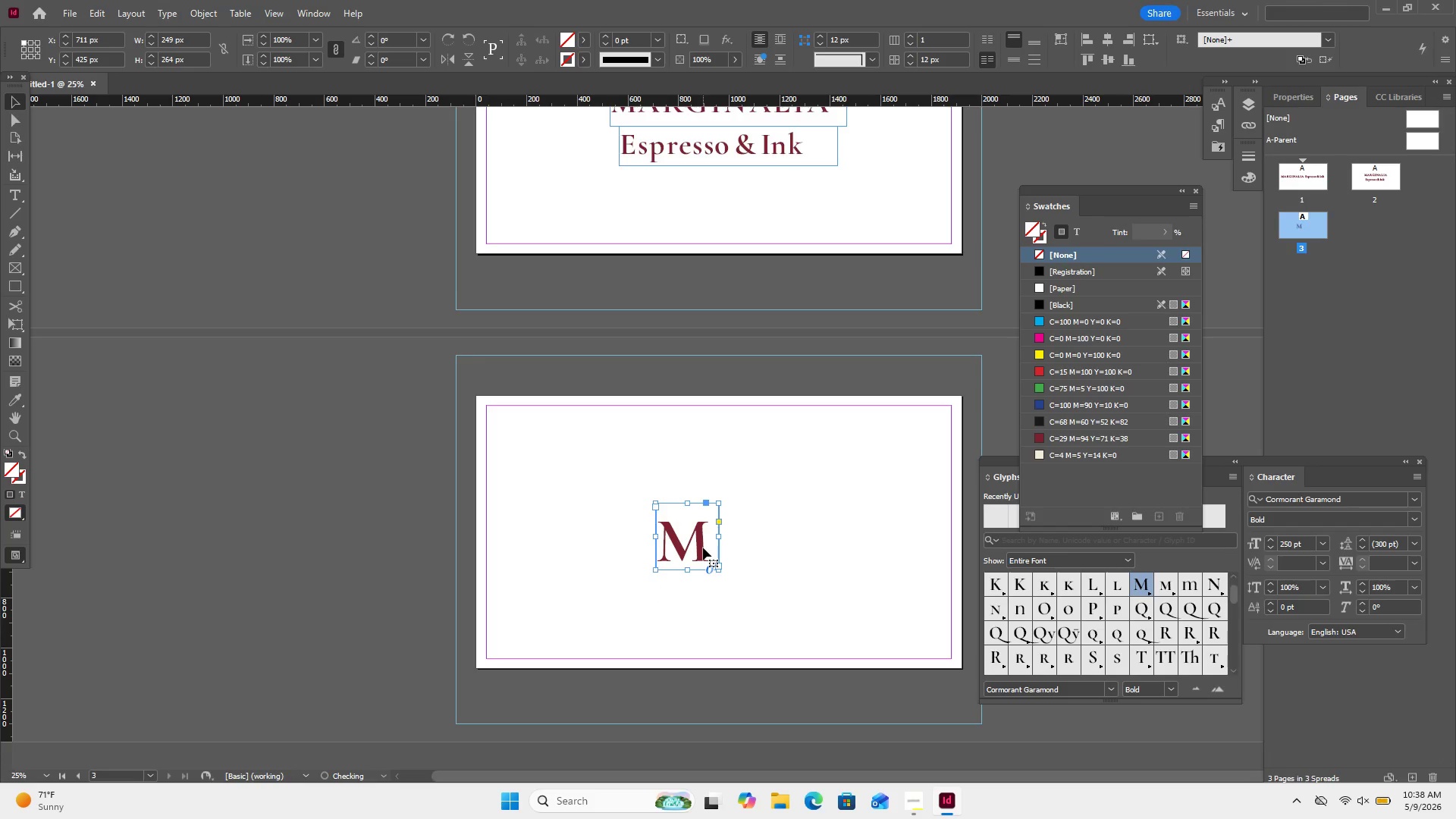 
left_click_drag(start_coordinate=[703, 548], to_coordinate=[733, 543])
 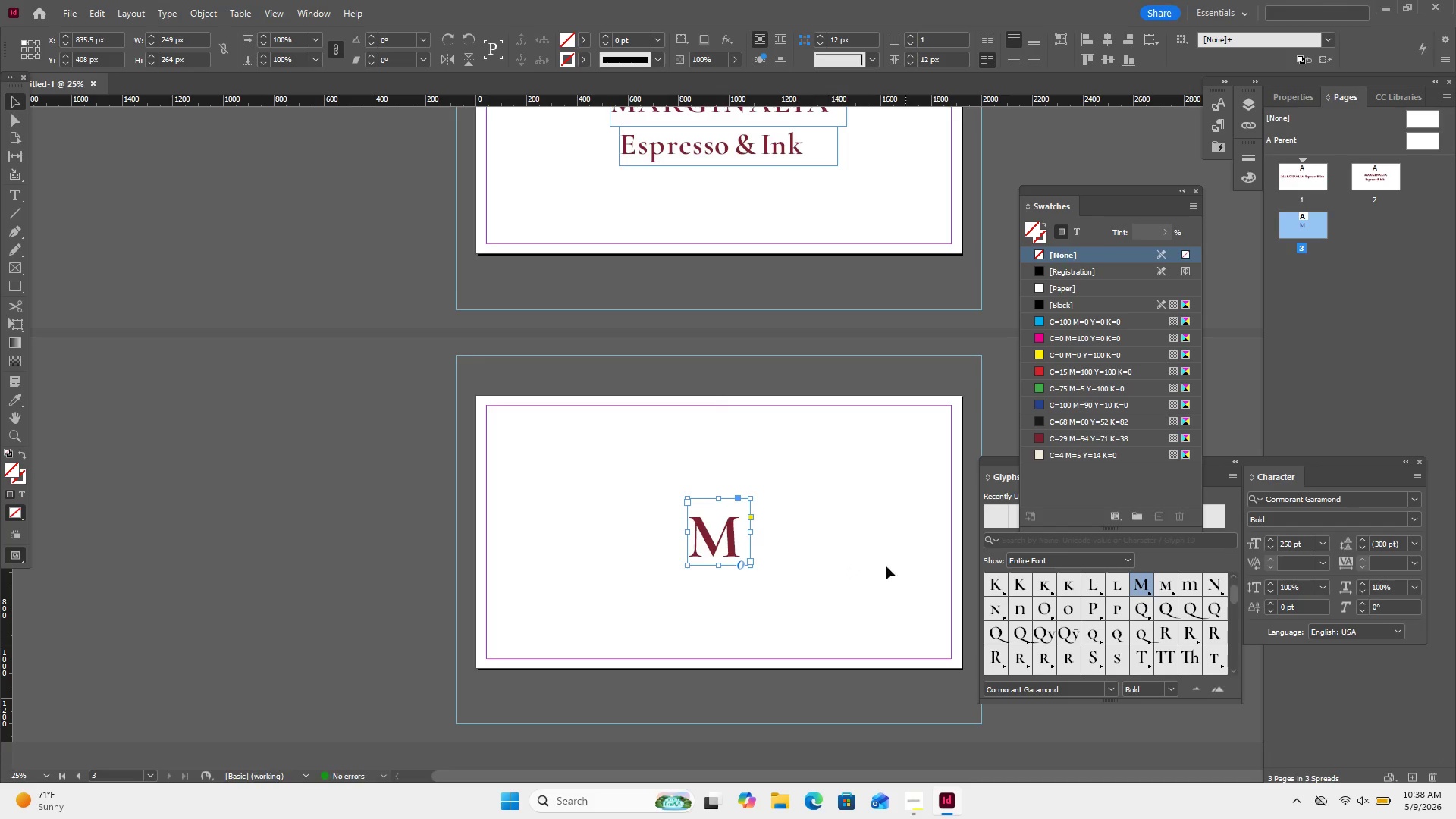 
left_click([880, 567])
 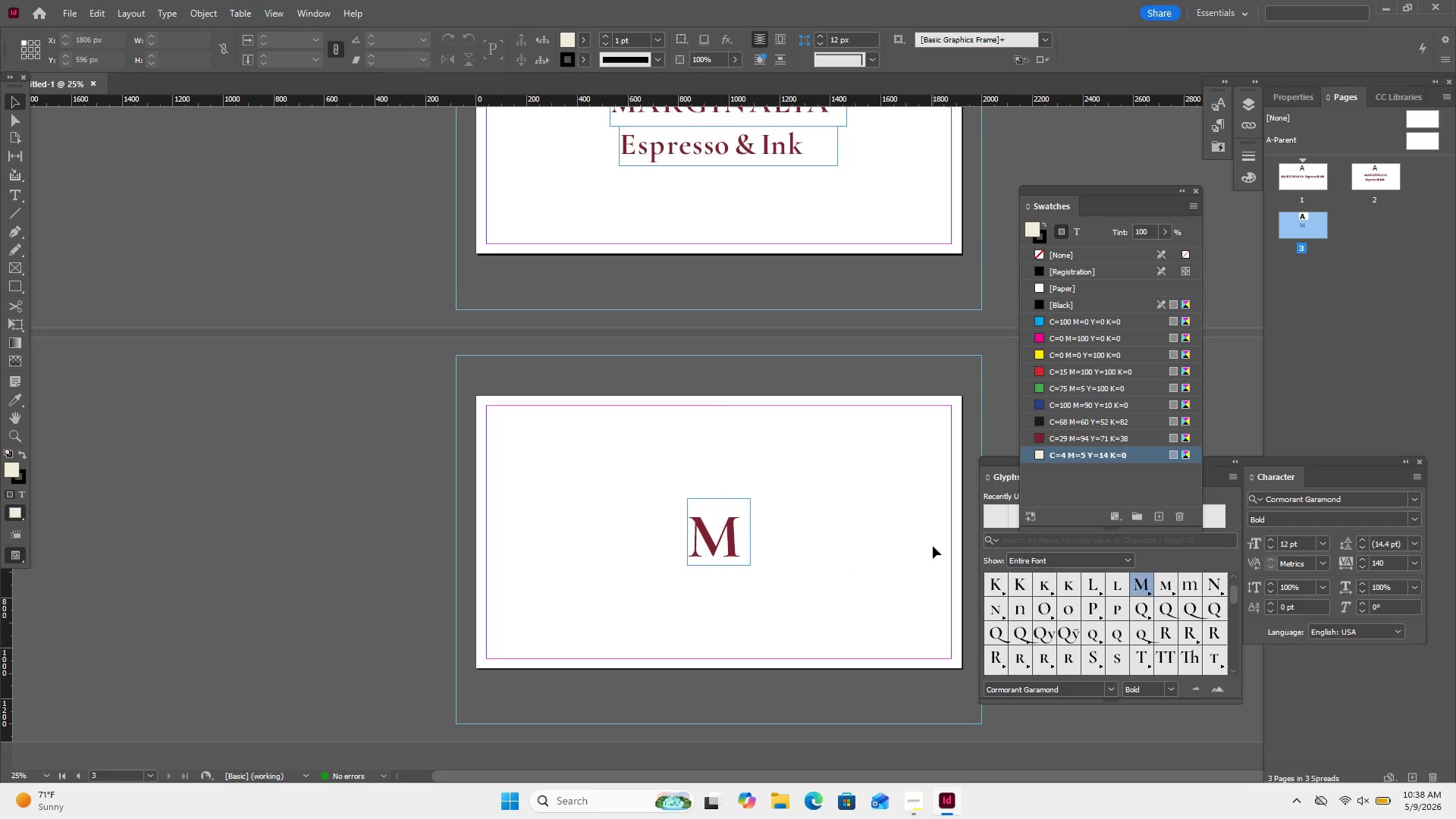 
left_click_drag(start_coordinate=[843, 565], to_coordinate=[655, 517])
 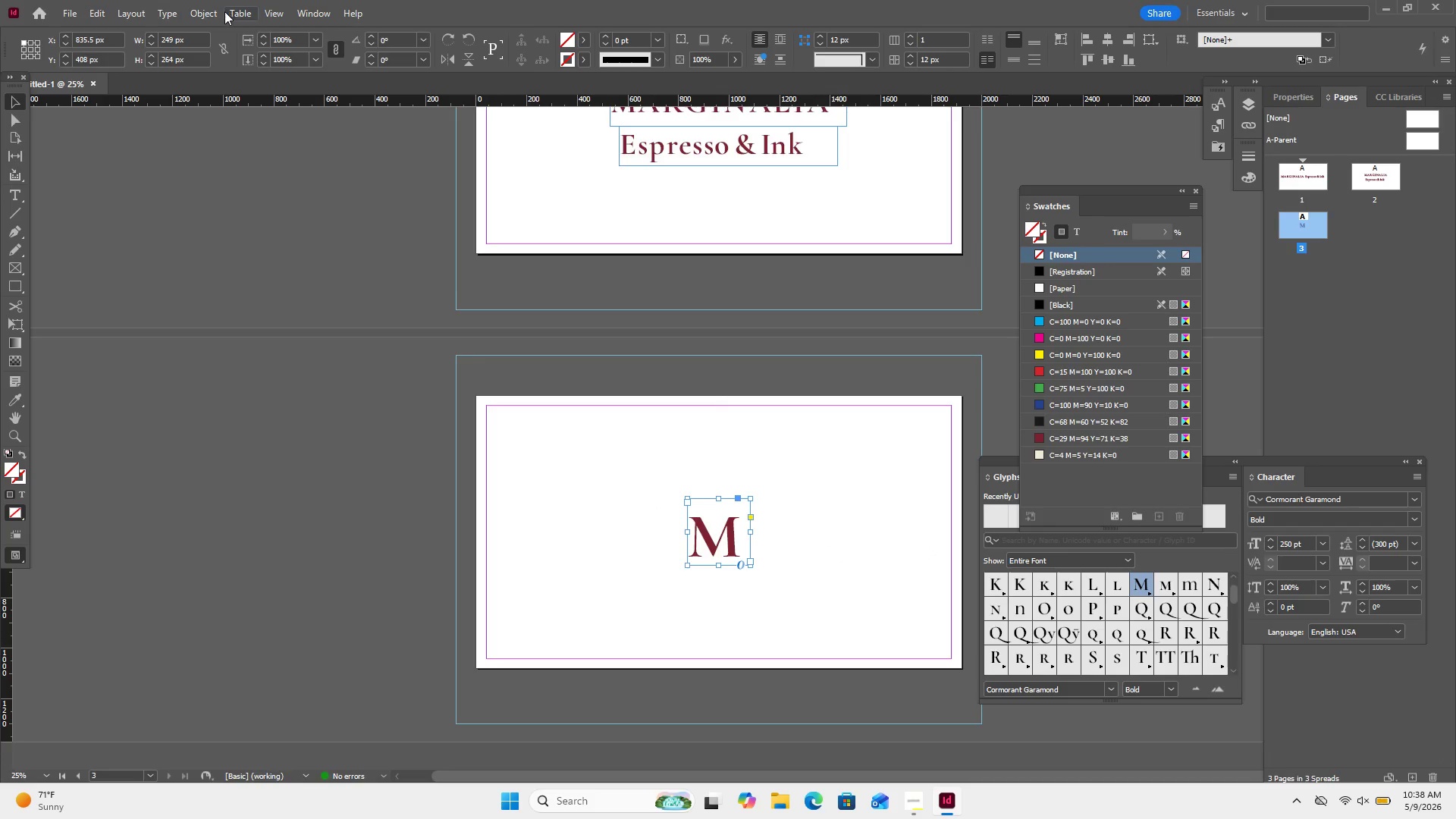 
mouse_move([176, 33])
 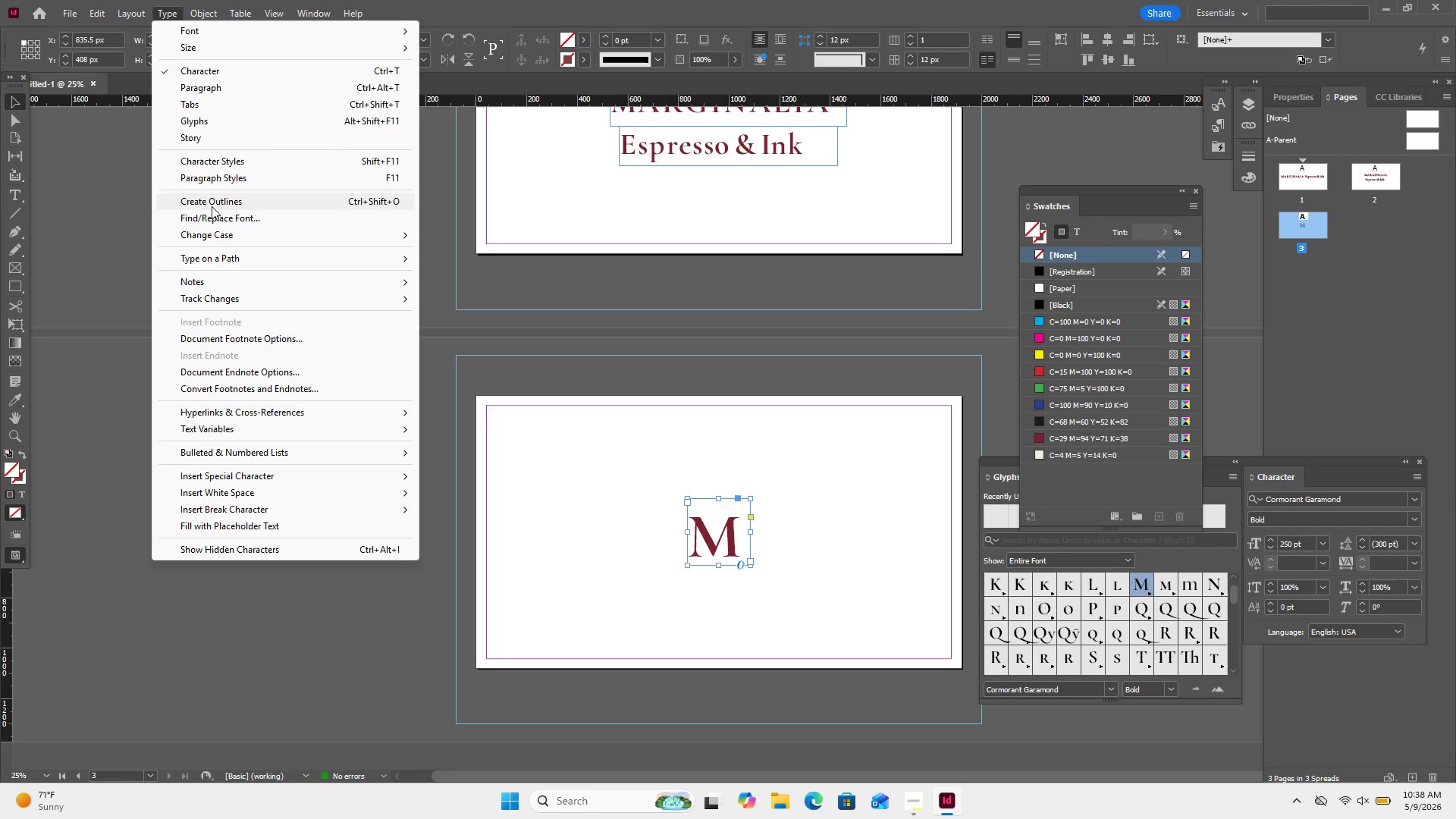 
left_click([212, 206])
 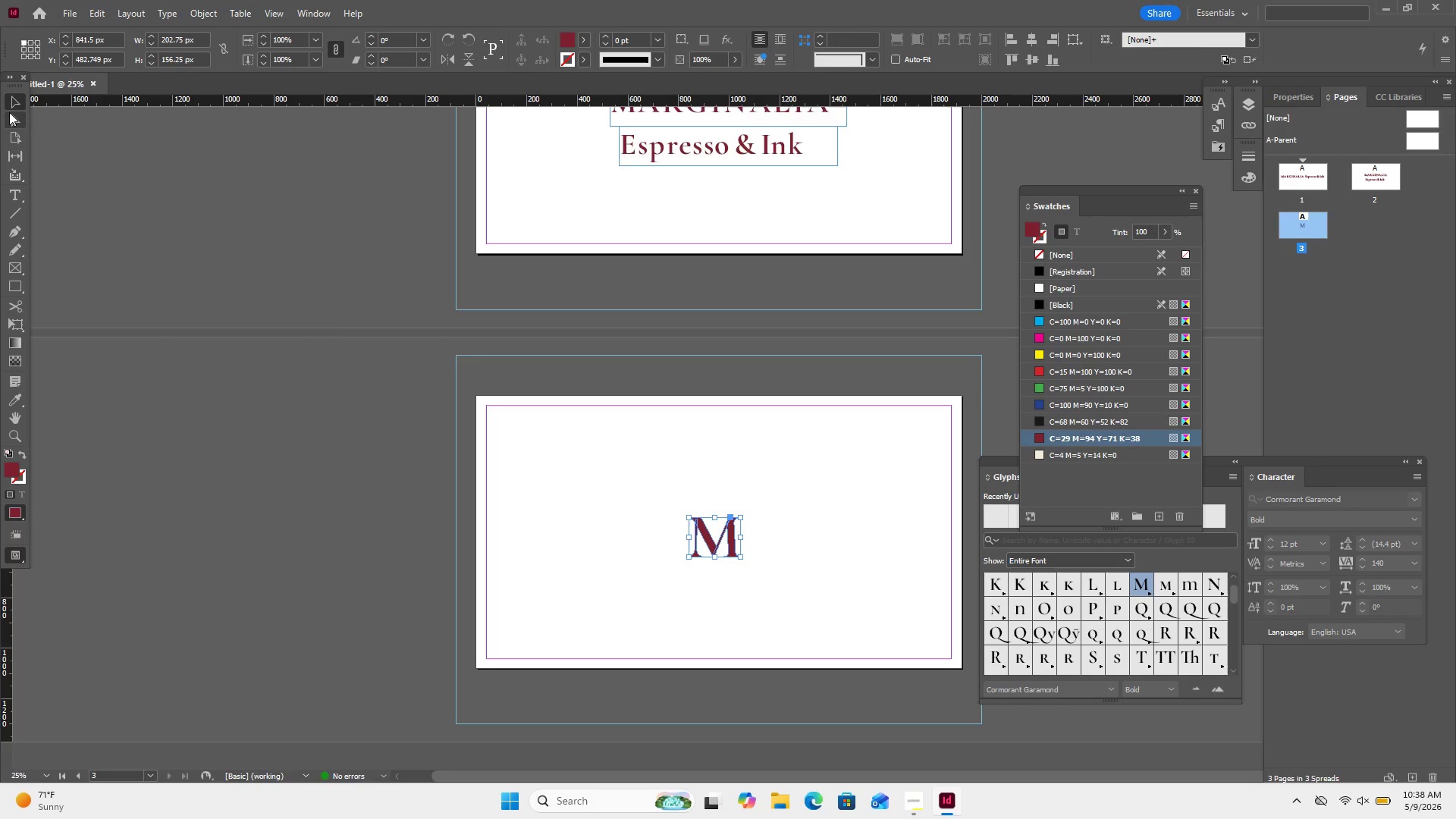 
wait(6.3)
 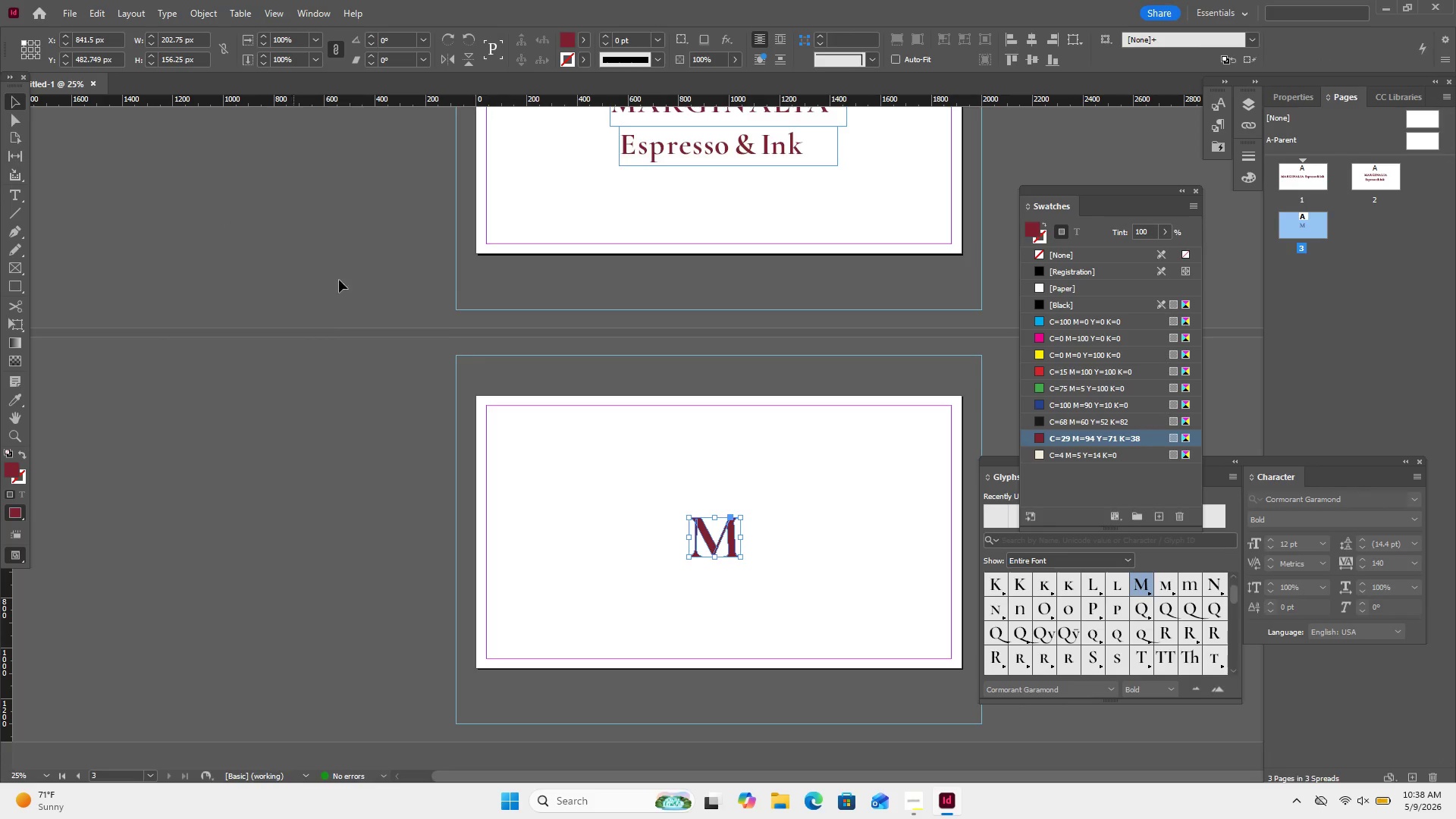 
left_click([9, 112])
 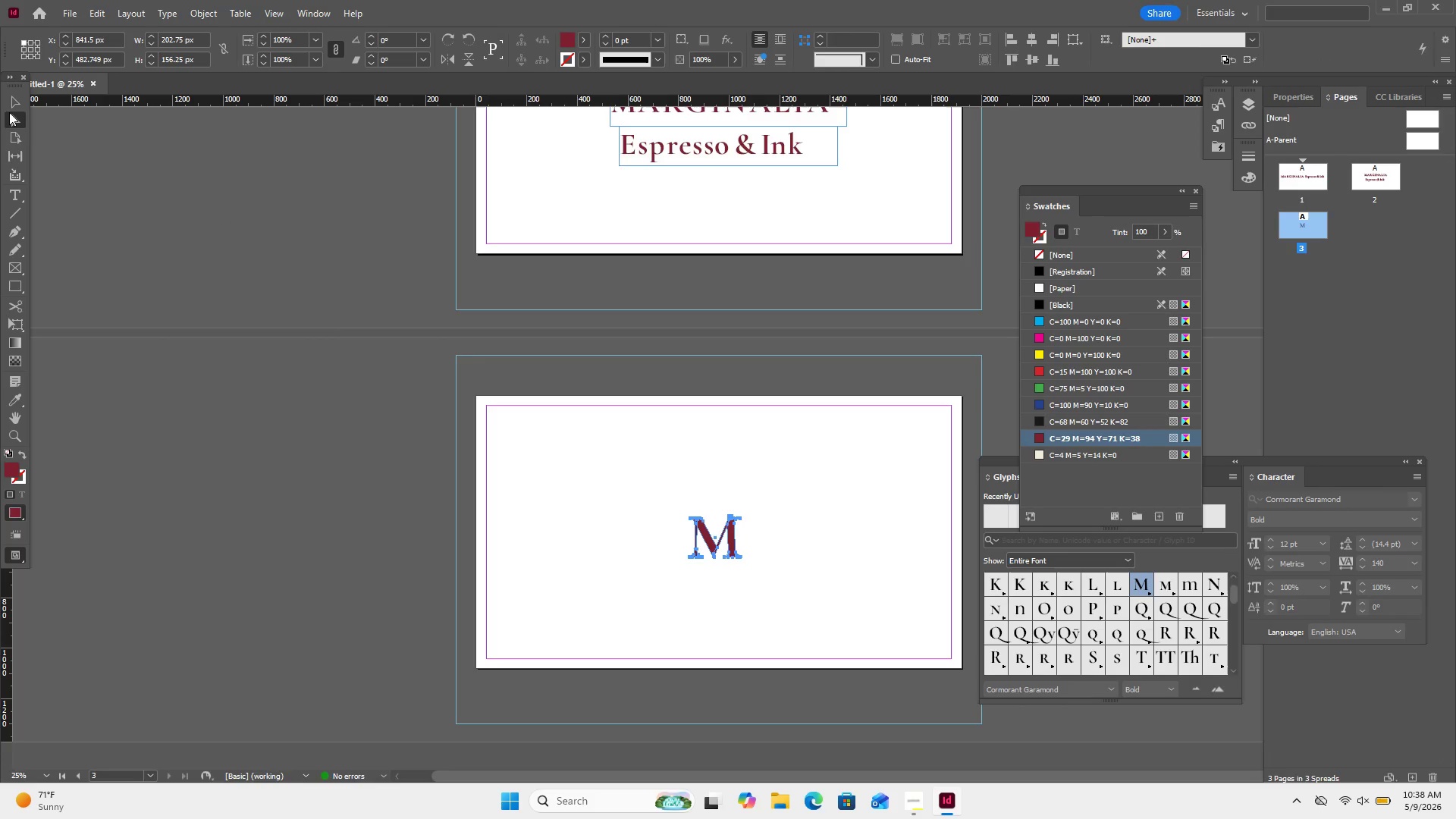 
key(Control+Equal)
 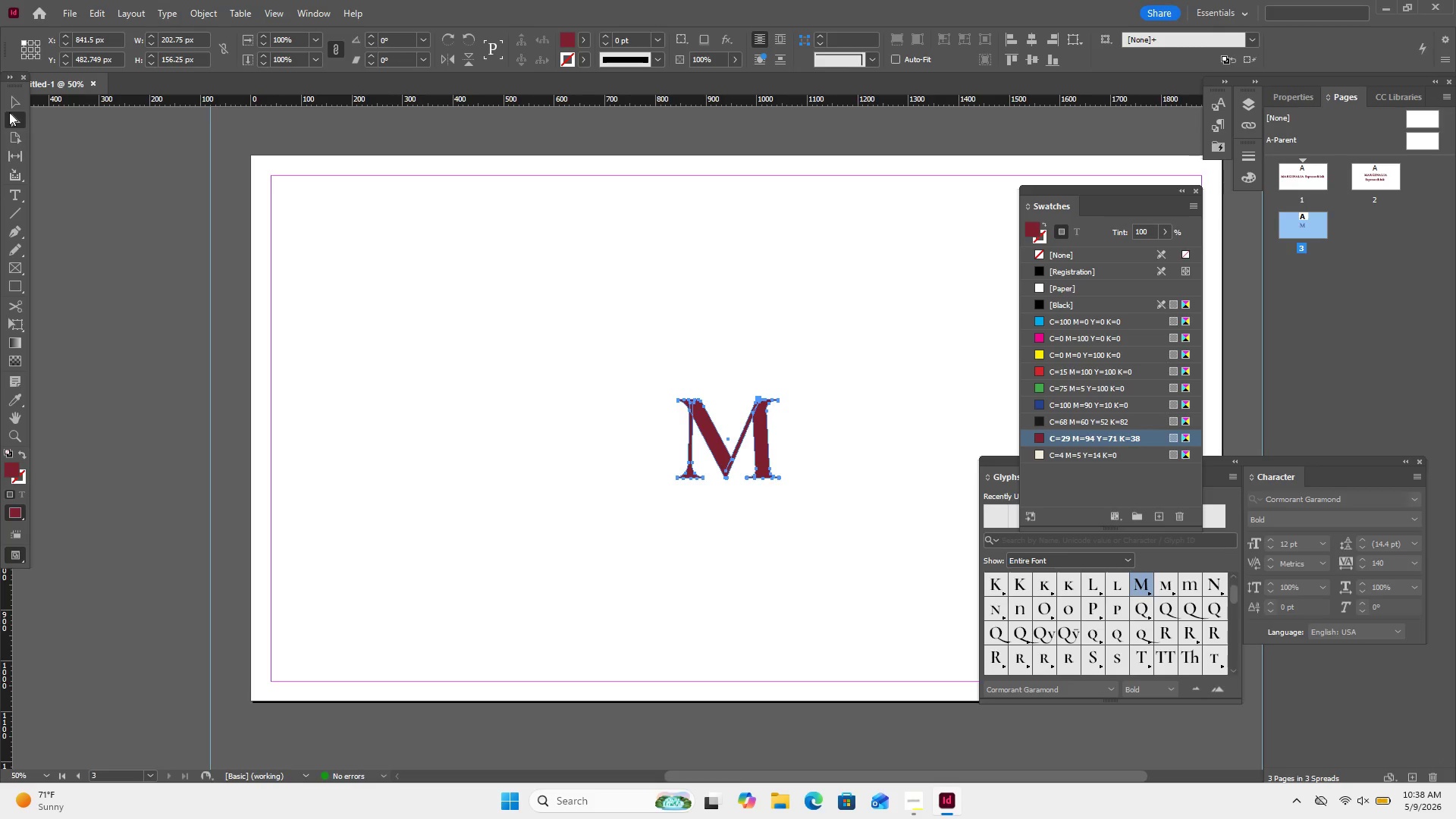 
key(Control+Equal)
 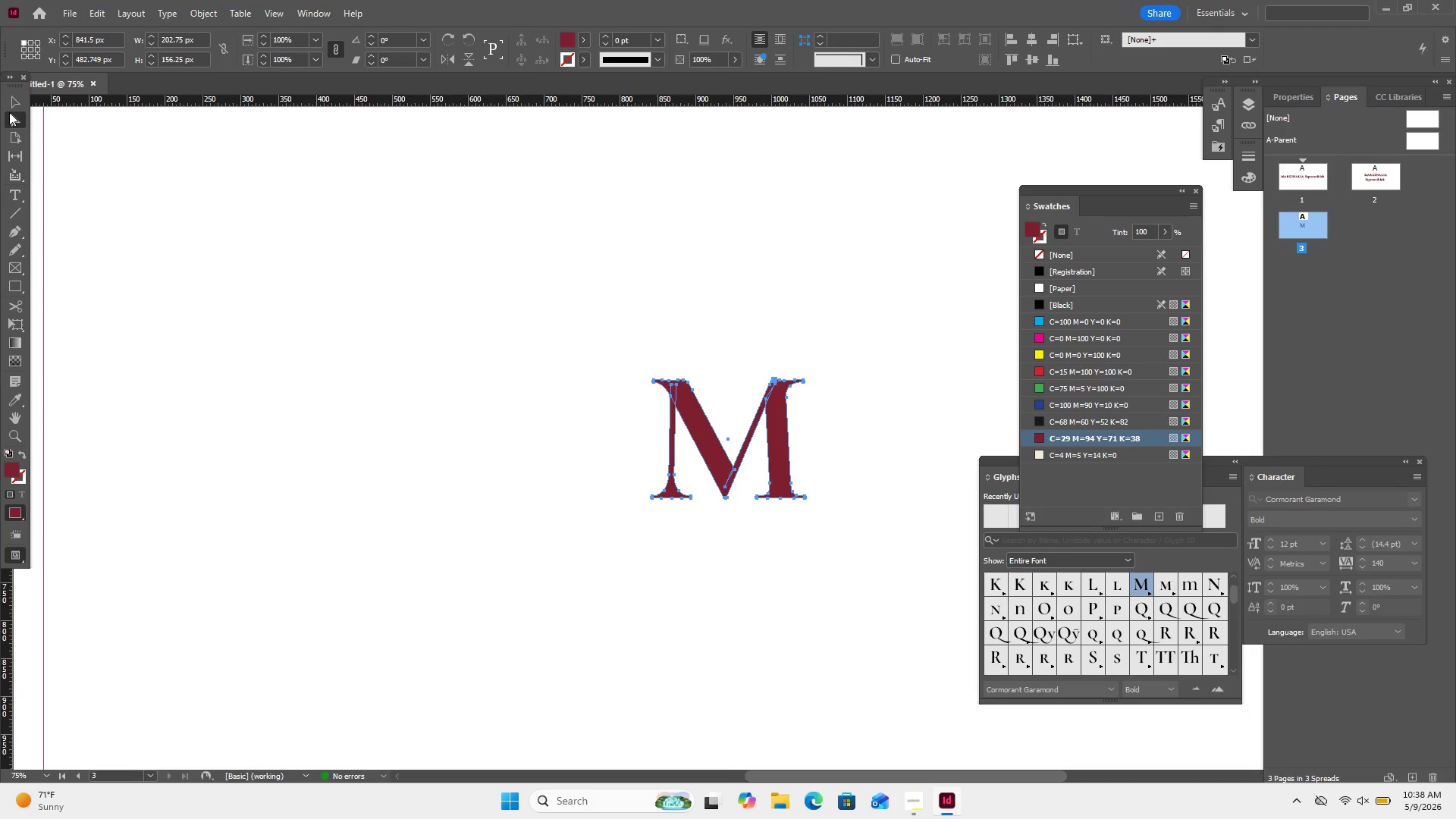 
key(Control+Equal)
 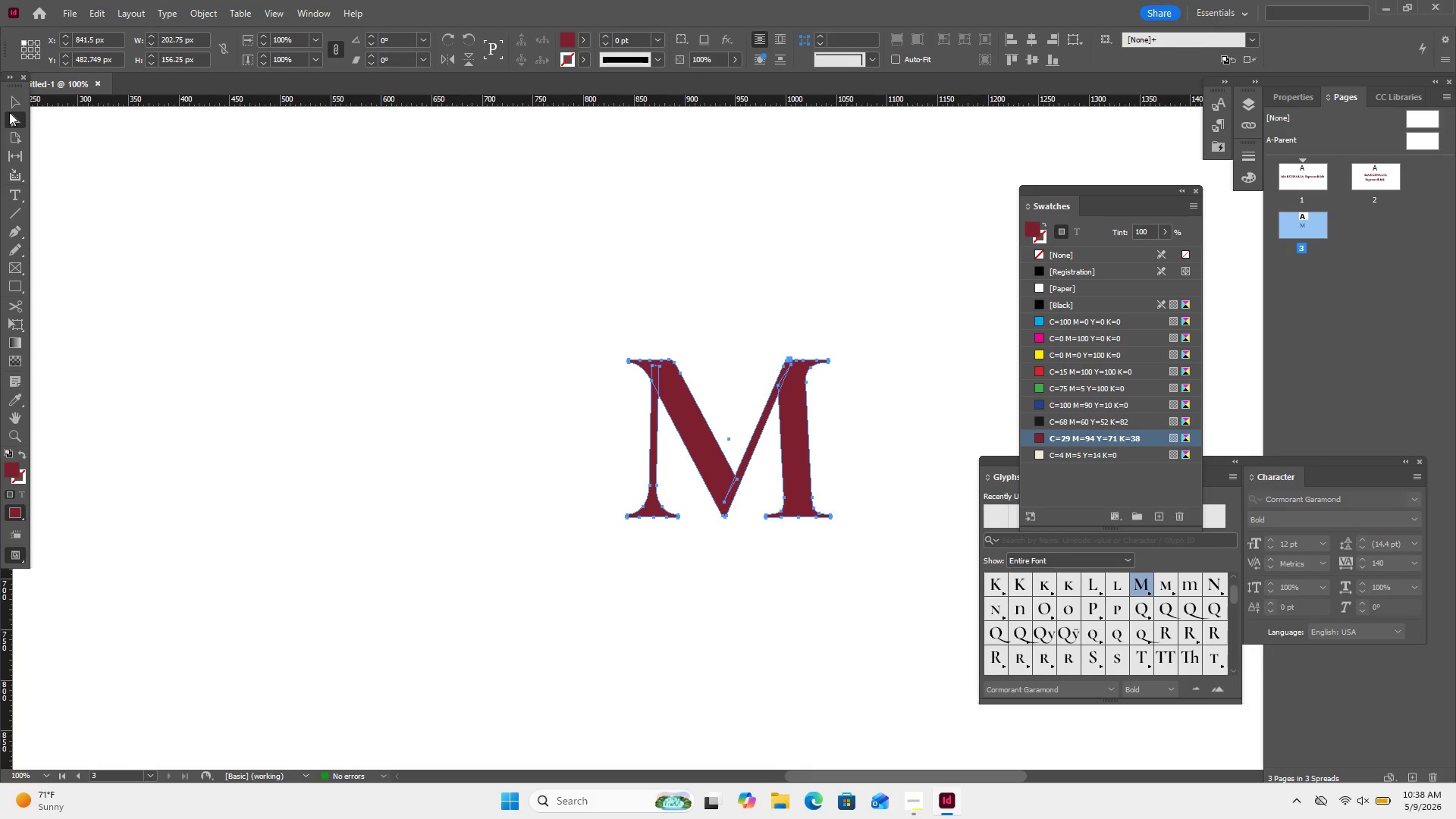 
key(Control+Equal)
 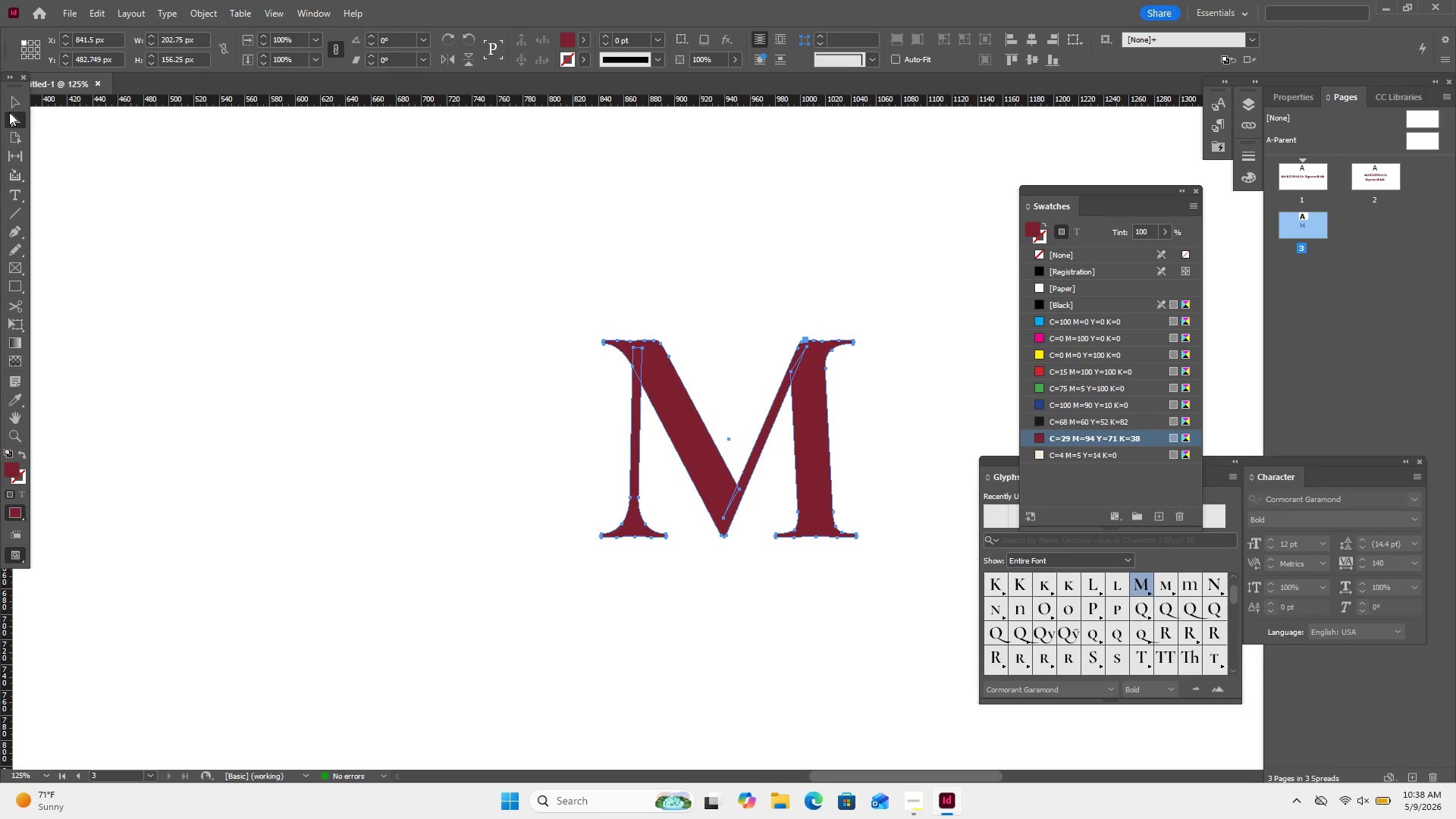 
key(Control+Equal)
 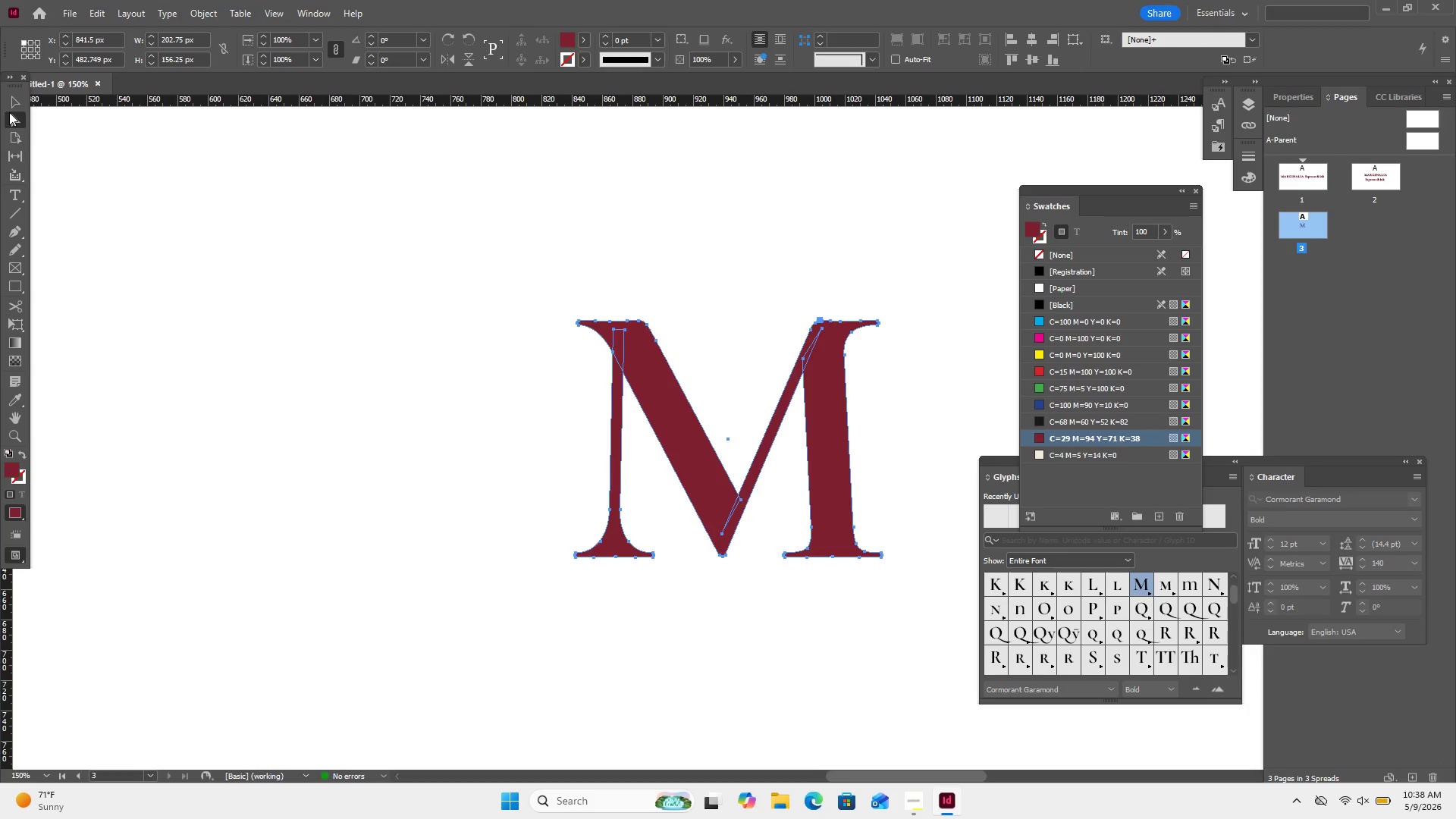 
key(Control+Equal)
 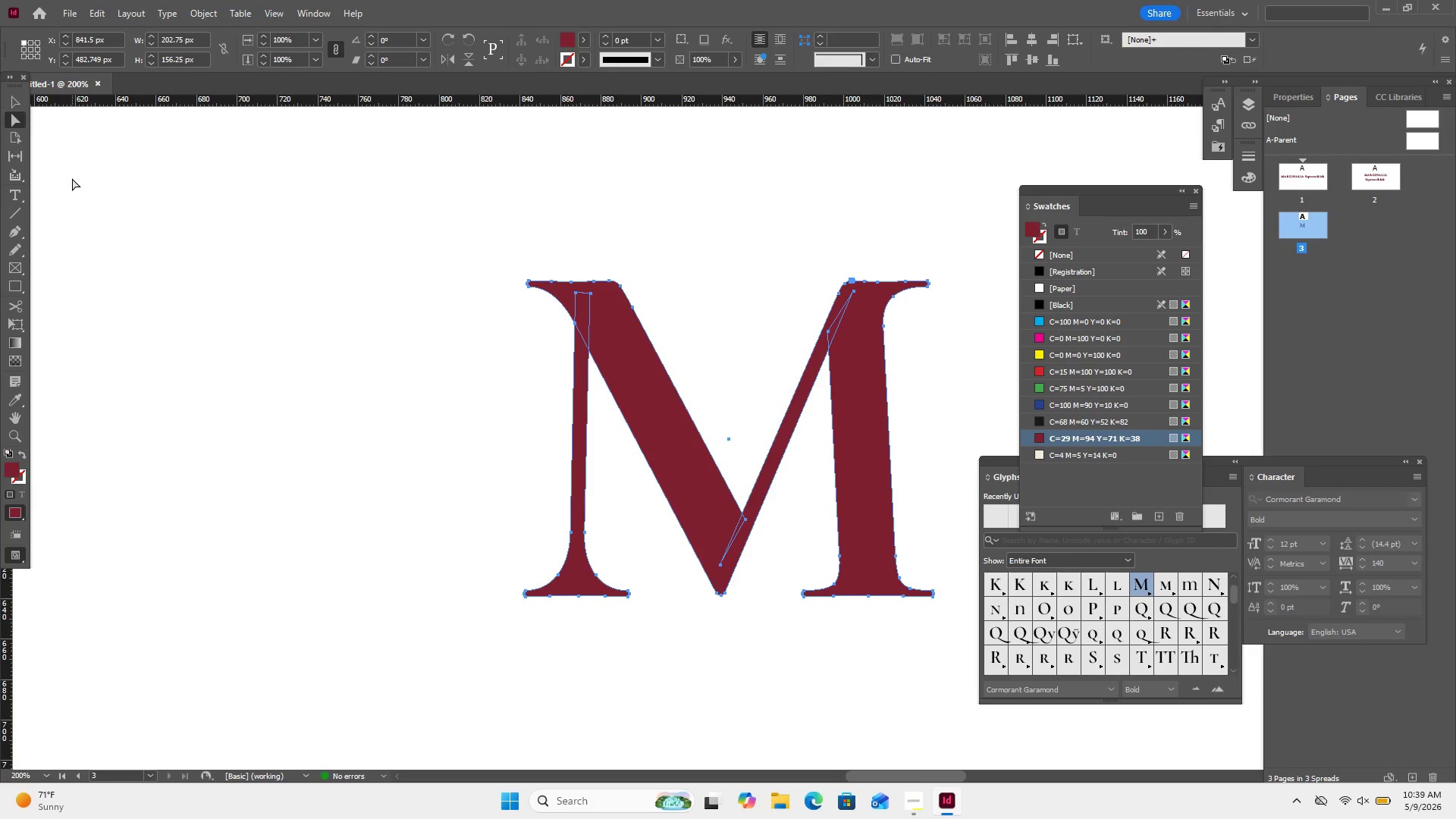 
wait(60.47)
 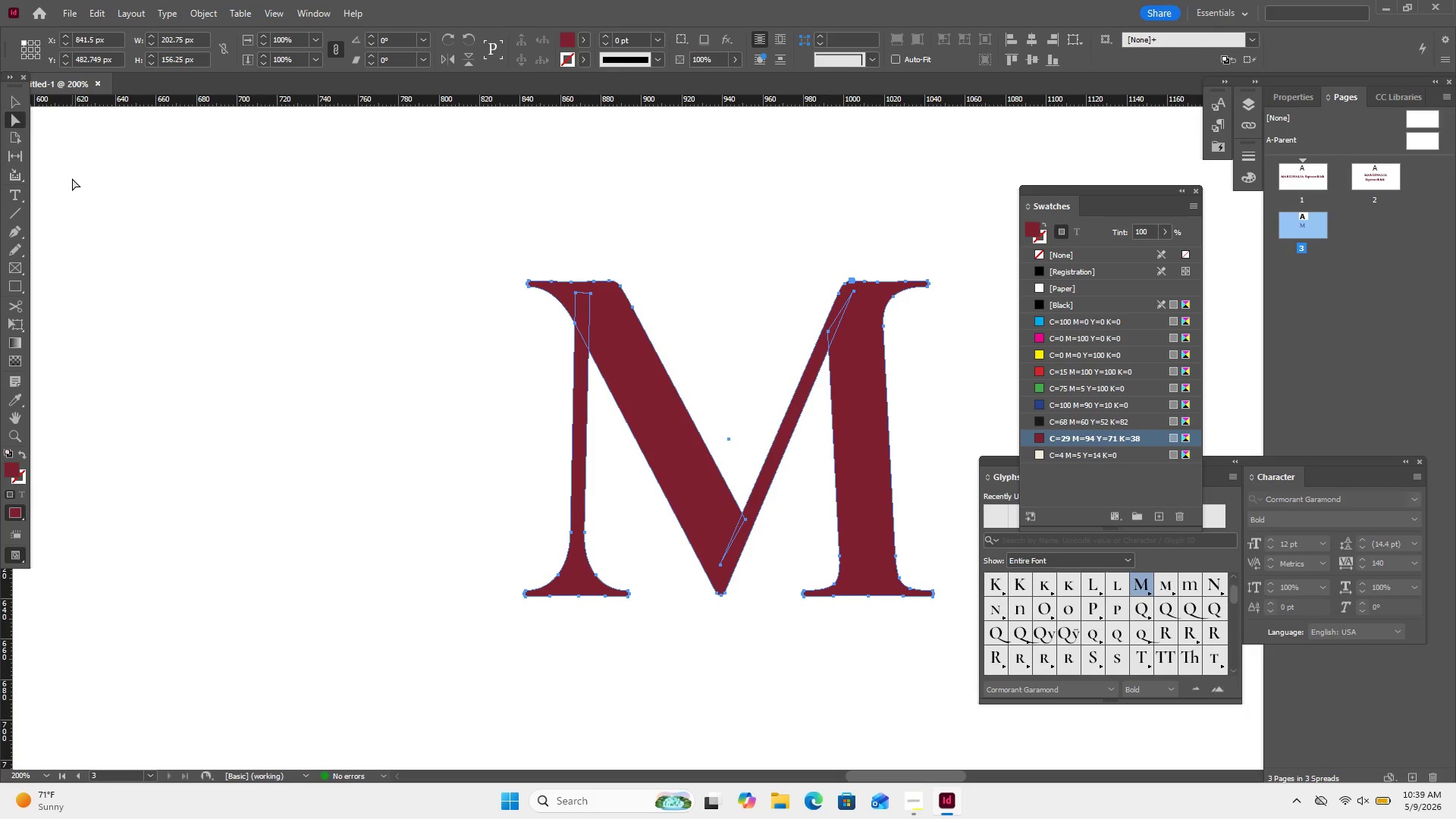 
scroll: coordinate [359, 324], scroll_direction: down, amount: 1.0
 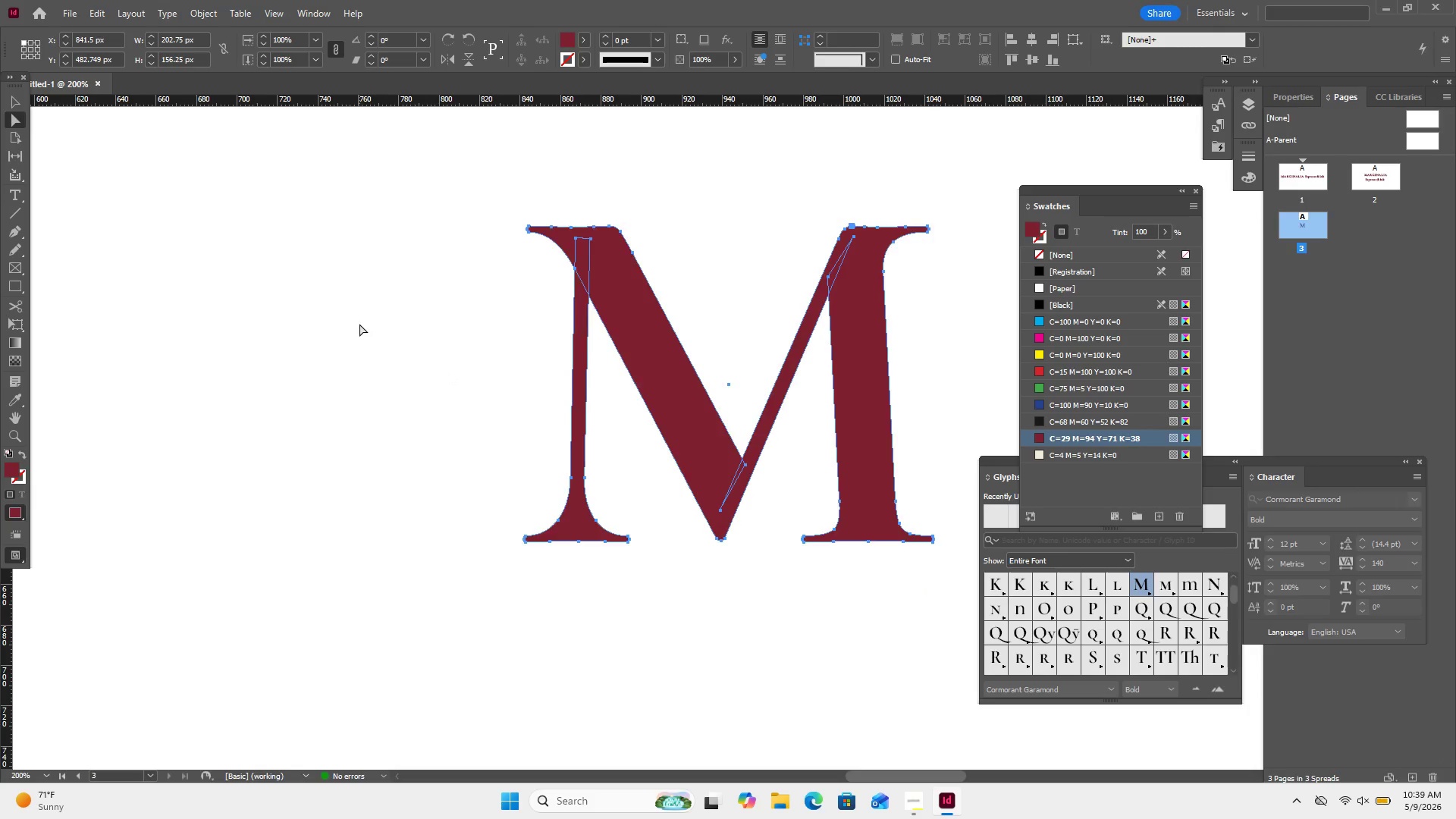 
scroll: coordinate [359, 324], scroll_direction: up, amount: 1.0
 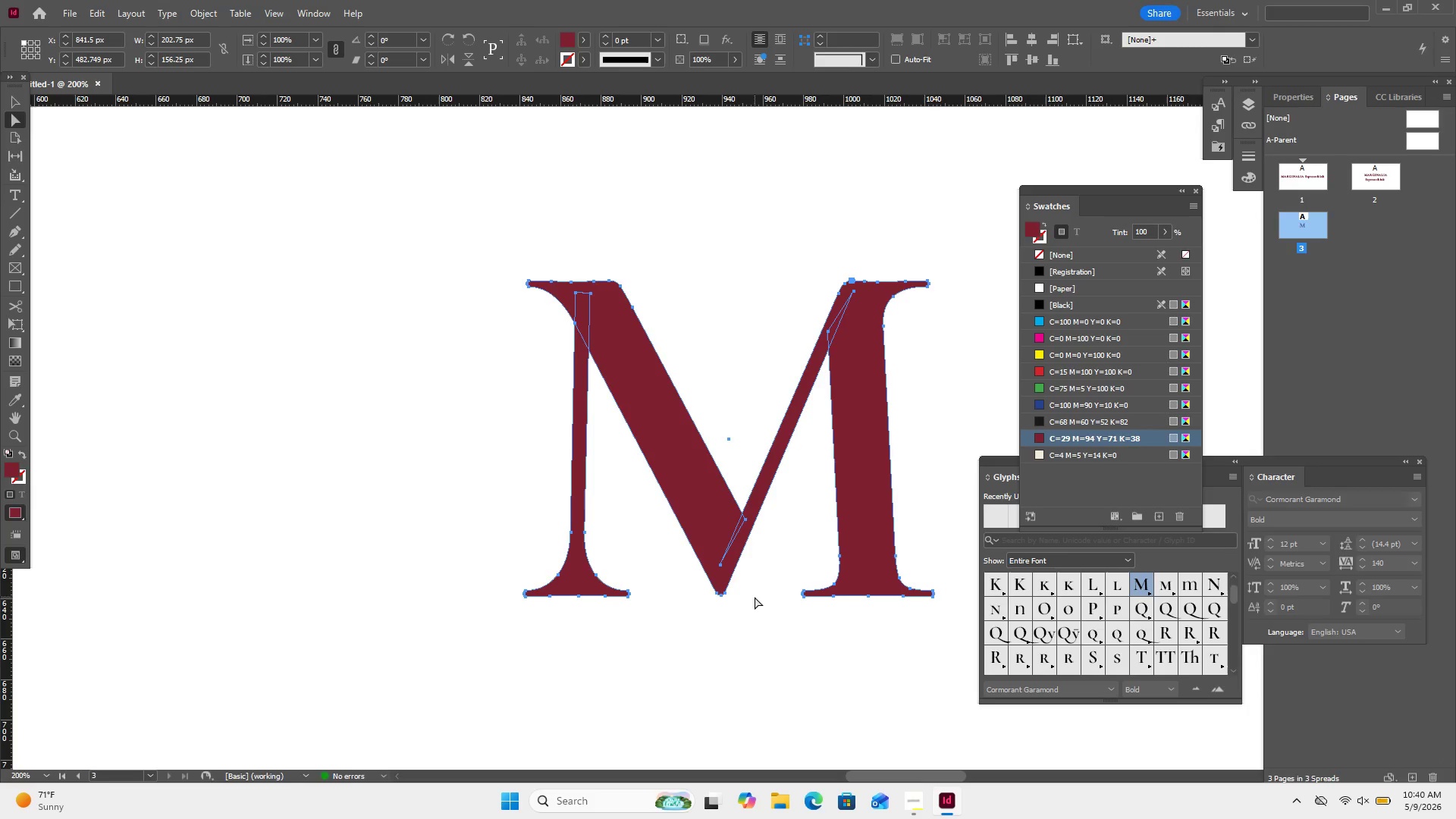 
wait(17.93)
 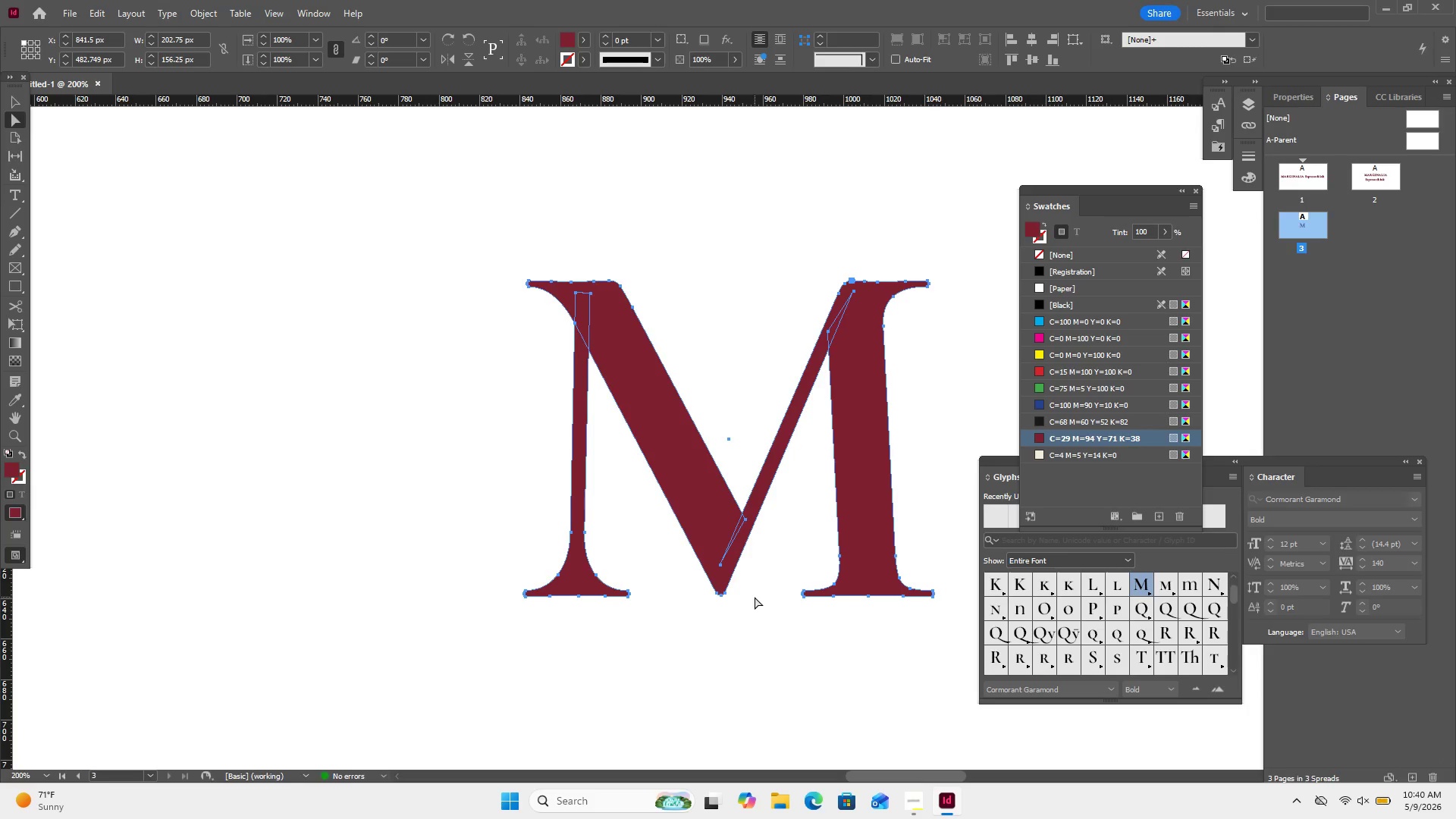 
key(Control+Equal)
 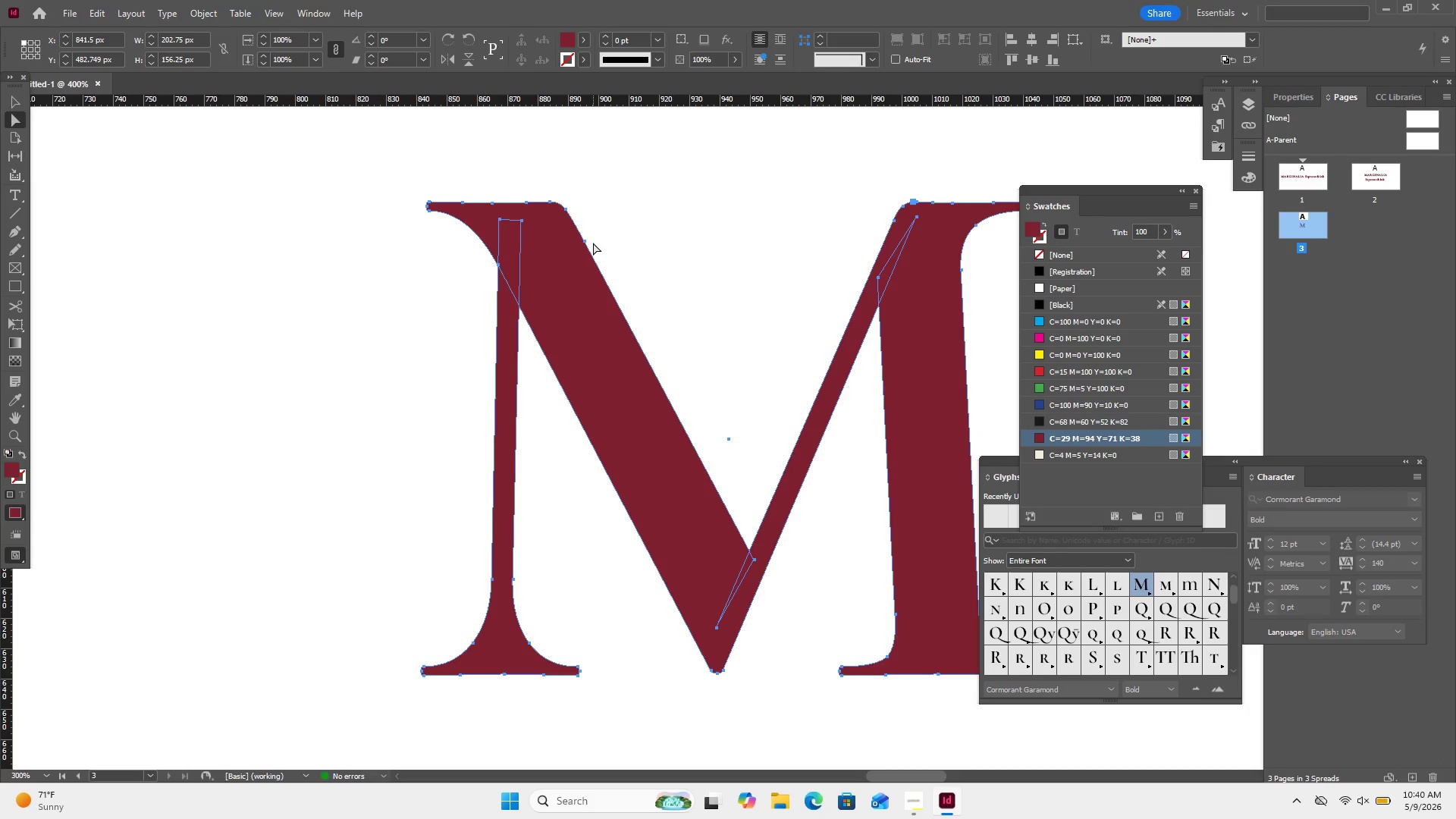 
key(Control+Equal)
 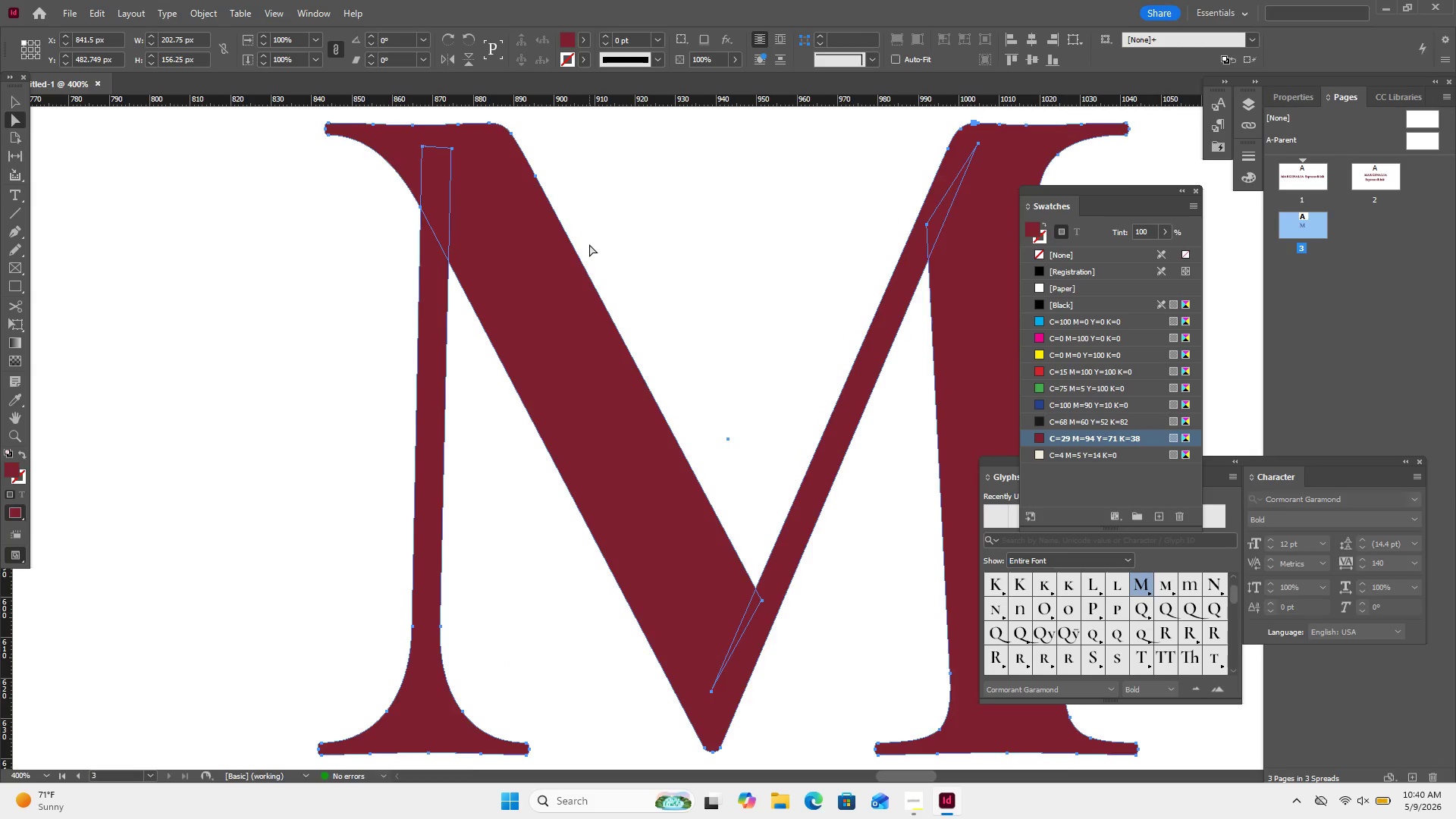 
scroll: coordinate [589, 244], scroll_direction: up, amount: 1.0
 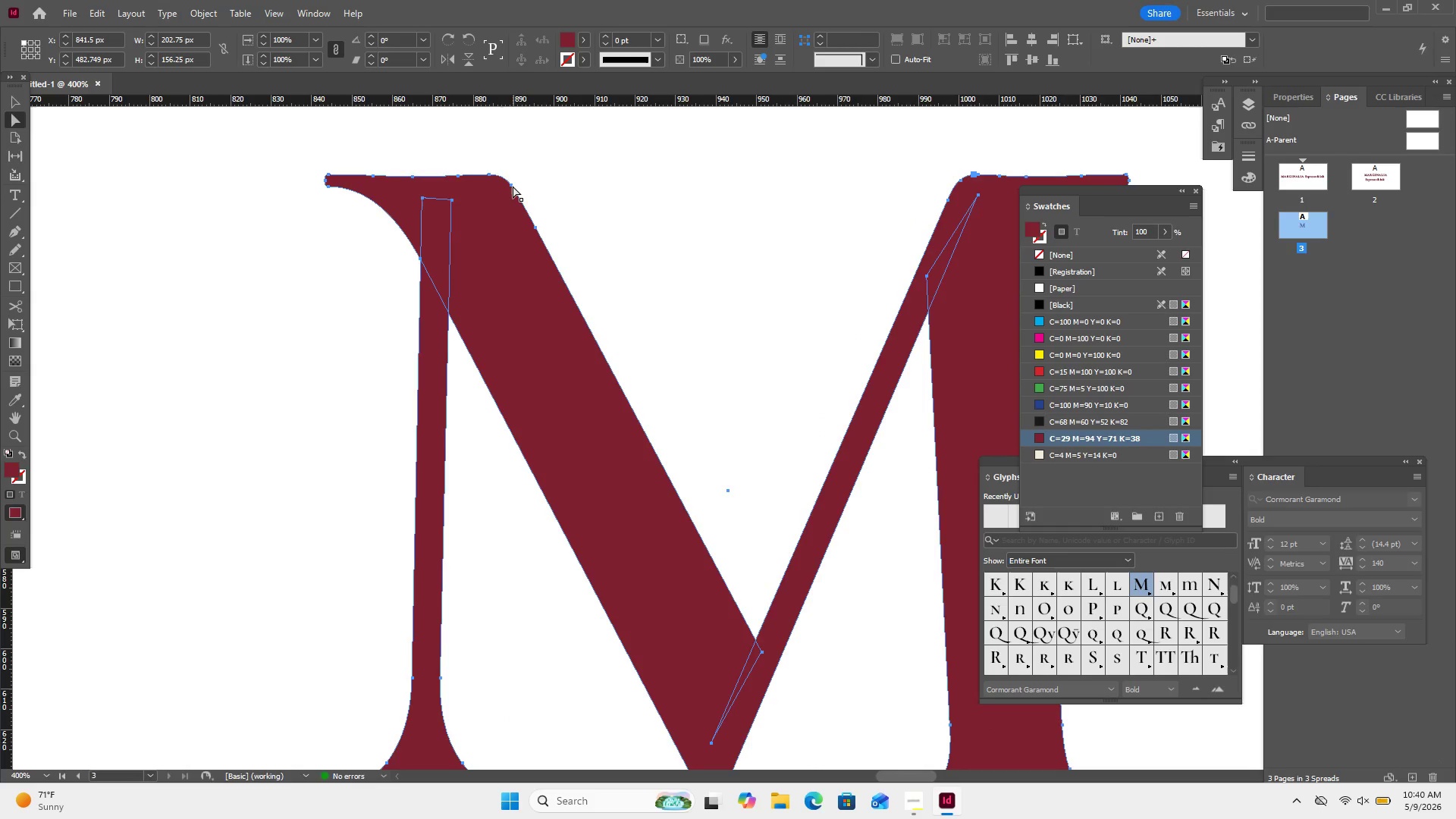 
left_click_drag(start_coordinate=[510, 186], to_coordinate=[500, 192])
 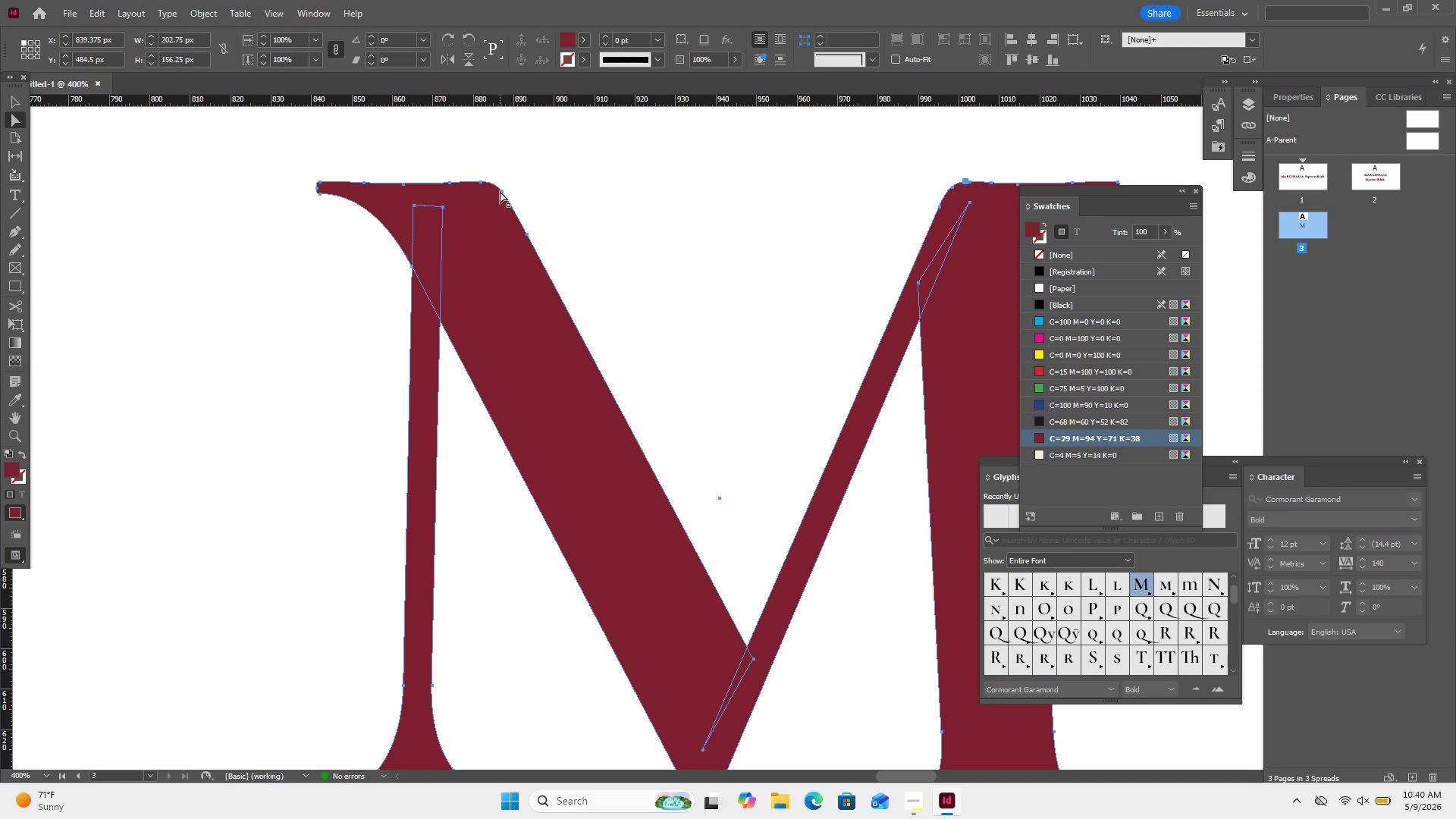 
left_click([500, 191])
 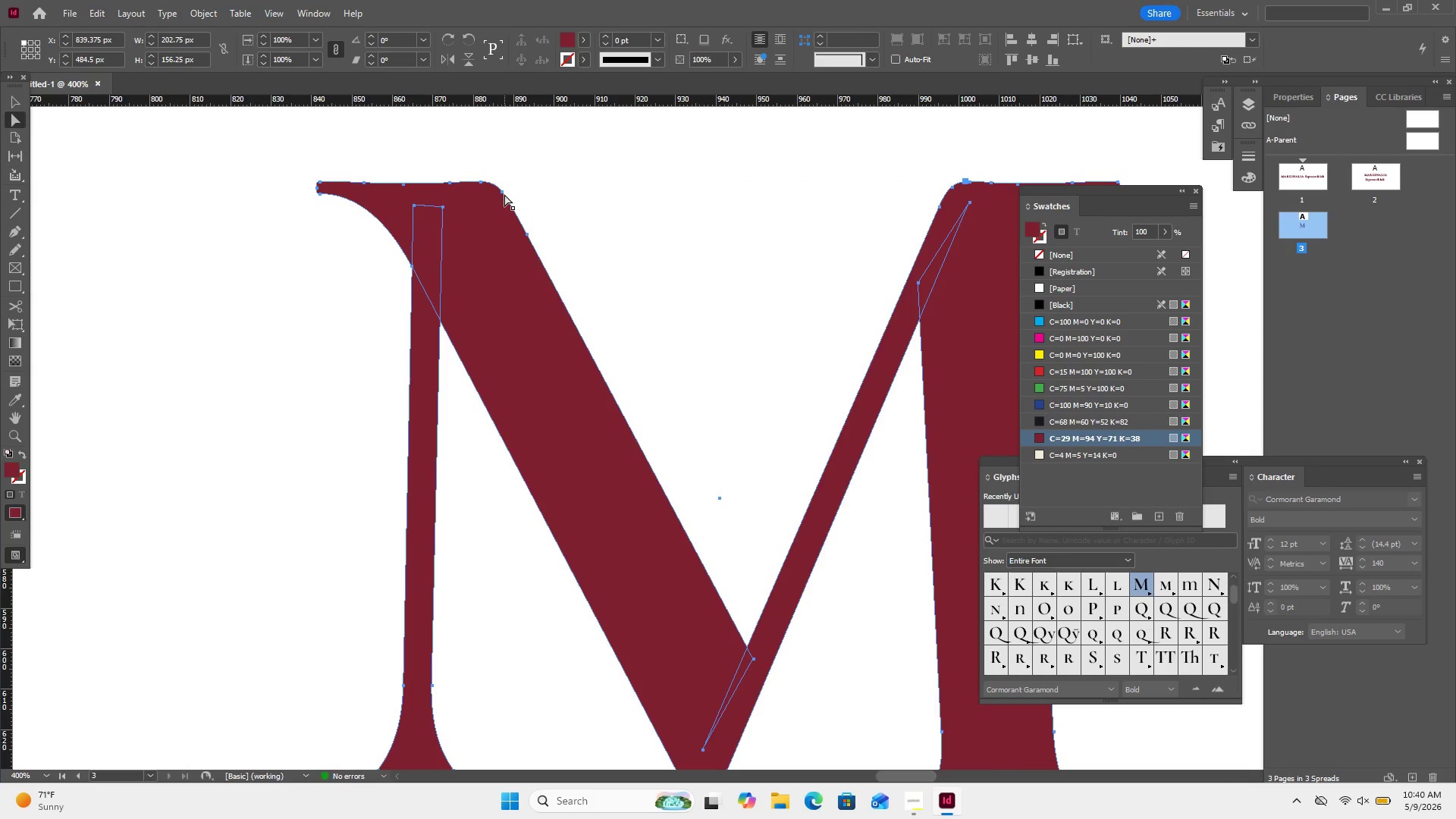 
left_click_drag(start_coordinate=[504, 194], to_coordinate=[497, 198])
 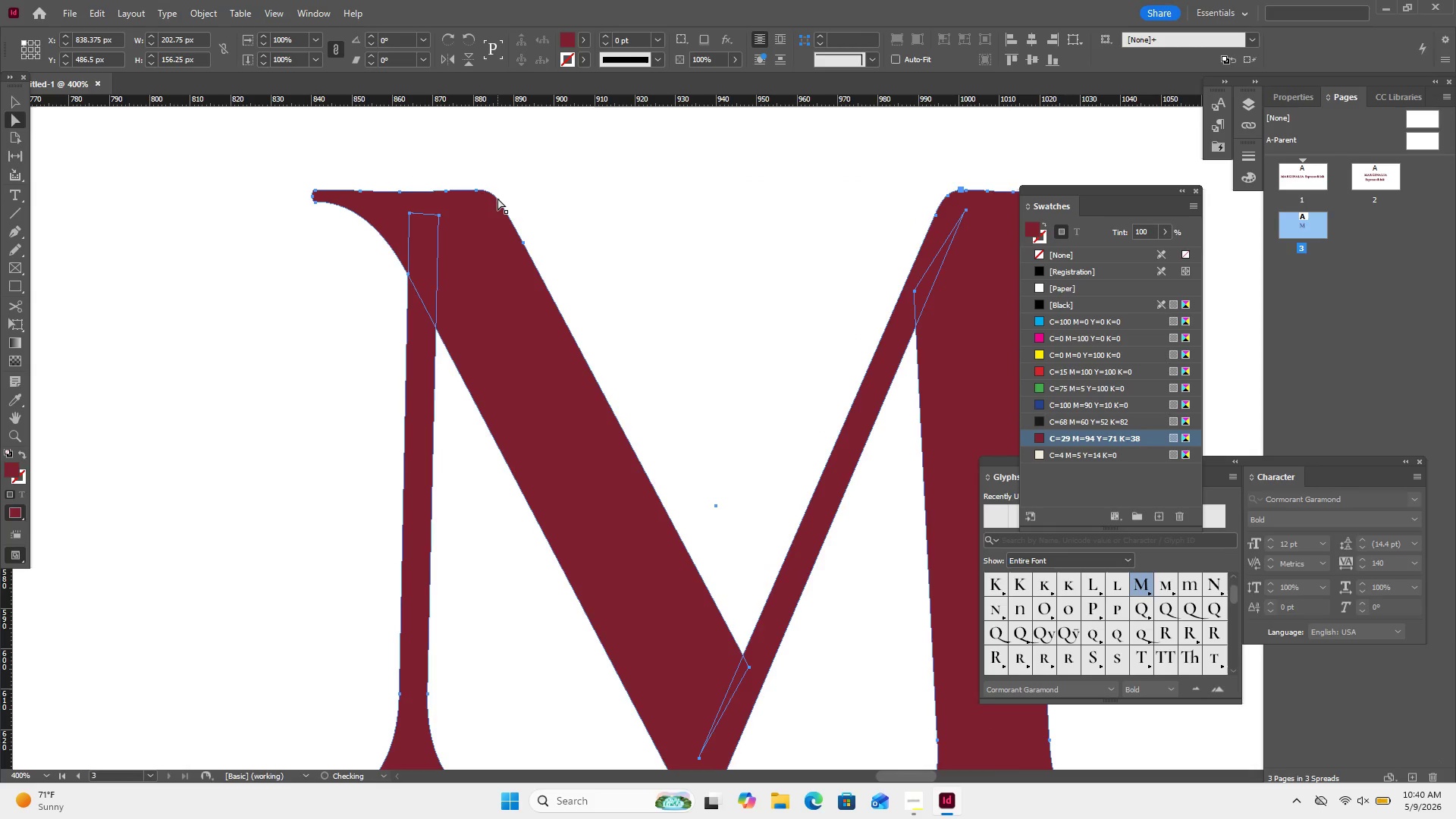 
left_click([497, 198])
 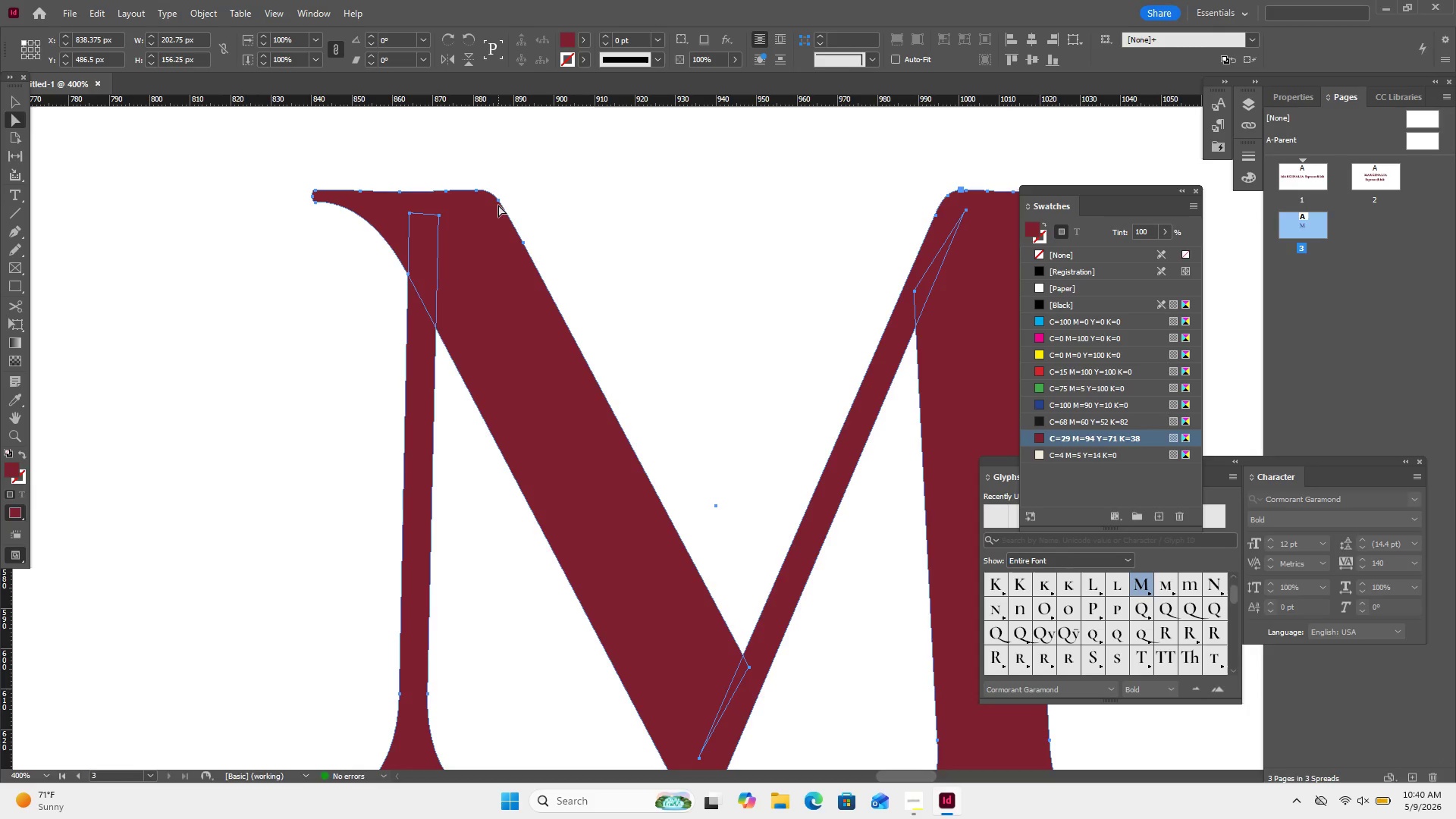 
double_click([498, 201])
 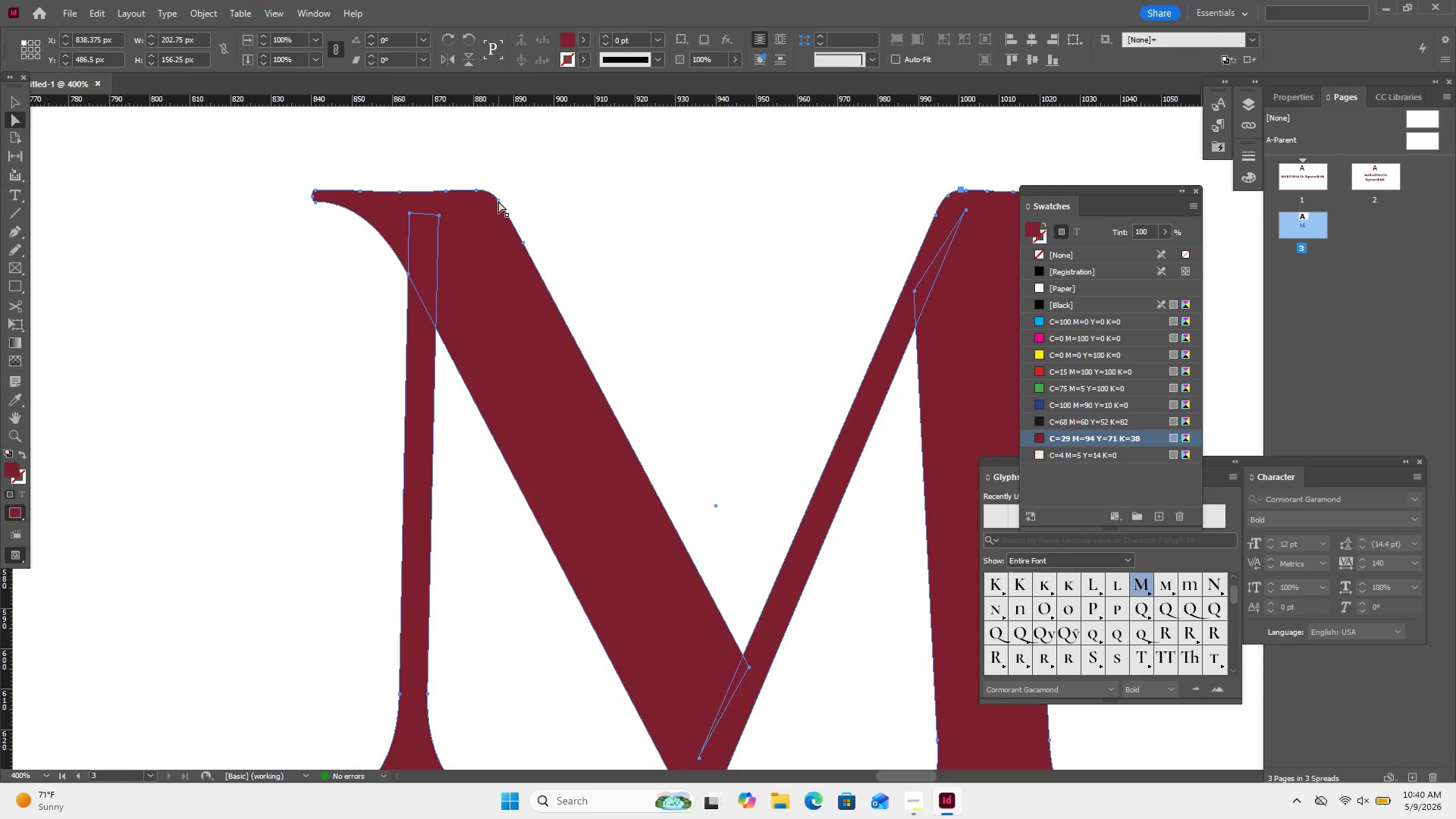 
left_click_drag(start_coordinate=[498, 201], to_coordinate=[494, 207])
 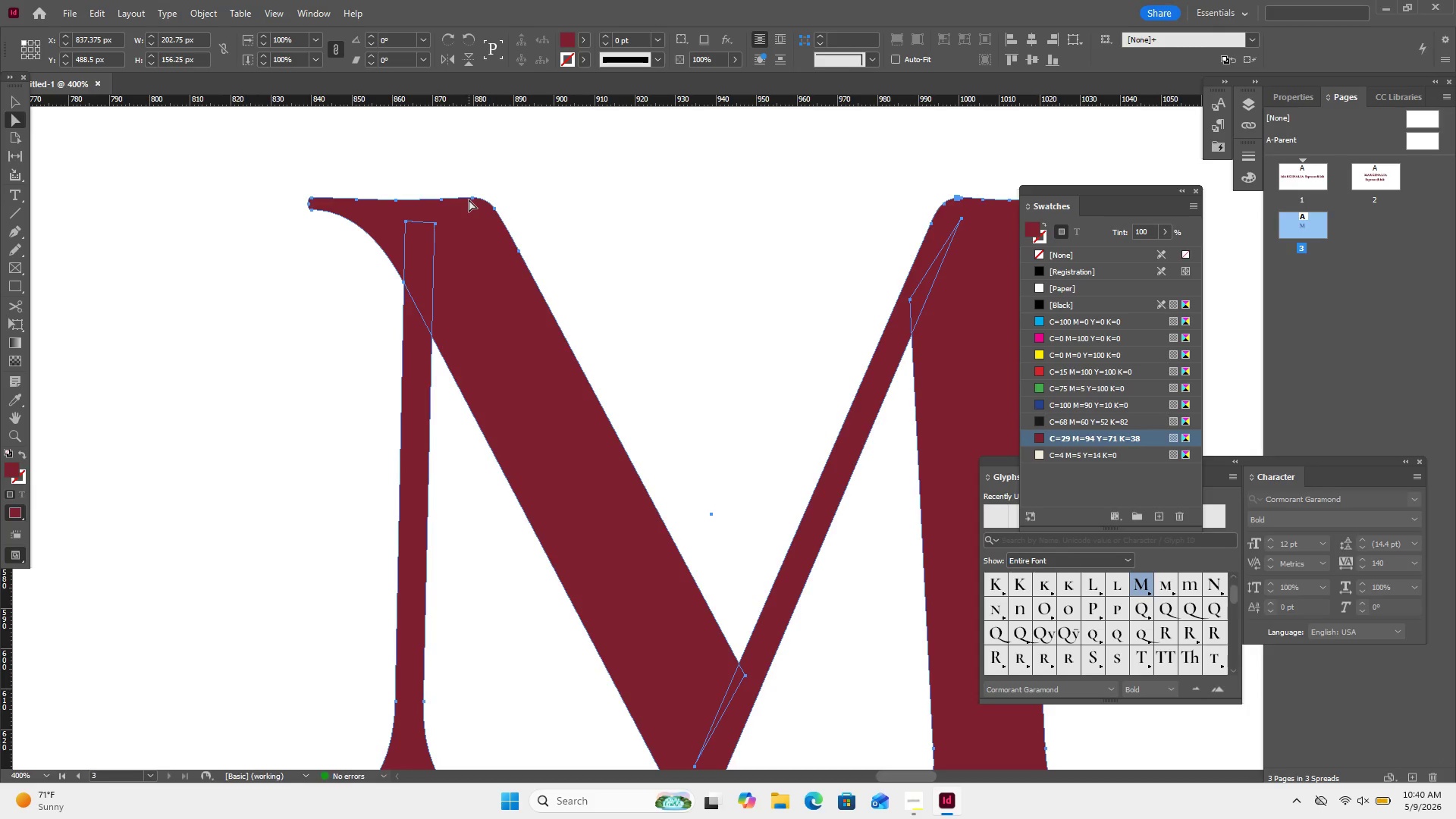 
left_click([469, 199])
 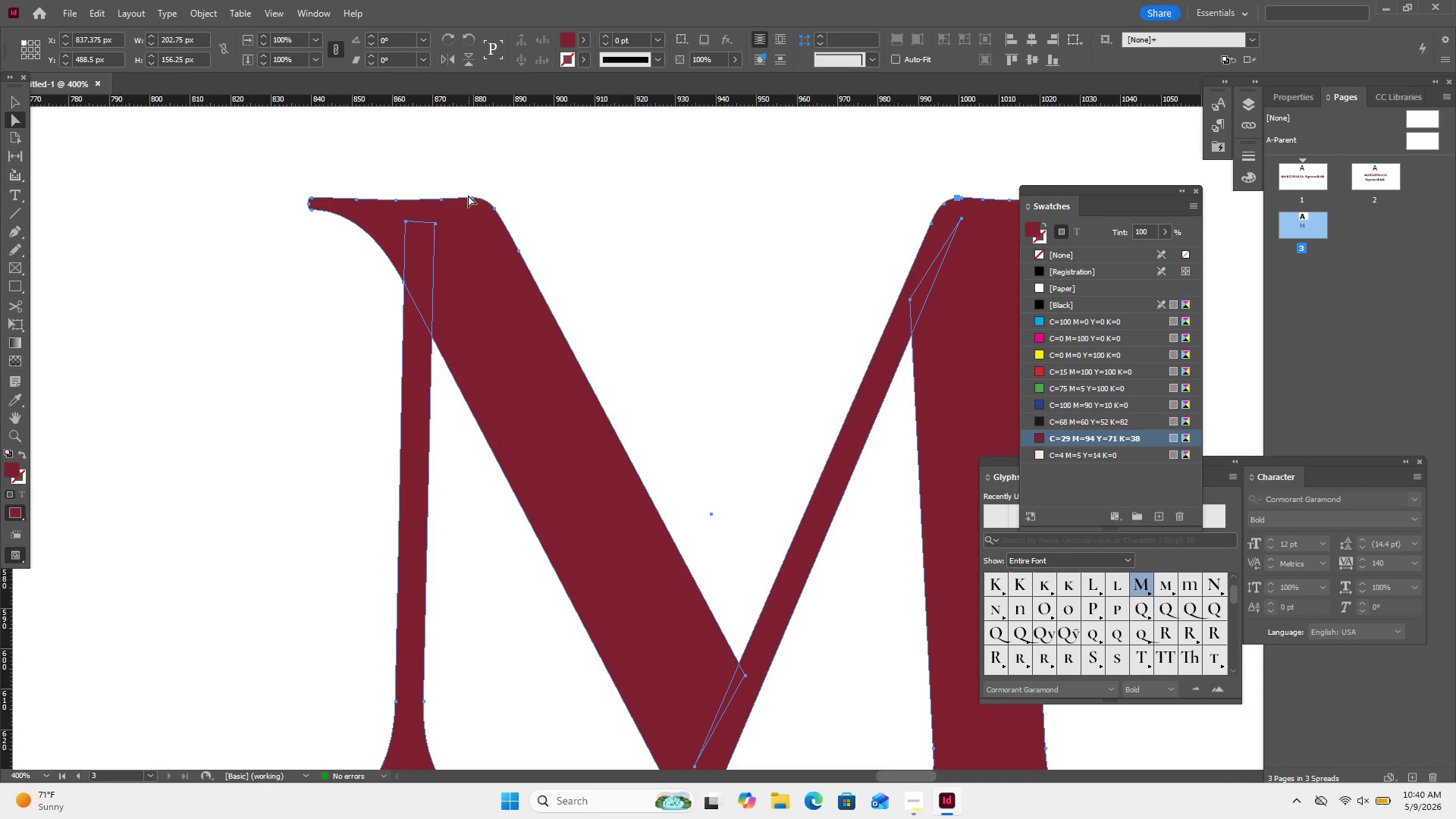 
left_click_drag(start_coordinate=[468, 195], to_coordinate=[463, 209])
 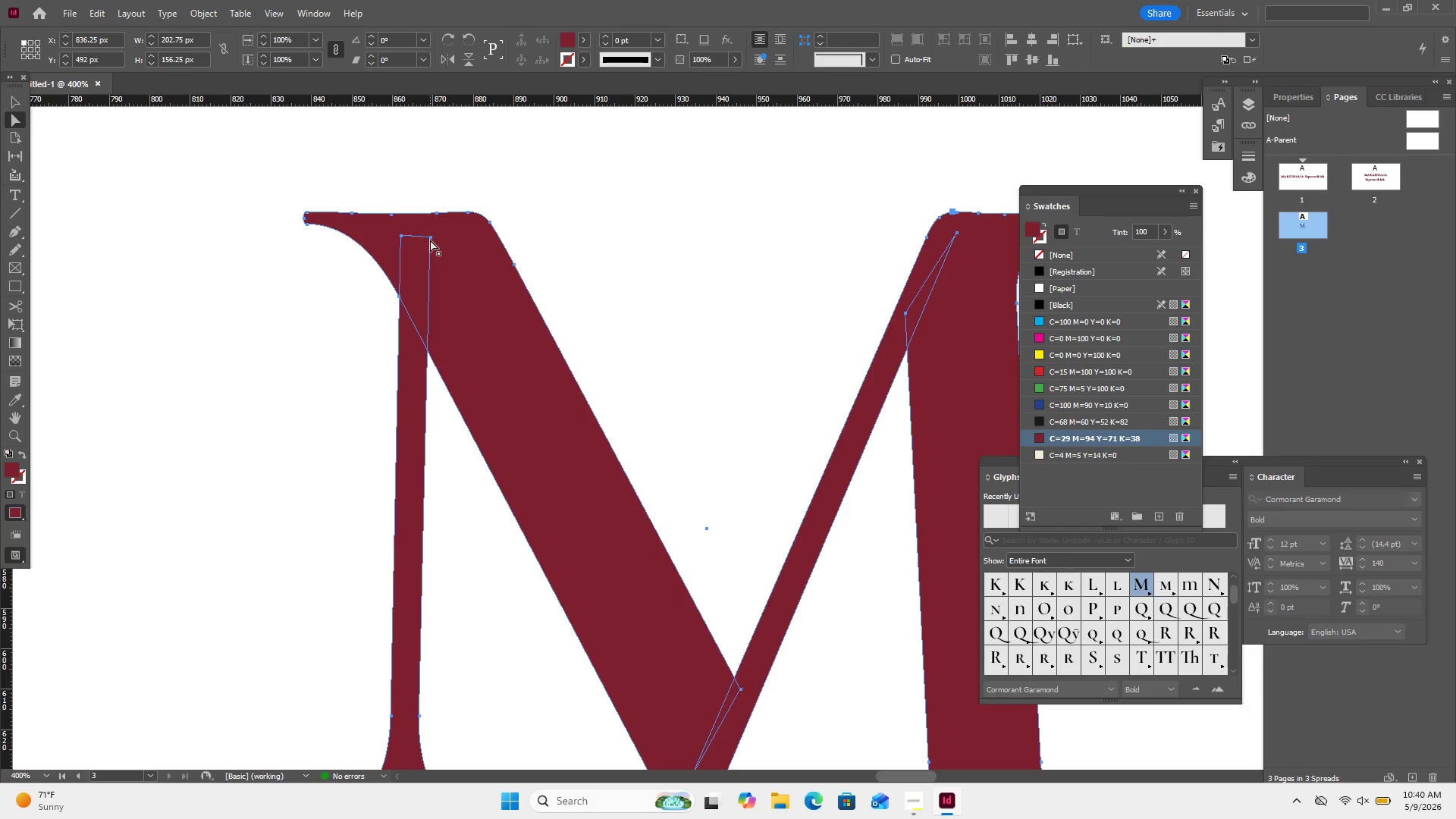 
left_click([430, 238])
 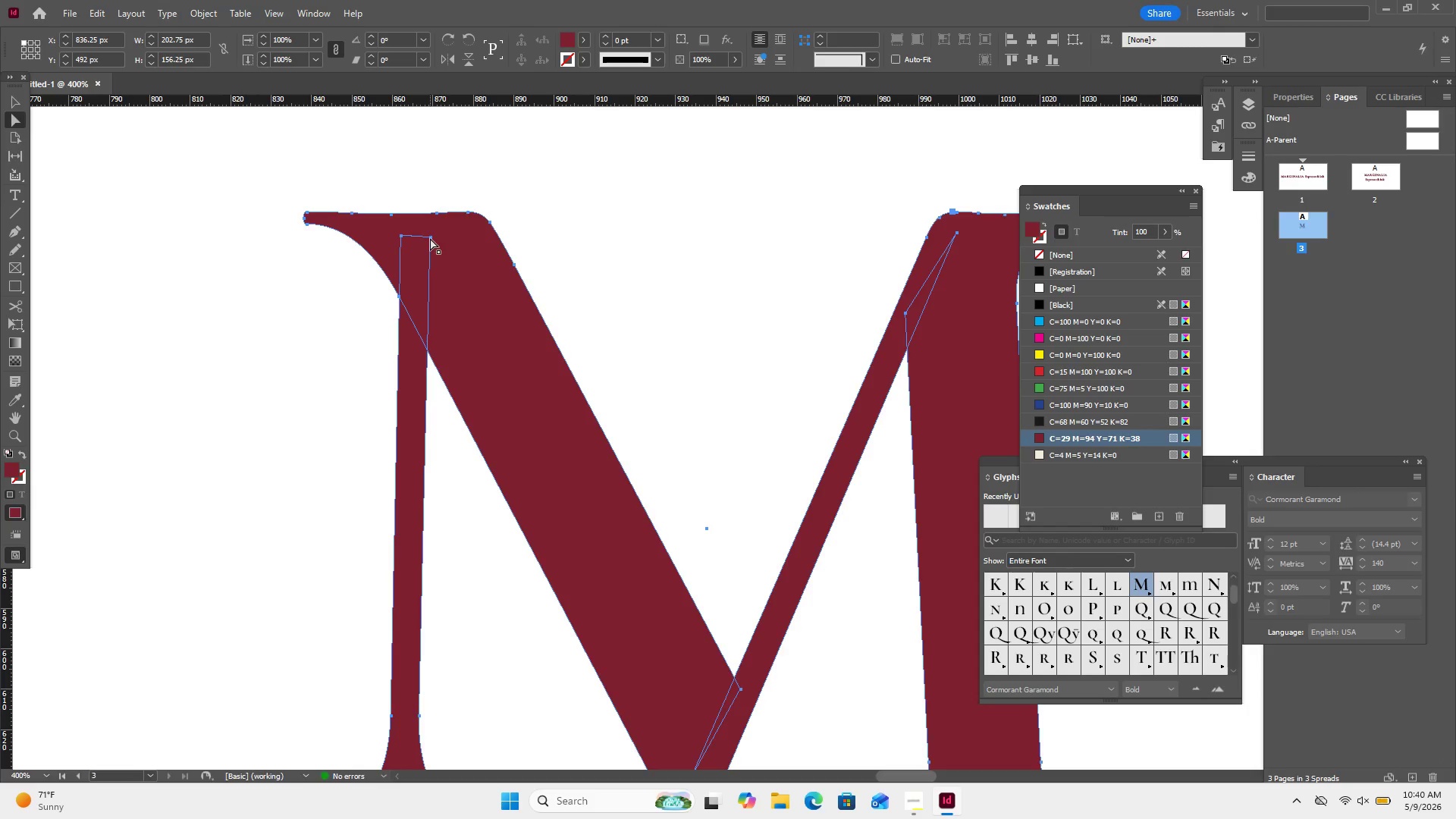 
left_click_drag(start_coordinate=[430, 238], to_coordinate=[431, 246])
 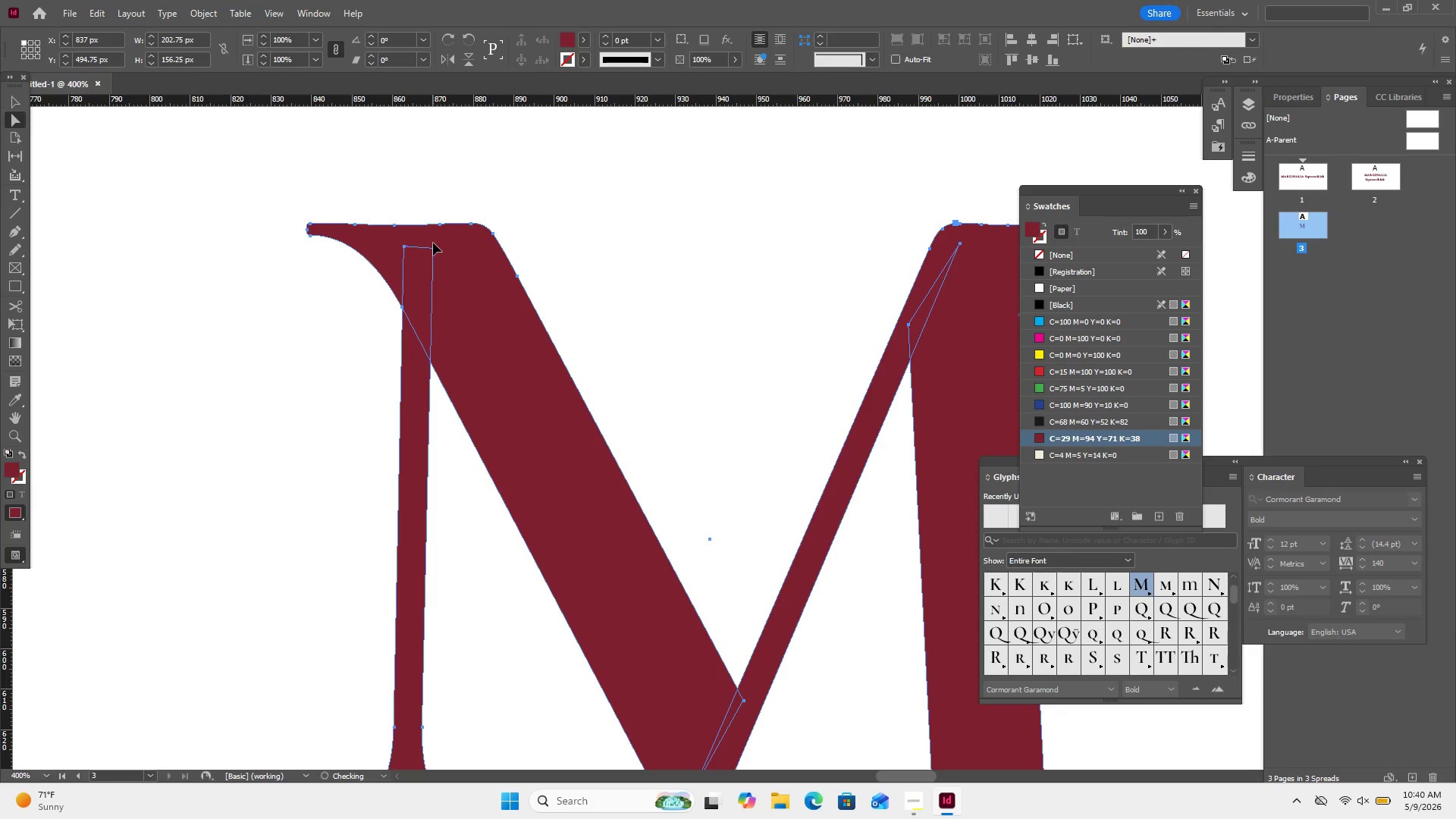 
left_click_drag(start_coordinate=[433, 243], to_coordinate=[446, 199])
 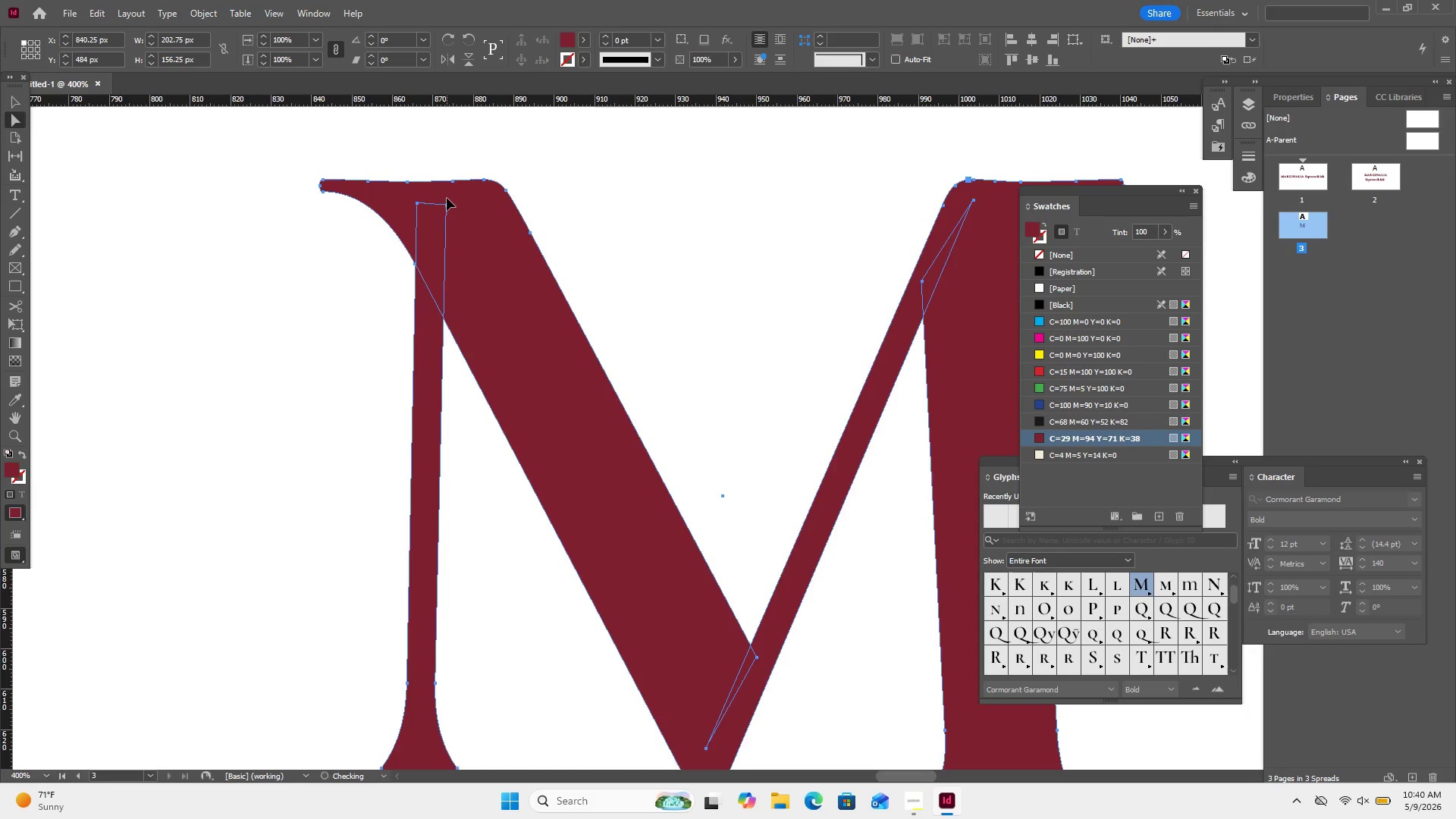 
double_click([447, 198])
 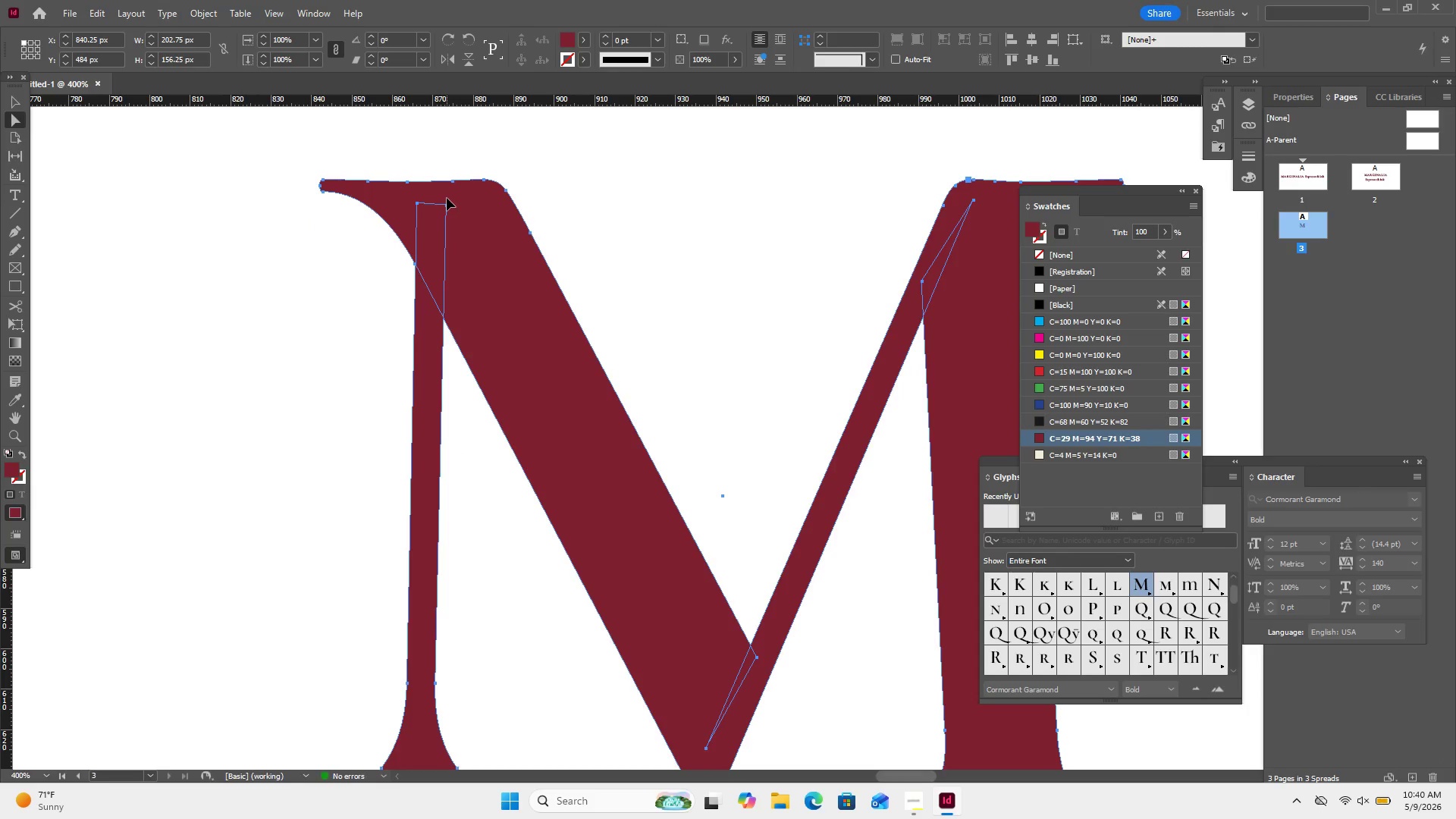 
triple_click([447, 198])
 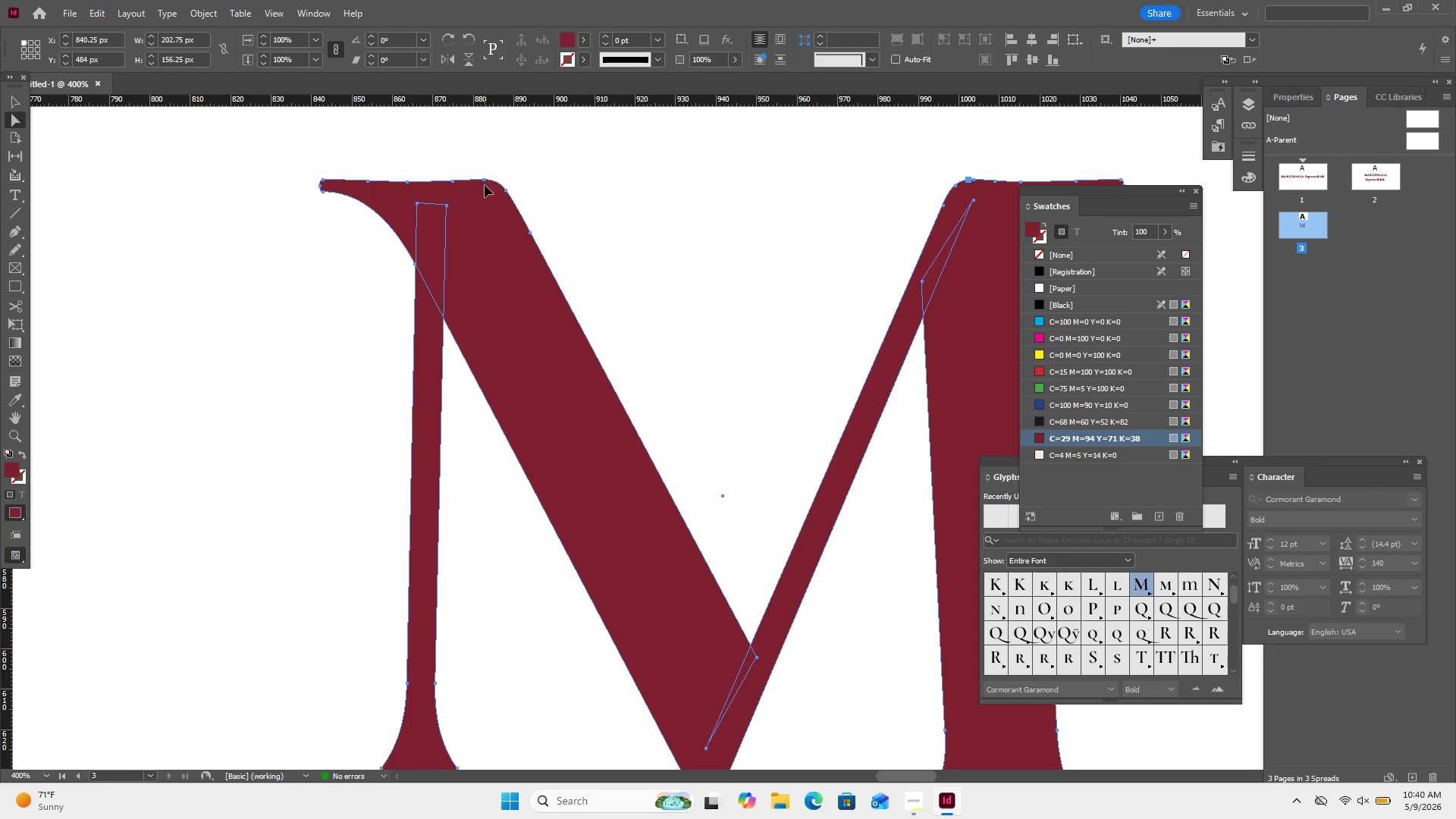 
wait(5.75)
 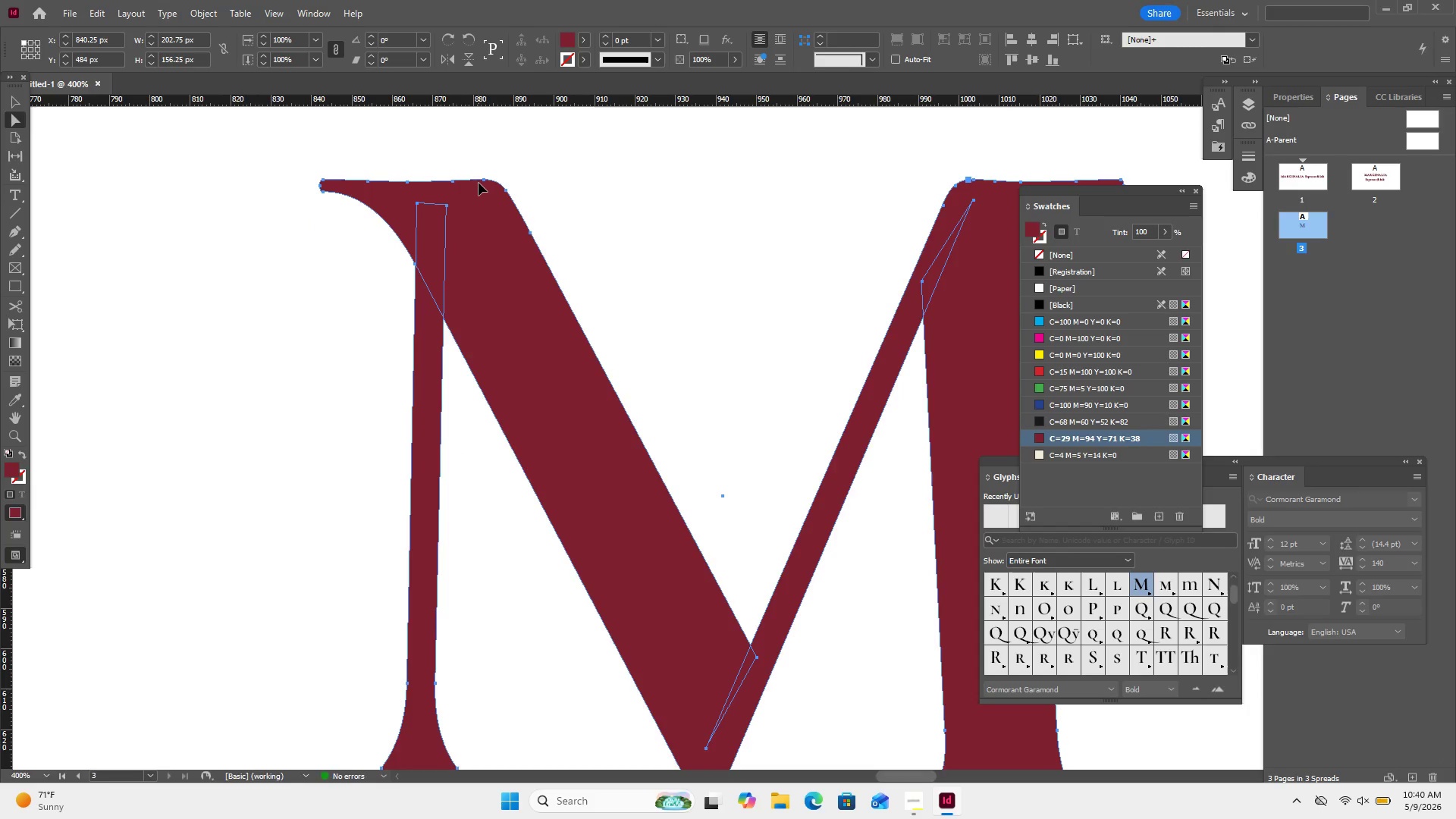 
left_click([494, 182])
 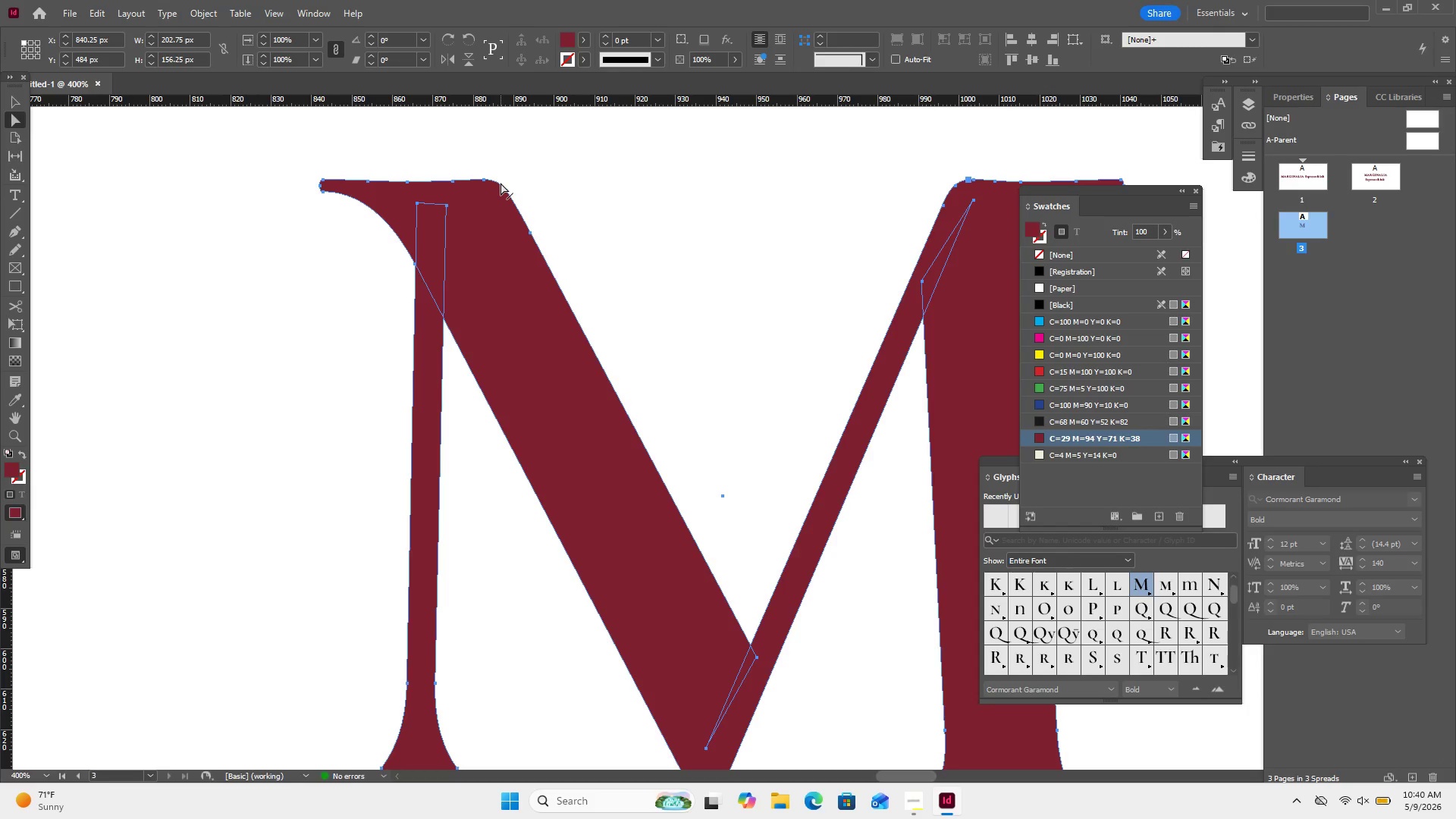 
left_click([500, 183])
 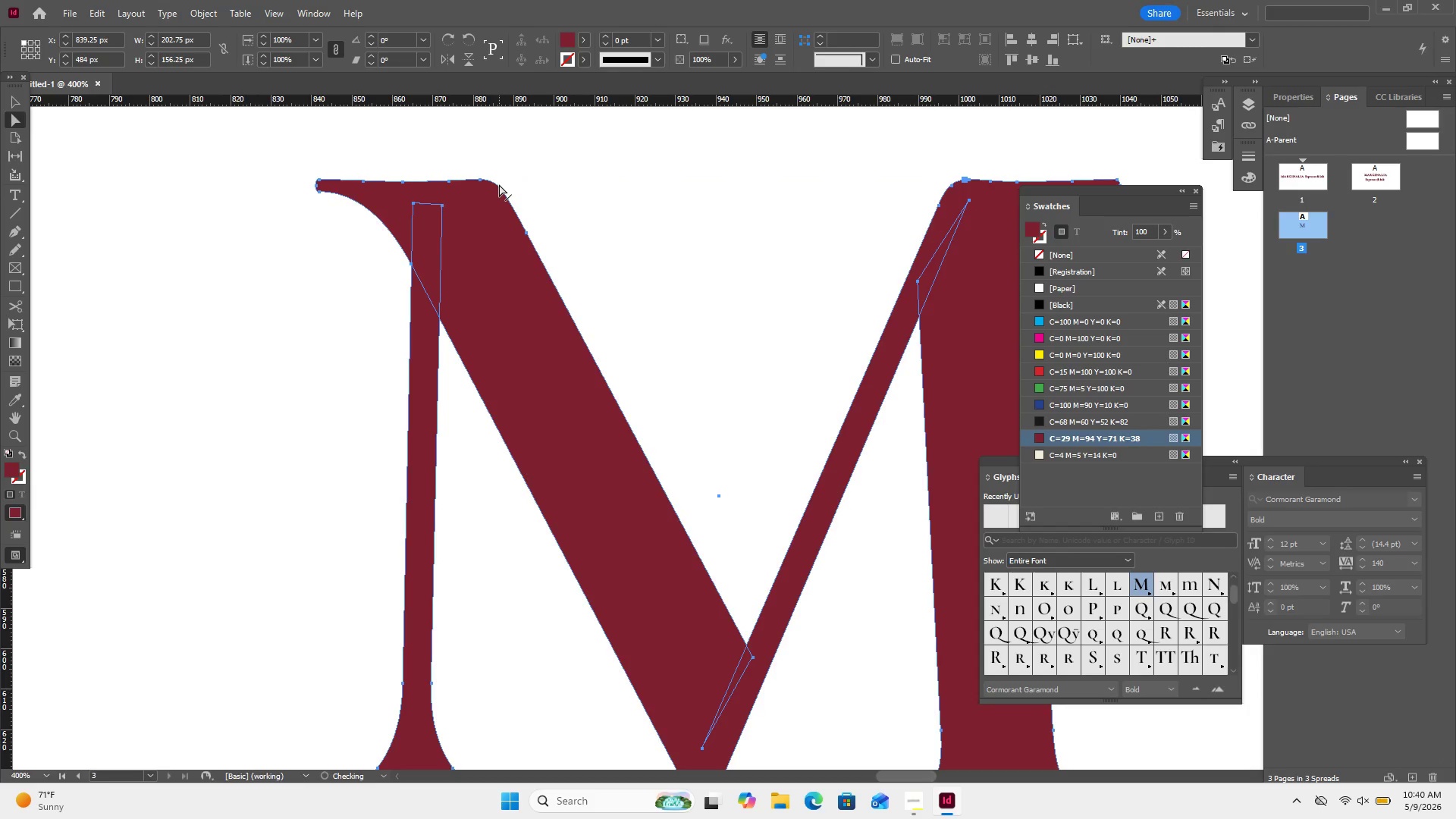 
left_click([496, 187])
 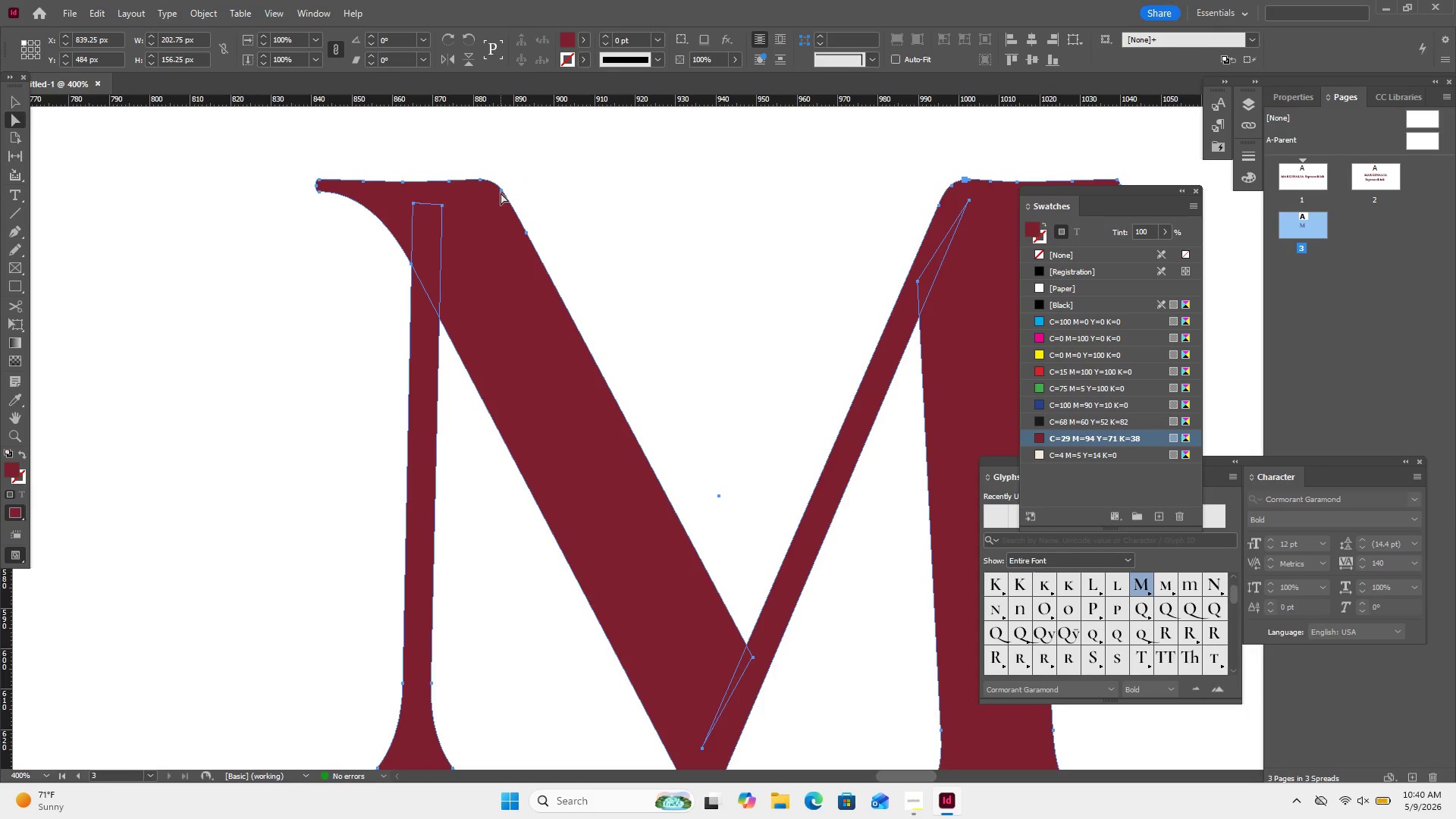 
double_click([500, 193])
 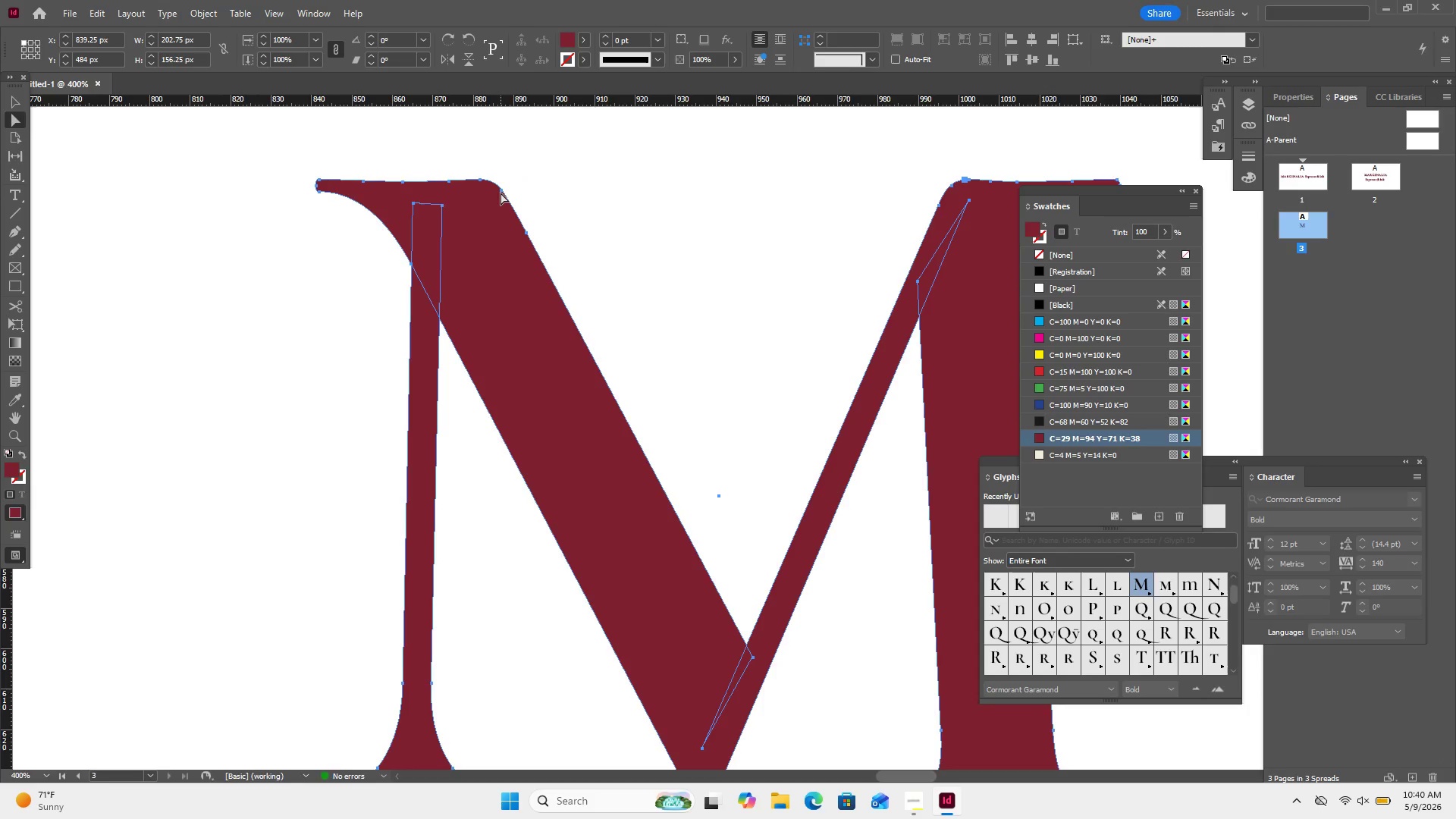 
left_click_drag(start_coordinate=[500, 193], to_coordinate=[496, 195])
 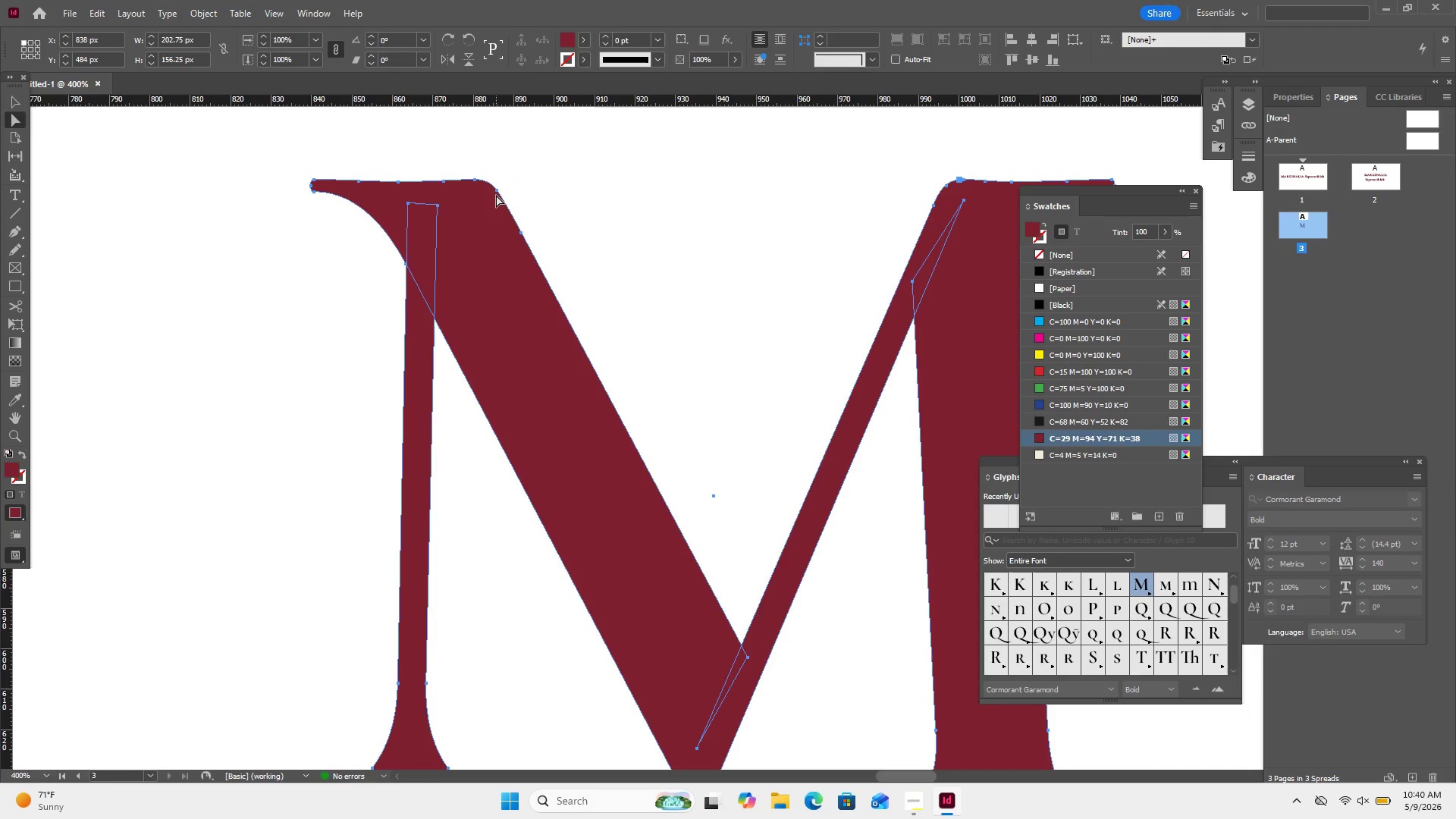 
key(Control+Equal)
 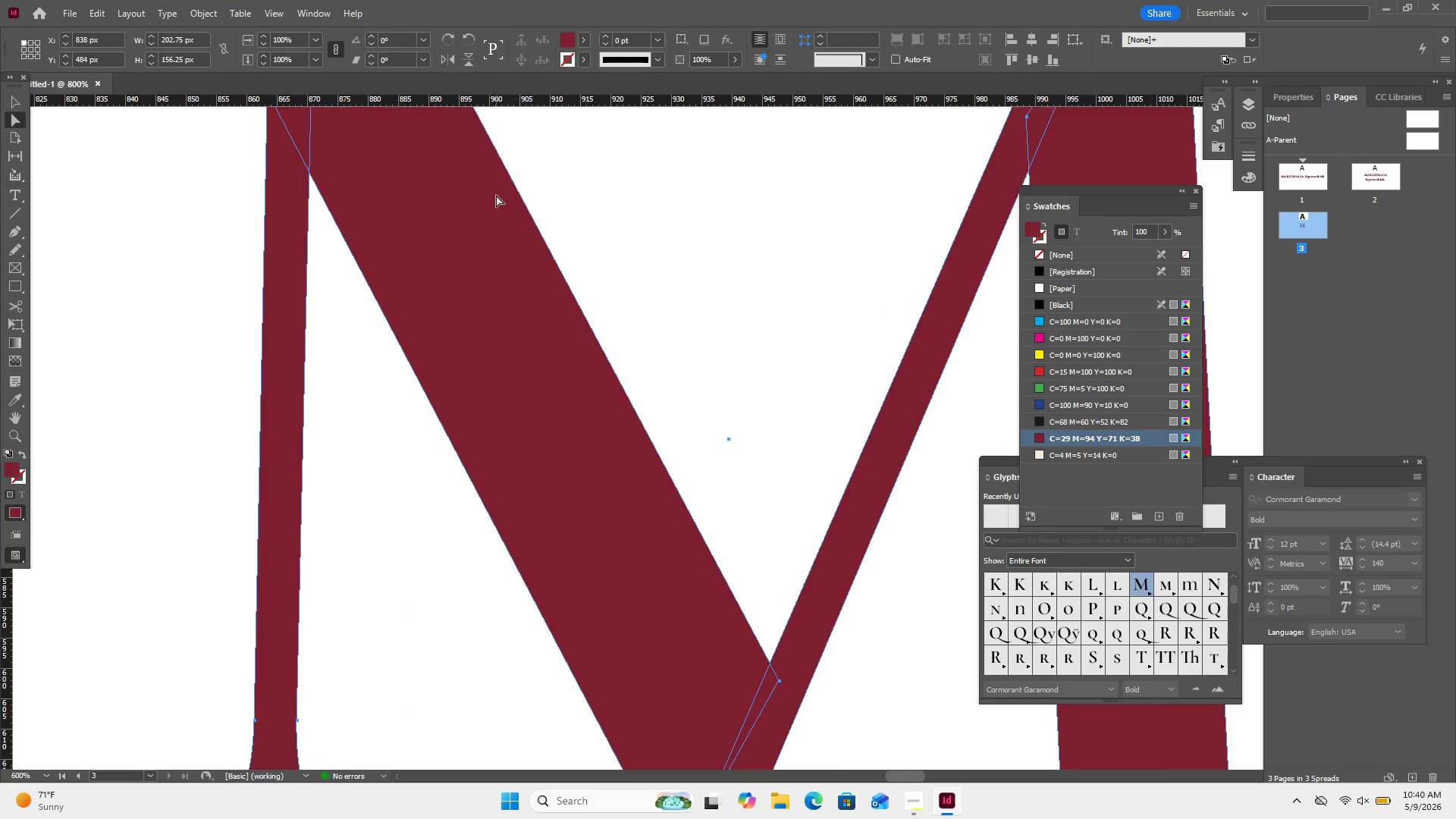 
key(Control+Equal)
 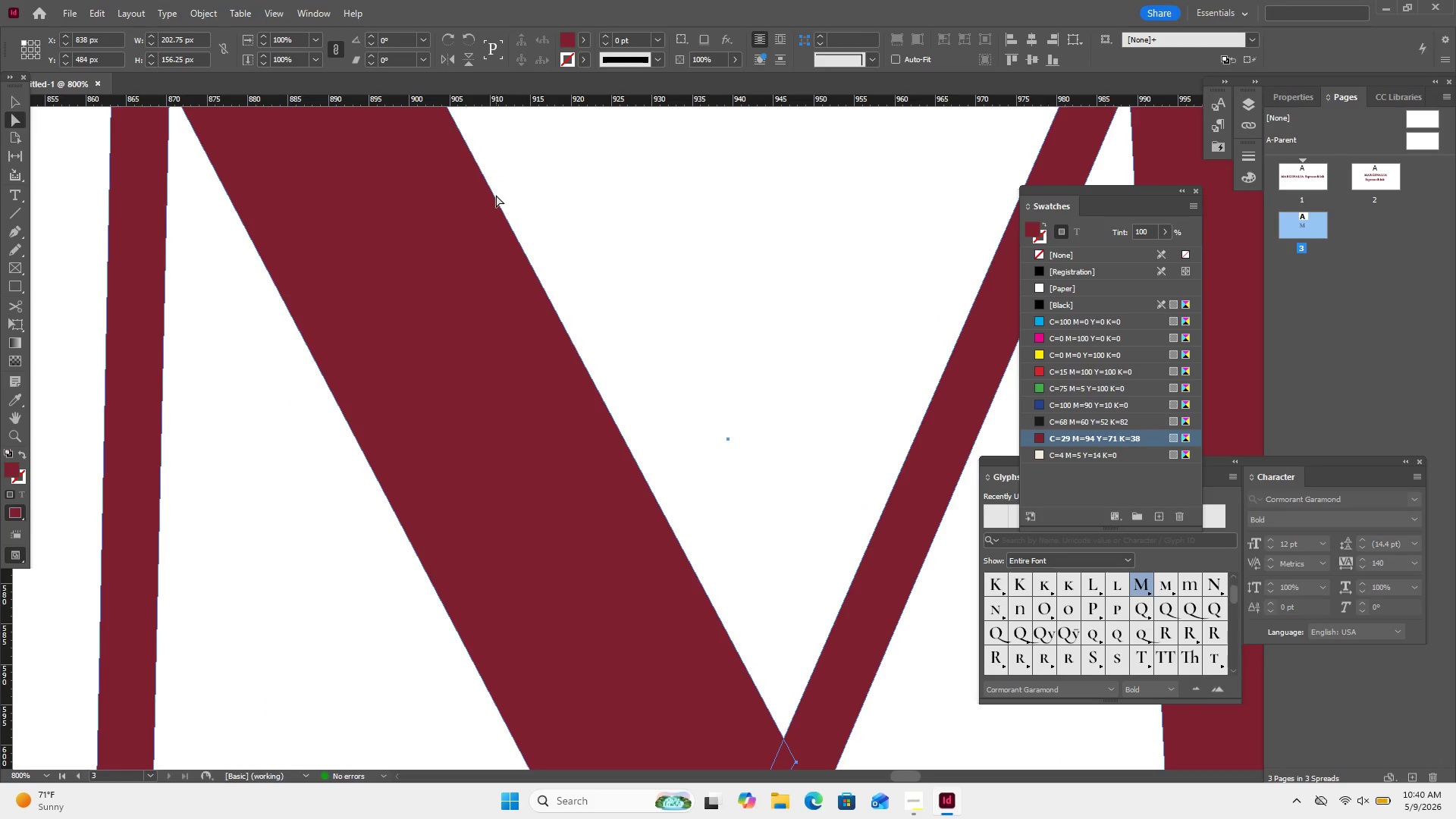 
key(Control+Equal)
 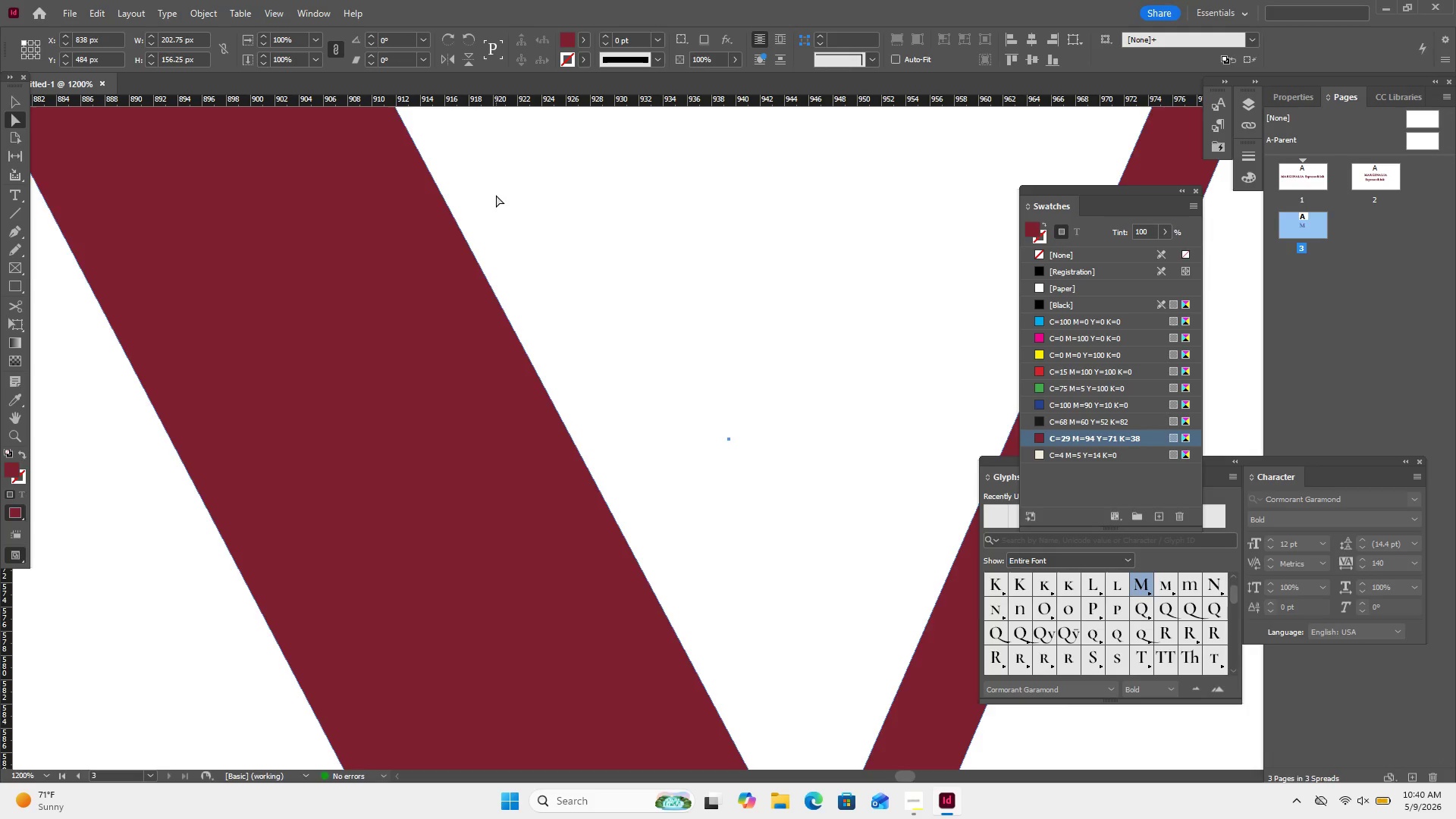 
scroll: coordinate [496, 195], scroll_direction: up, amount: 1.0
 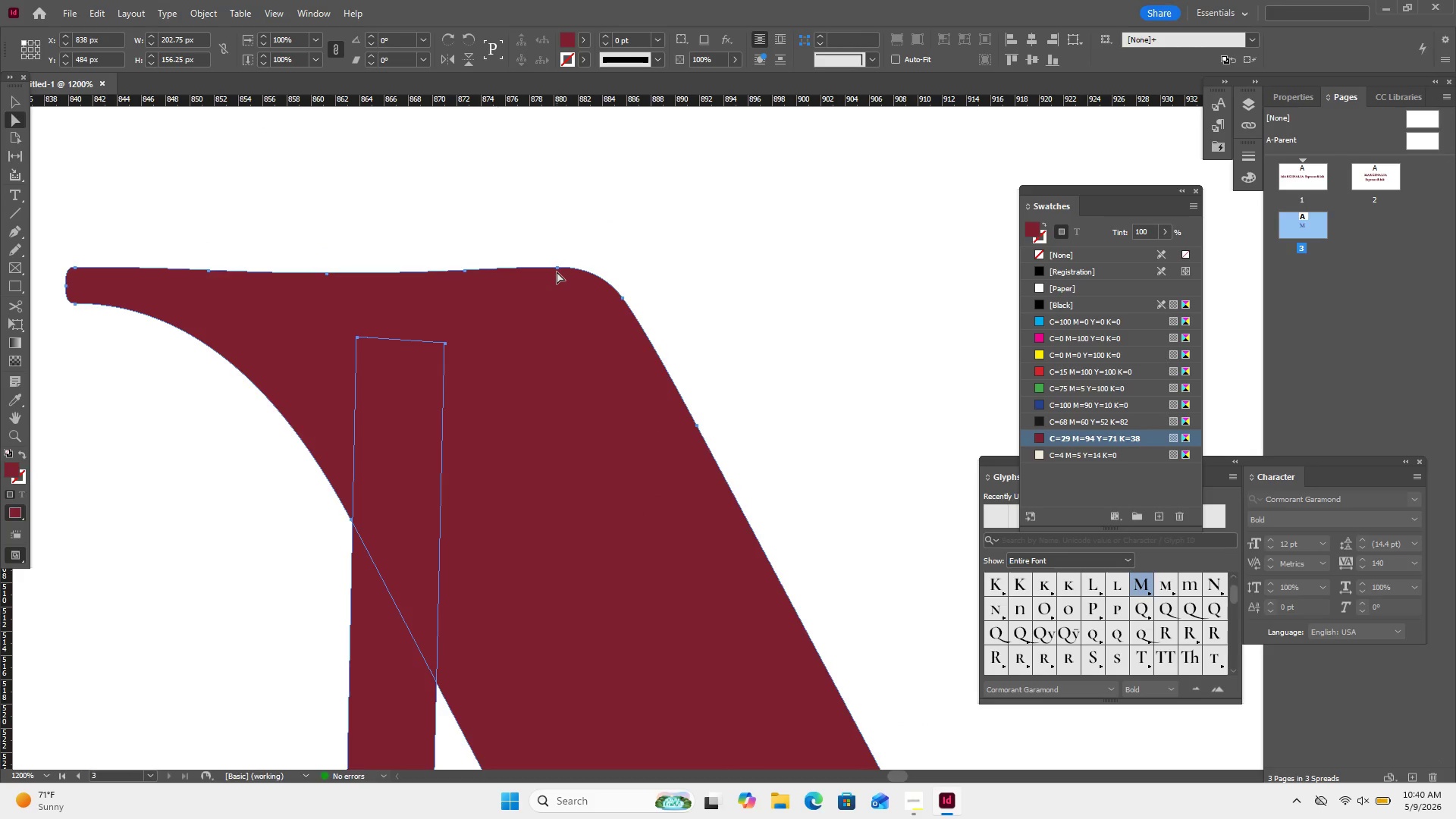 
left_click([557, 269])
 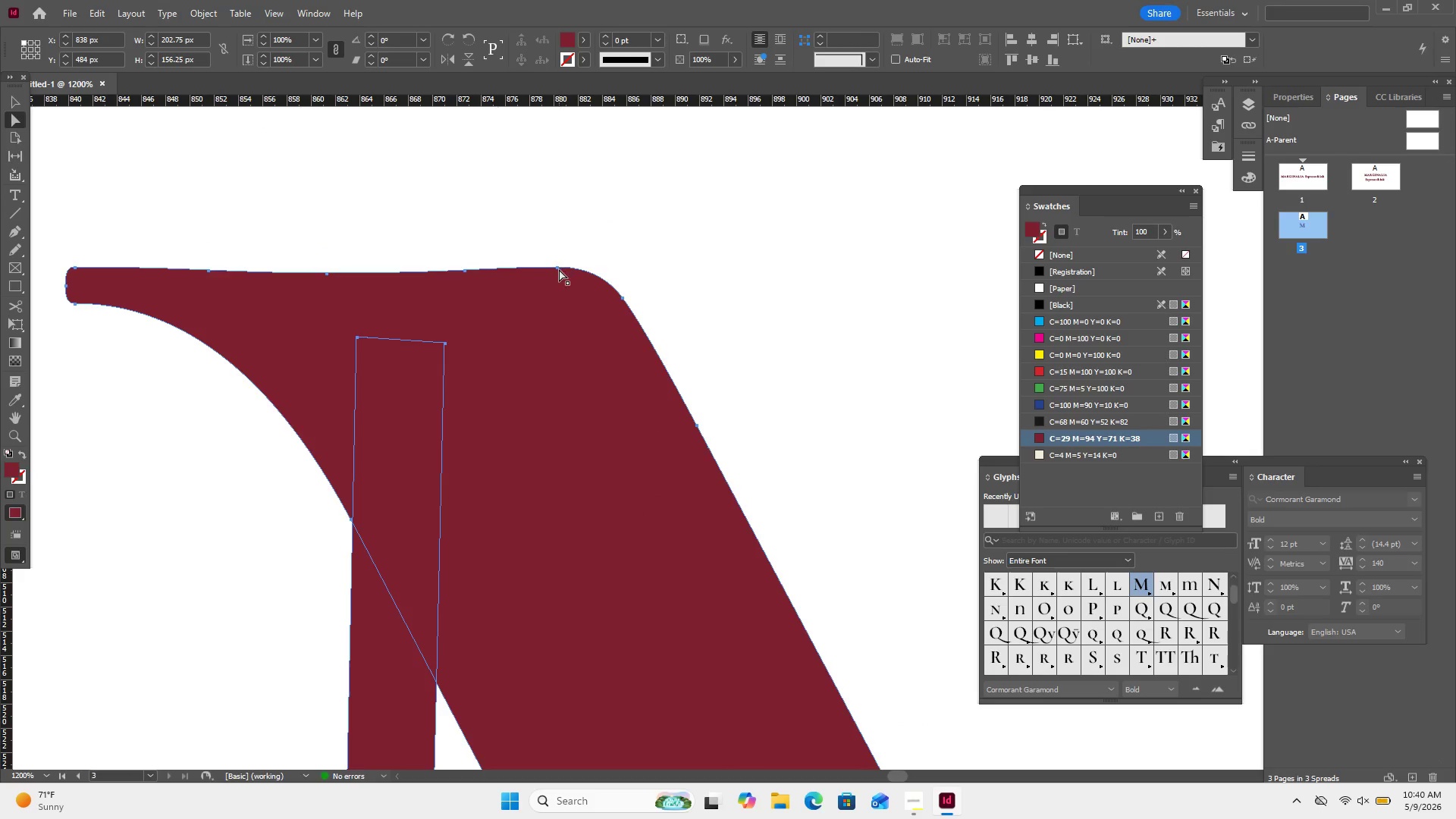 
right_click([559, 271])
 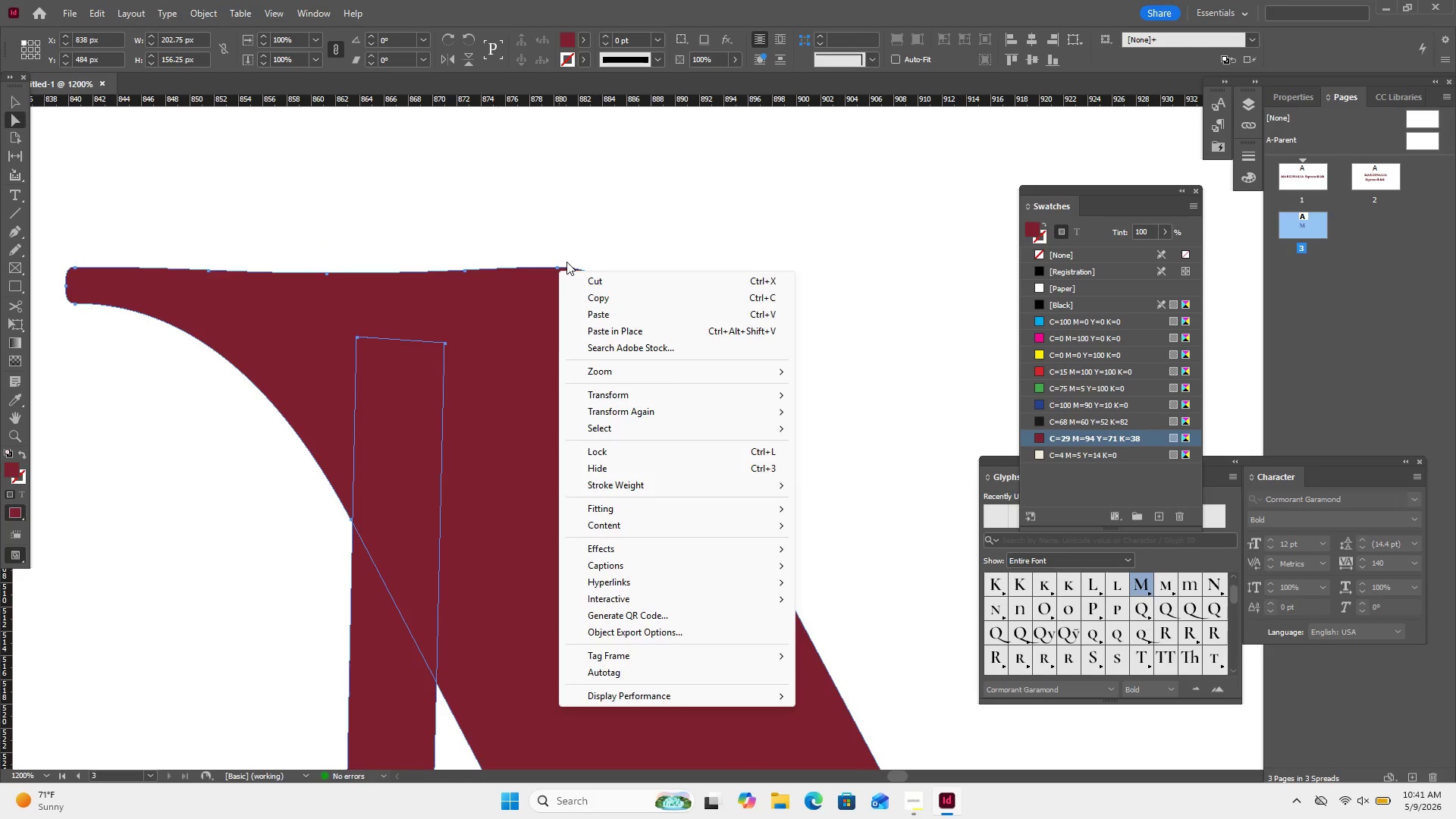 
left_click([566, 262])
 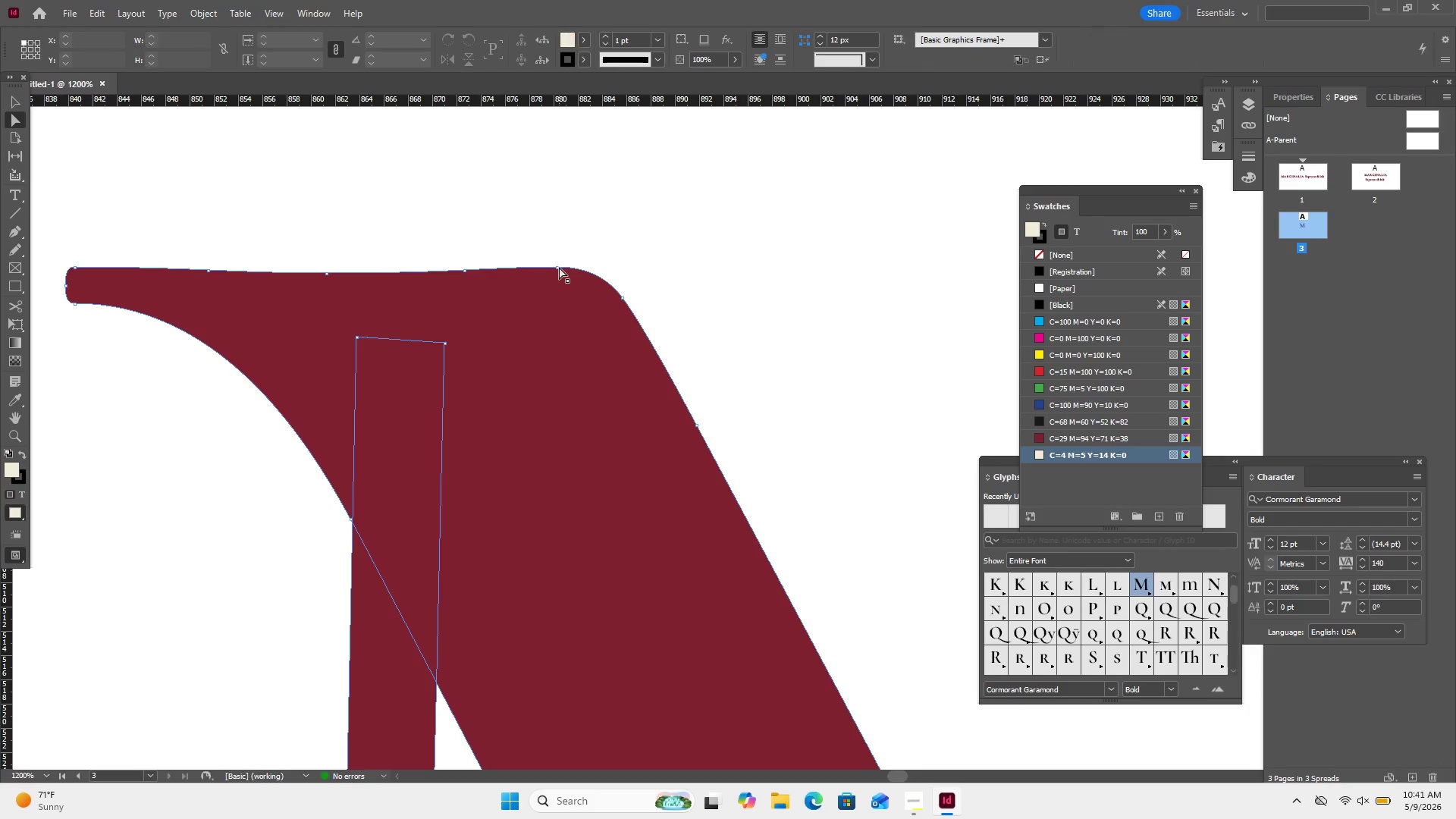 
left_click_drag(start_coordinate=[559, 267], to_coordinate=[559, 277])
 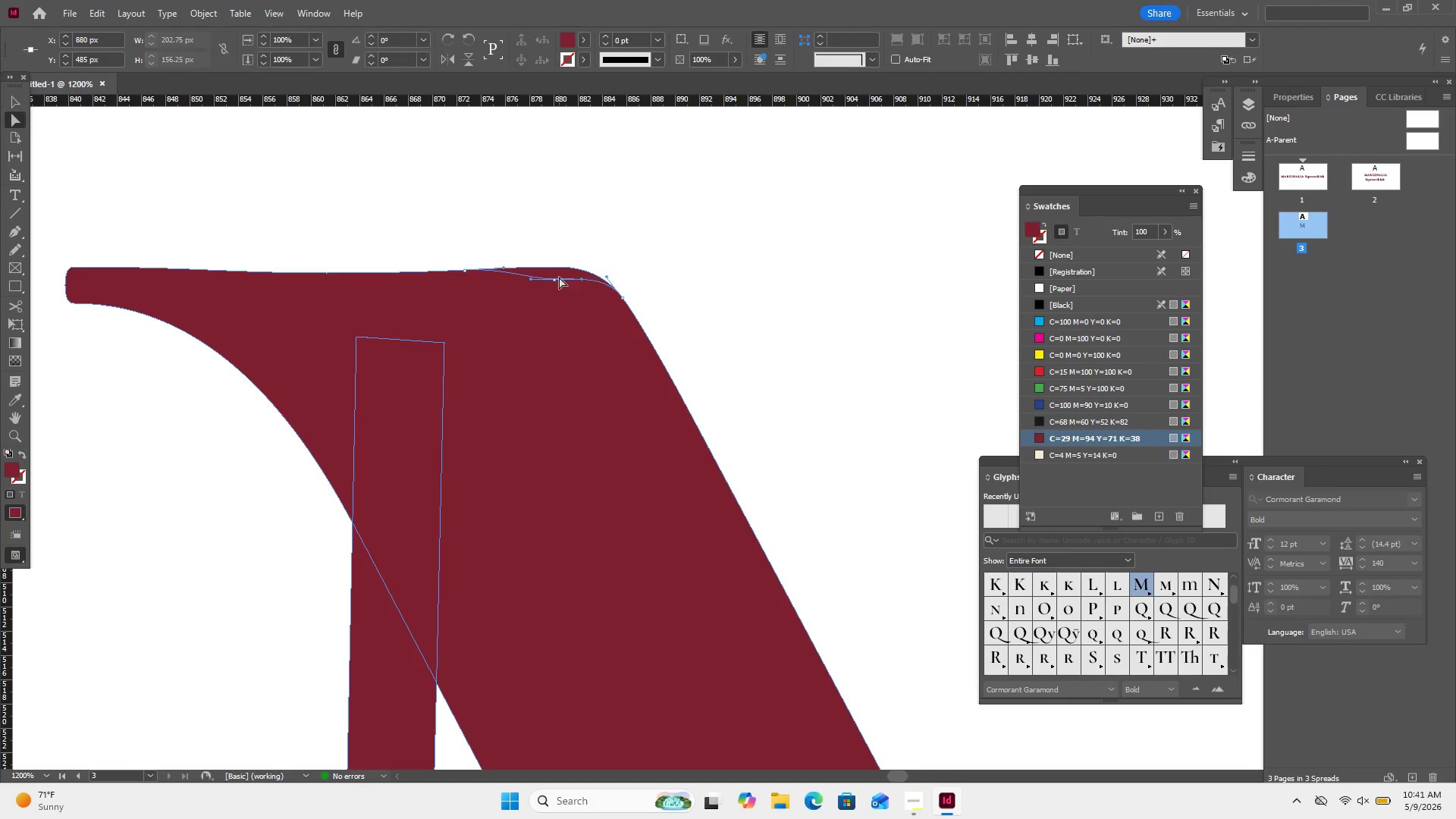 
left_click([559, 277])
 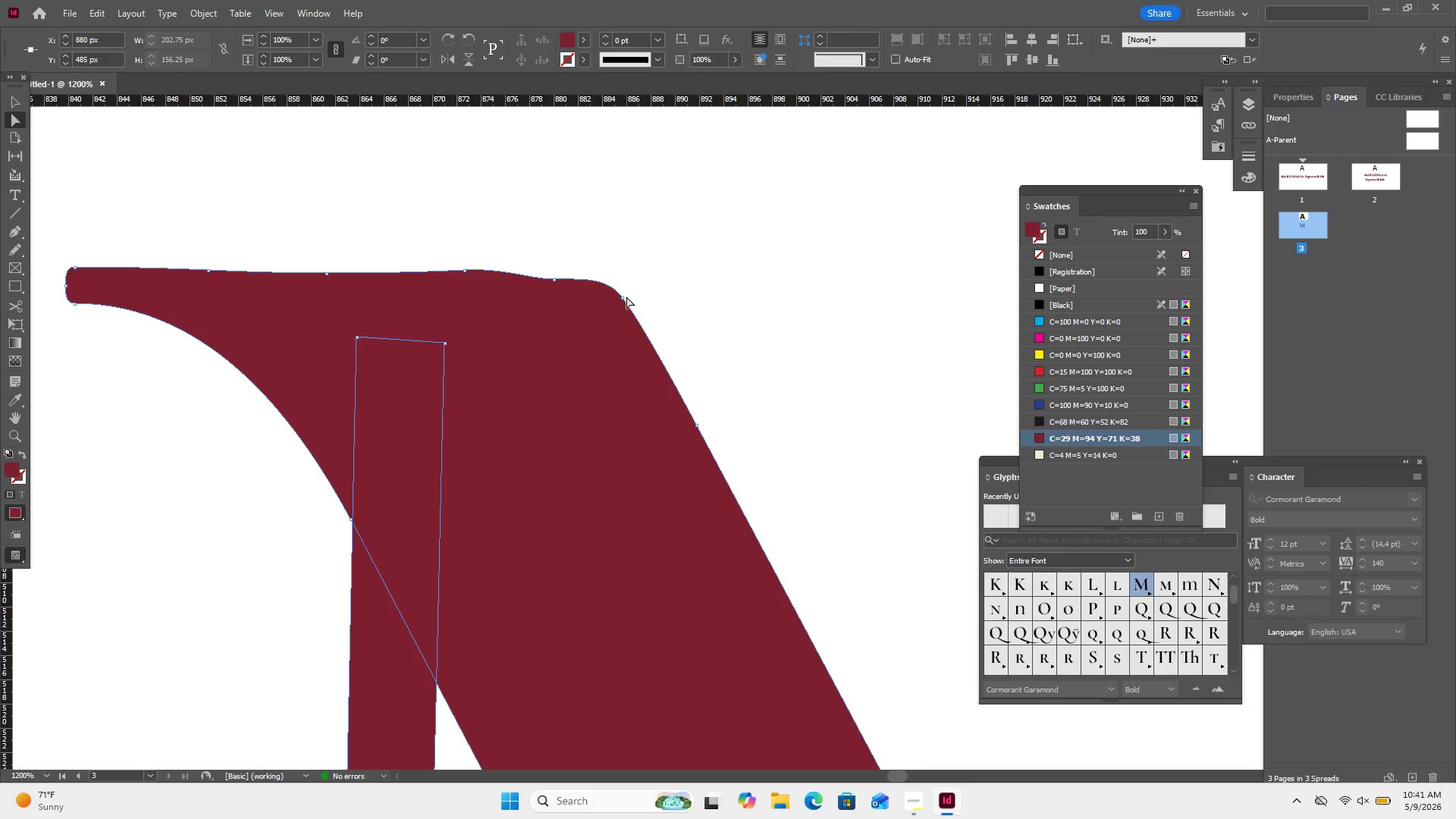 
wait(8.25)
 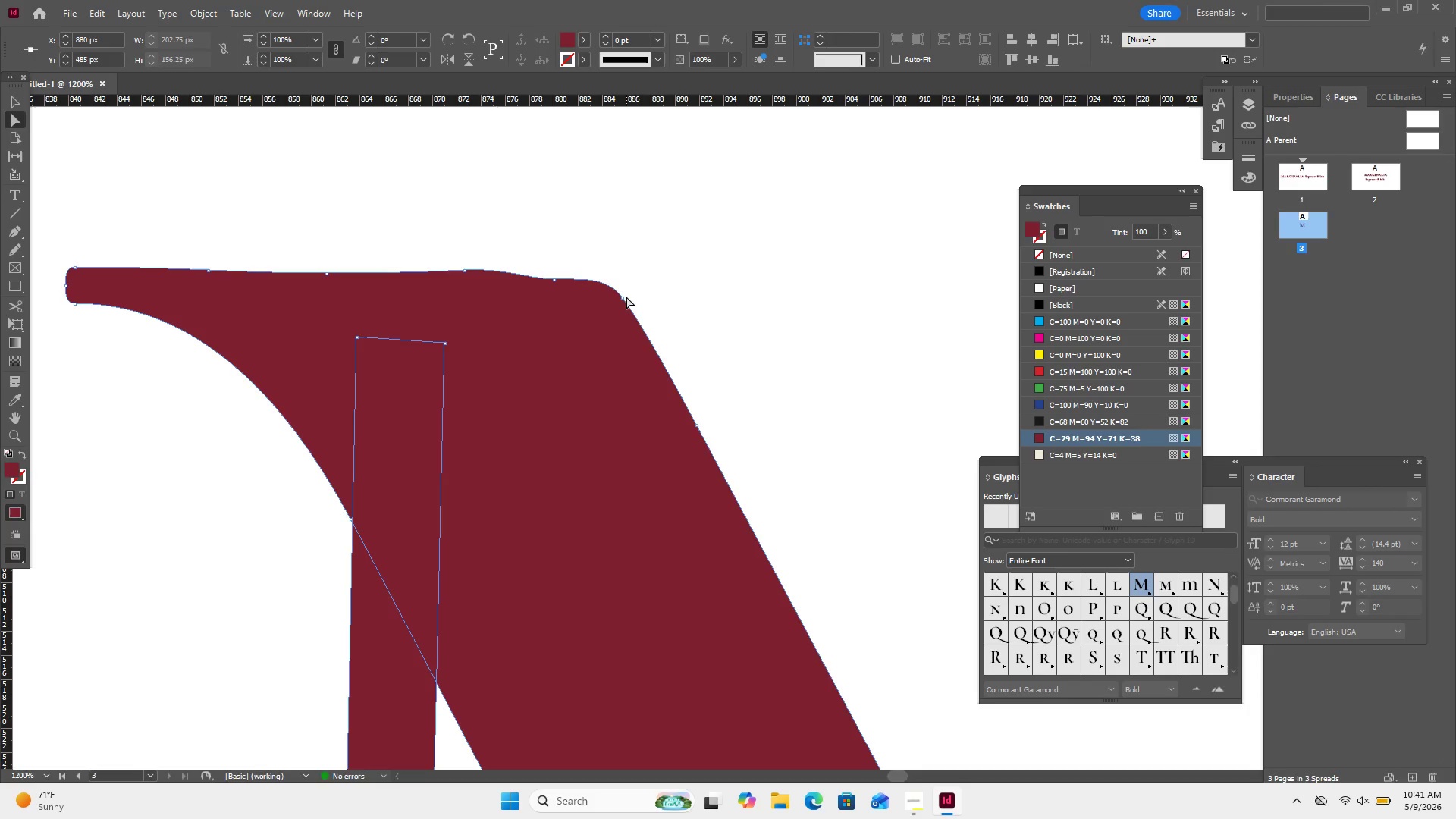 
key(Control+Z)
 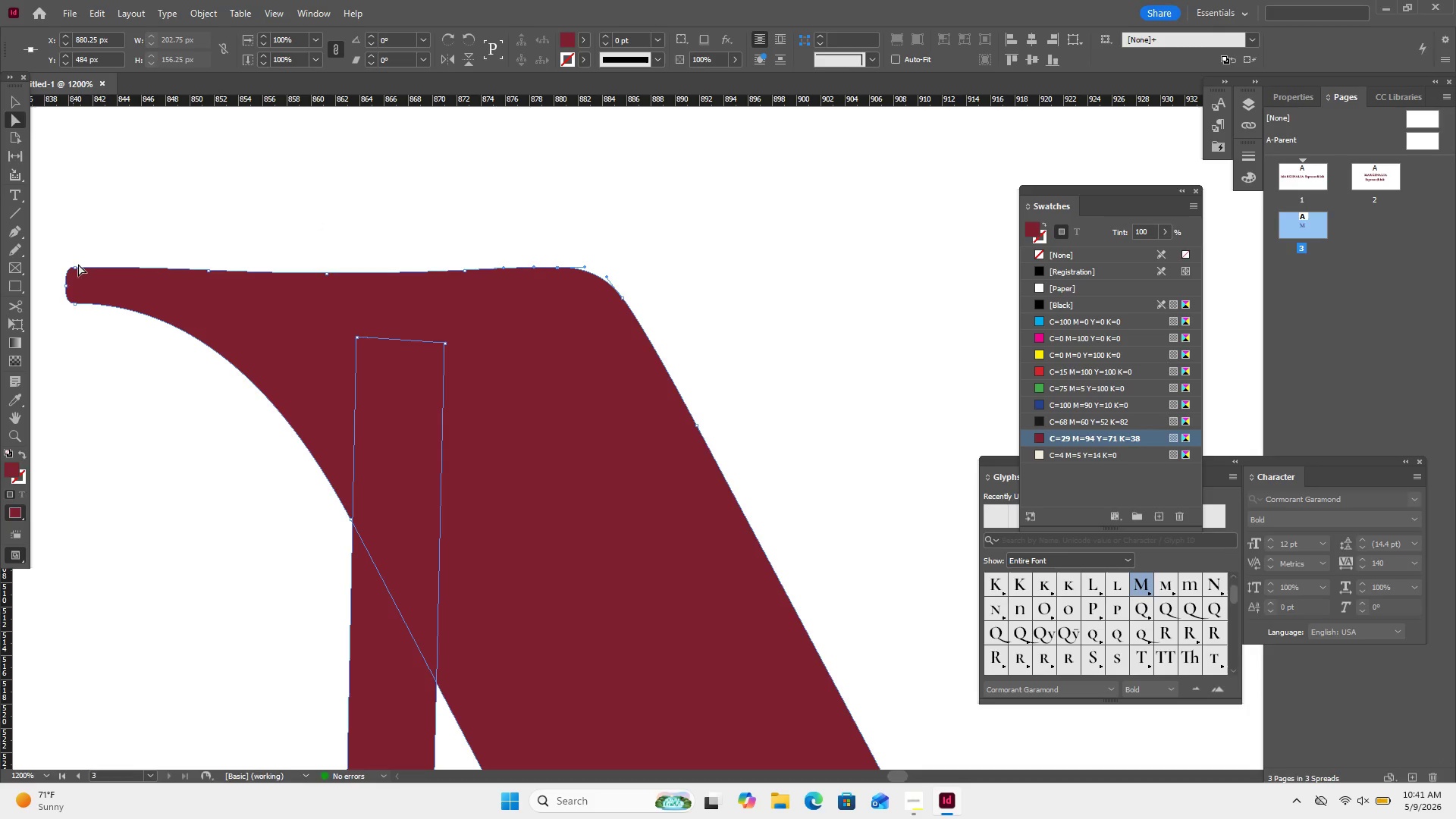 
left_click_drag(start_coordinate=[76, 266], to_coordinate=[74, 239])
 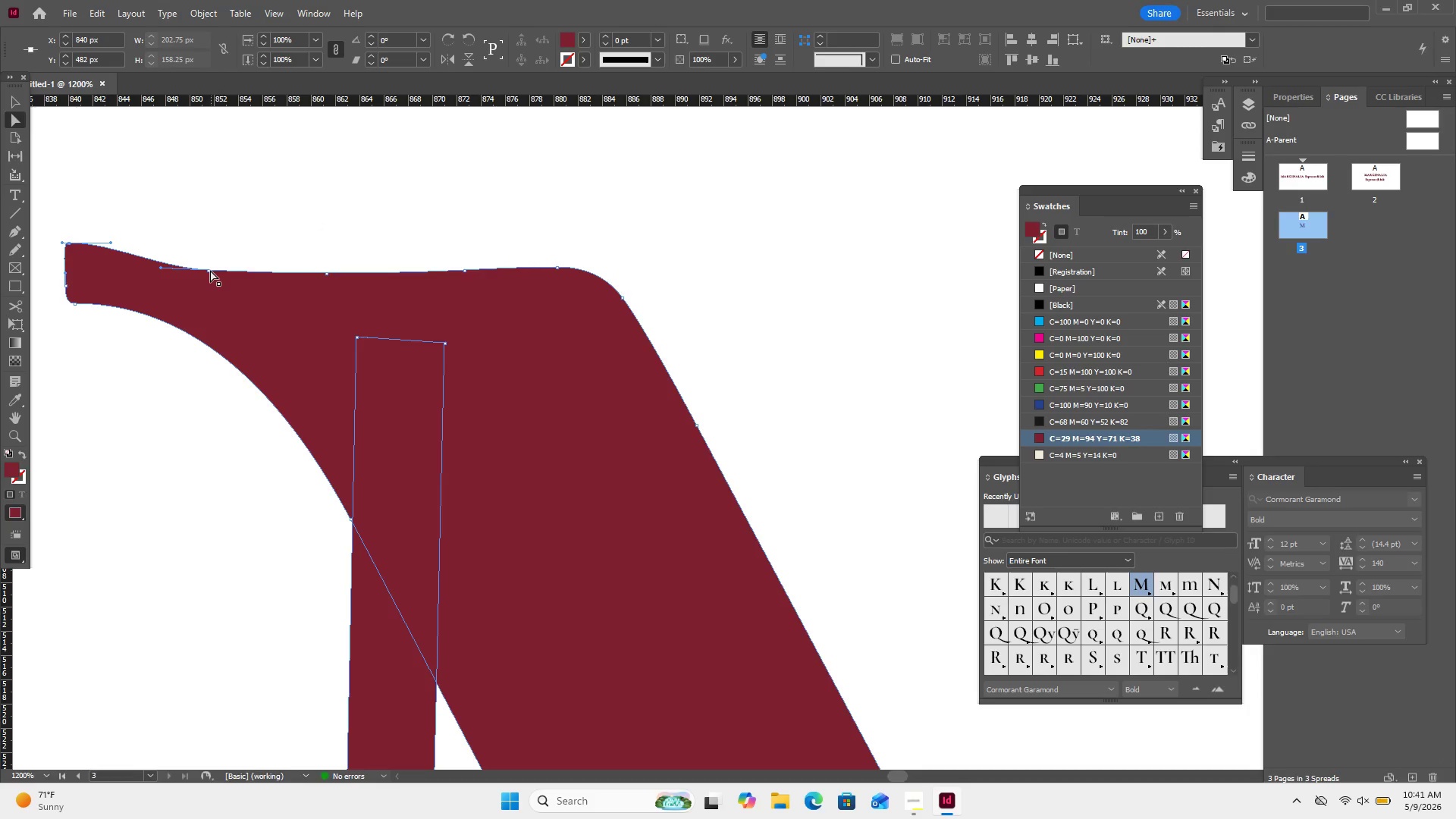 
left_click_drag(start_coordinate=[210, 270], to_coordinate=[212, 253])
 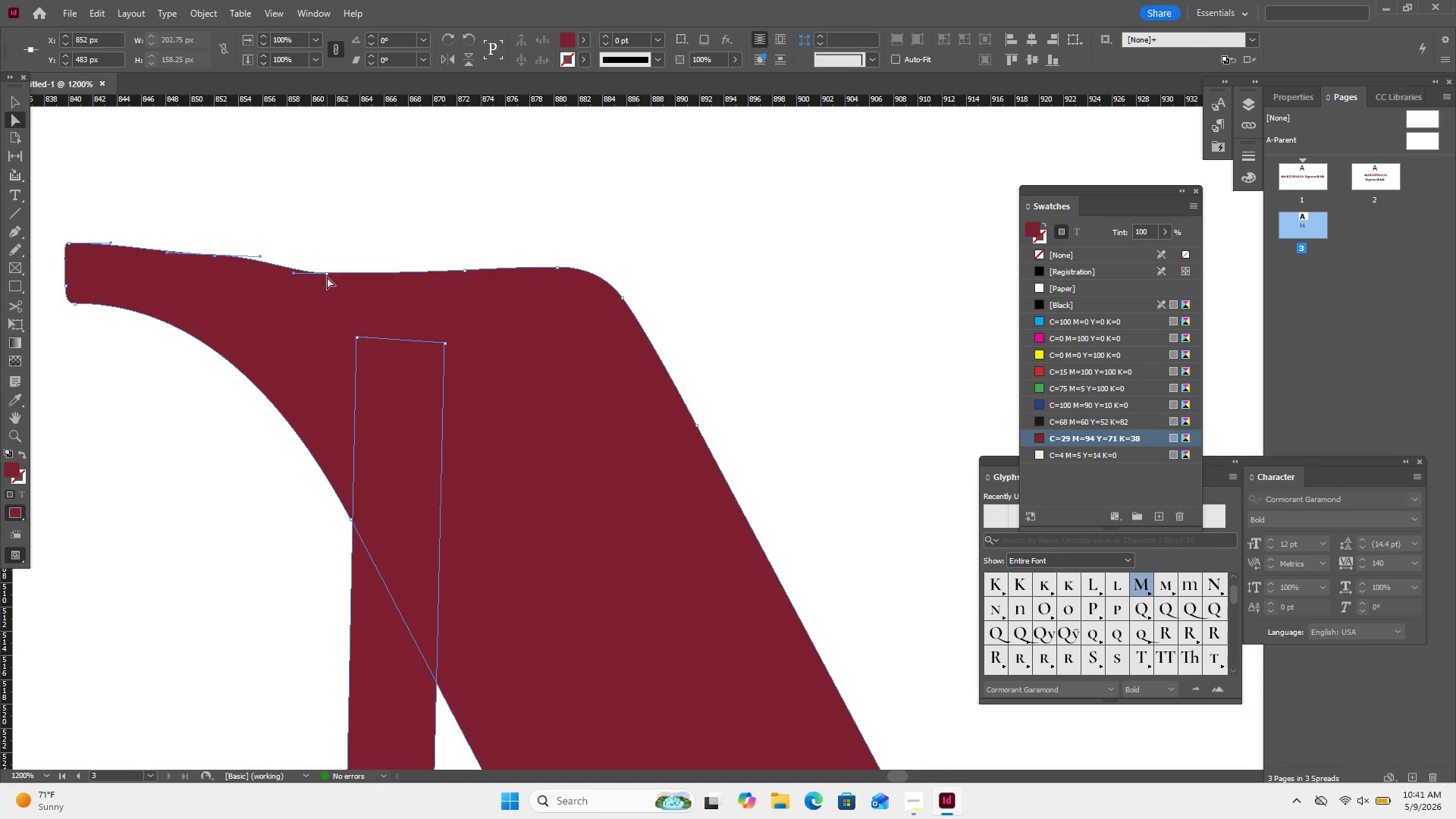 
left_click_drag(start_coordinate=[328, 275], to_coordinate=[327, 261])
 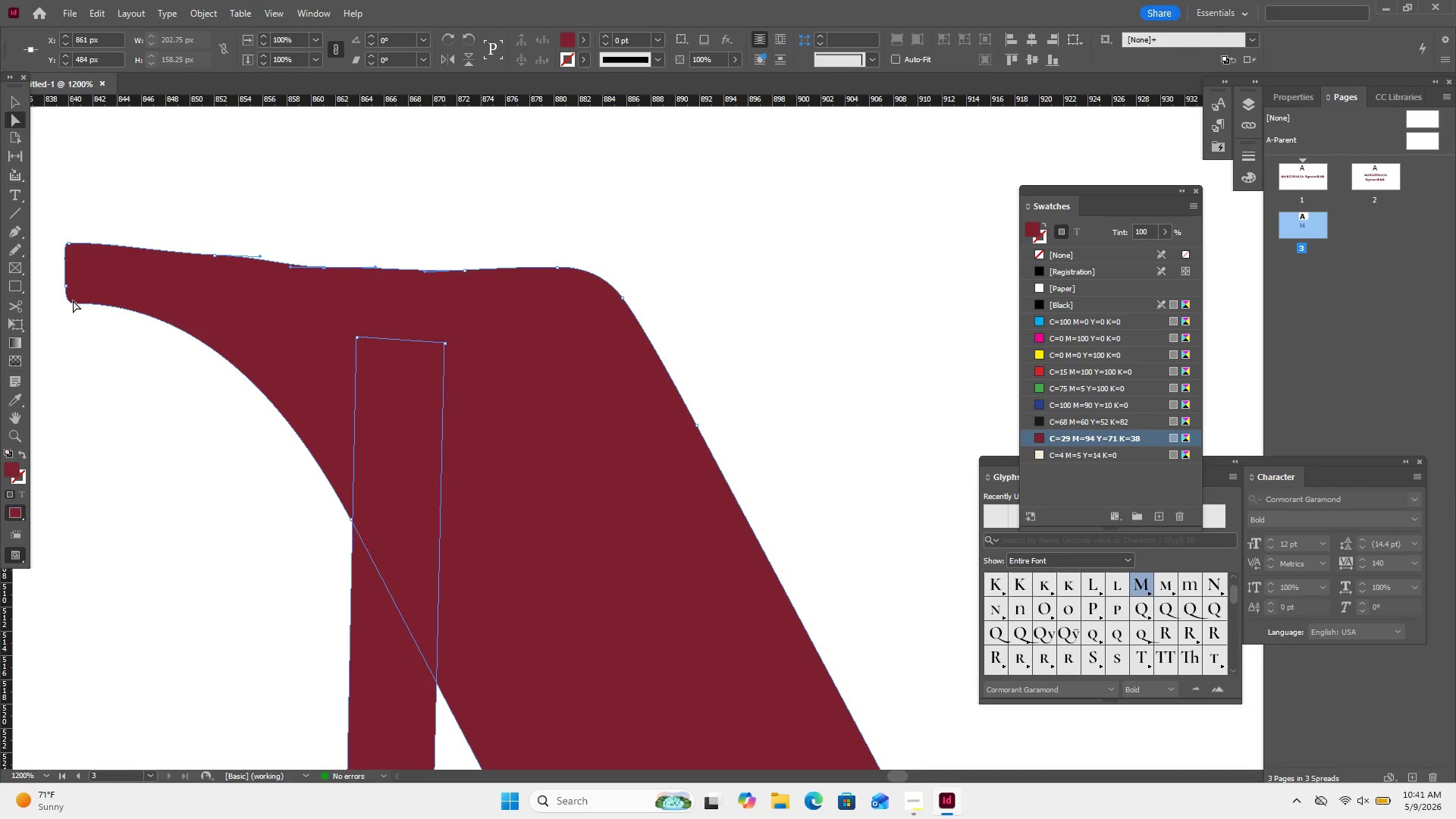 
left_click_drag(start_coordinate=[75, 301], to_coordinate=[111, 265])
 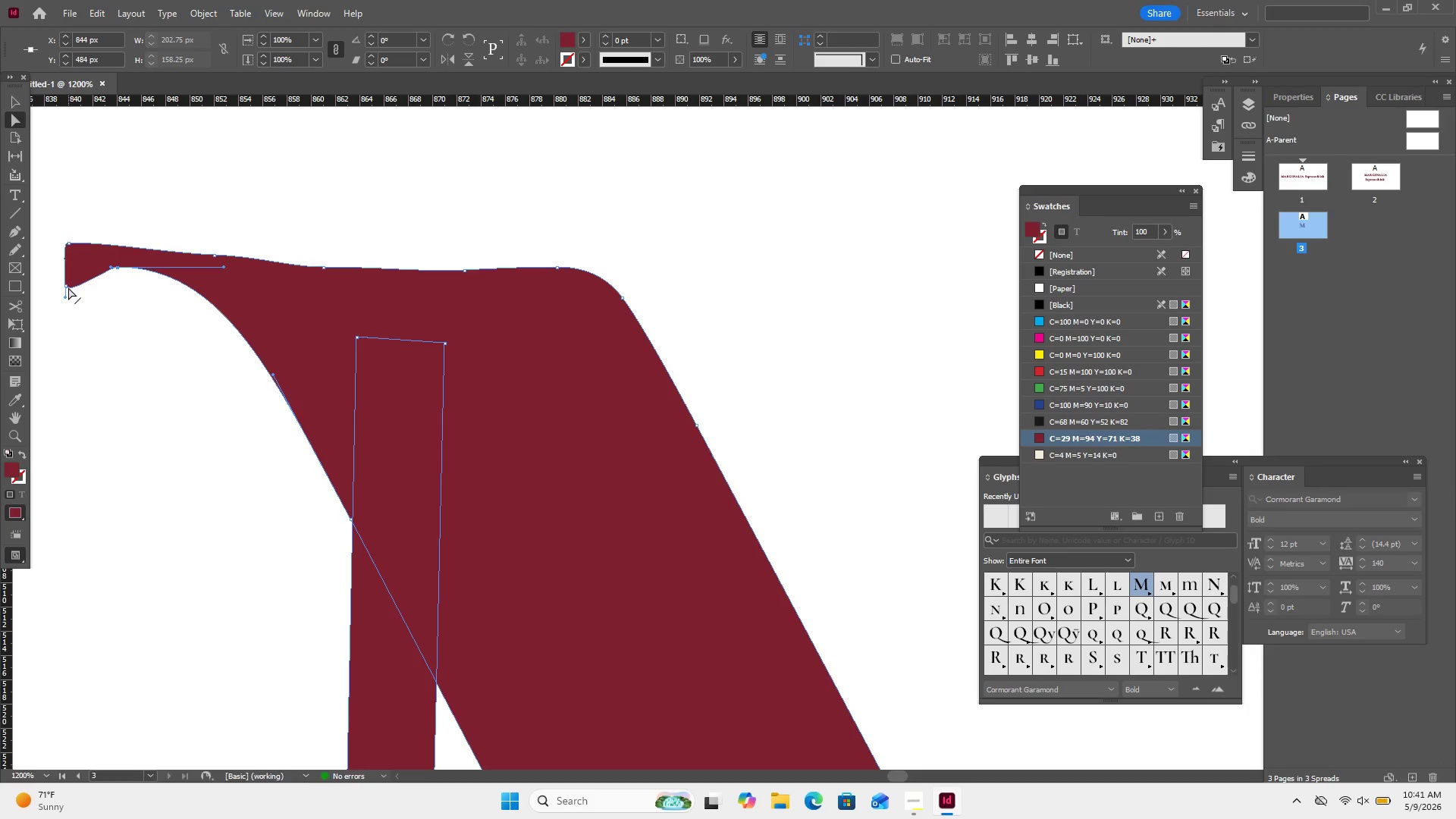 
left_click_drag(start_coordinate=[68, 285], to_coordinate=[77, 274])
 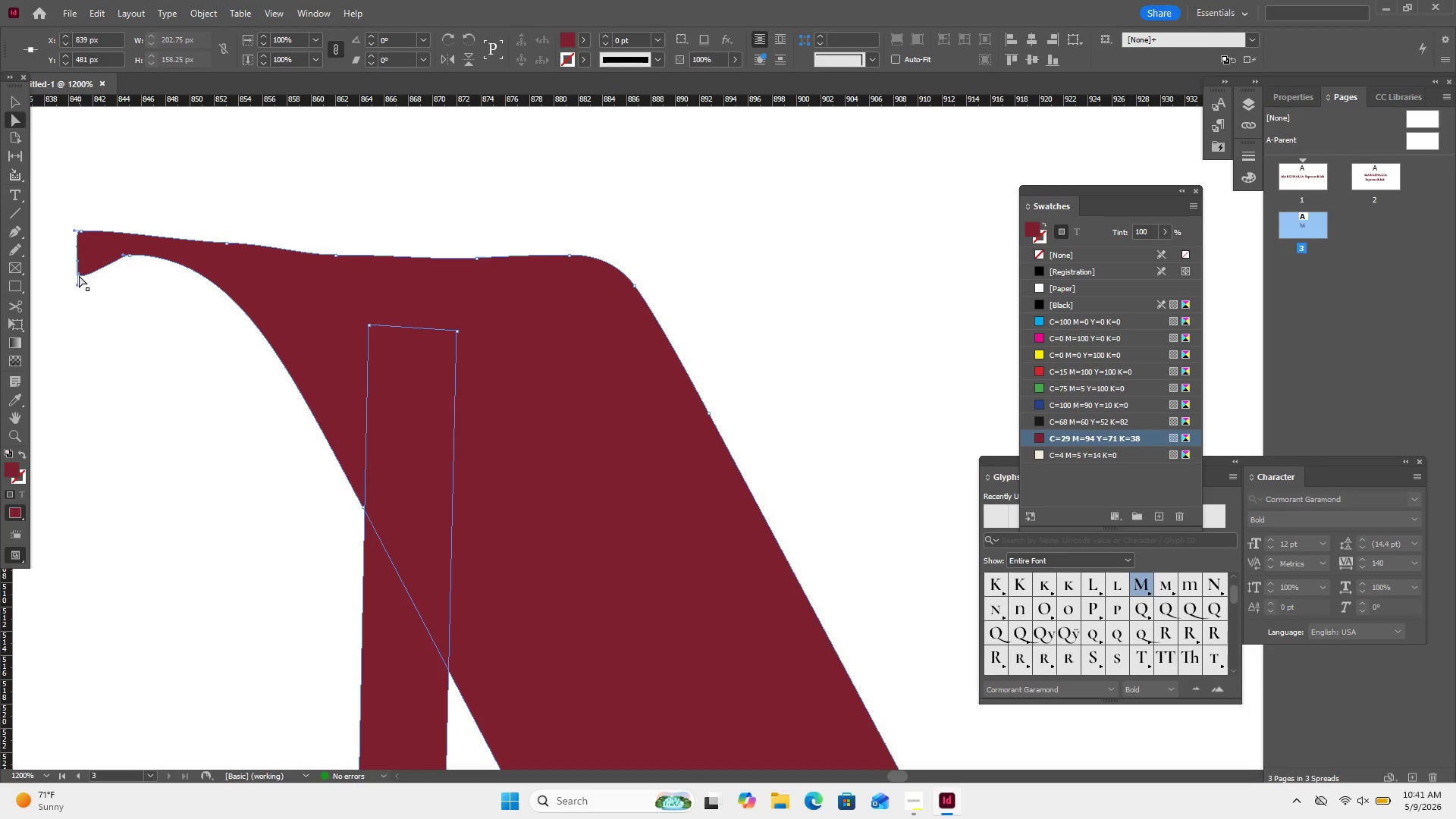 
left_click_drag(start_coordinate=[79, 275], to_coordinate=[76, 247])
 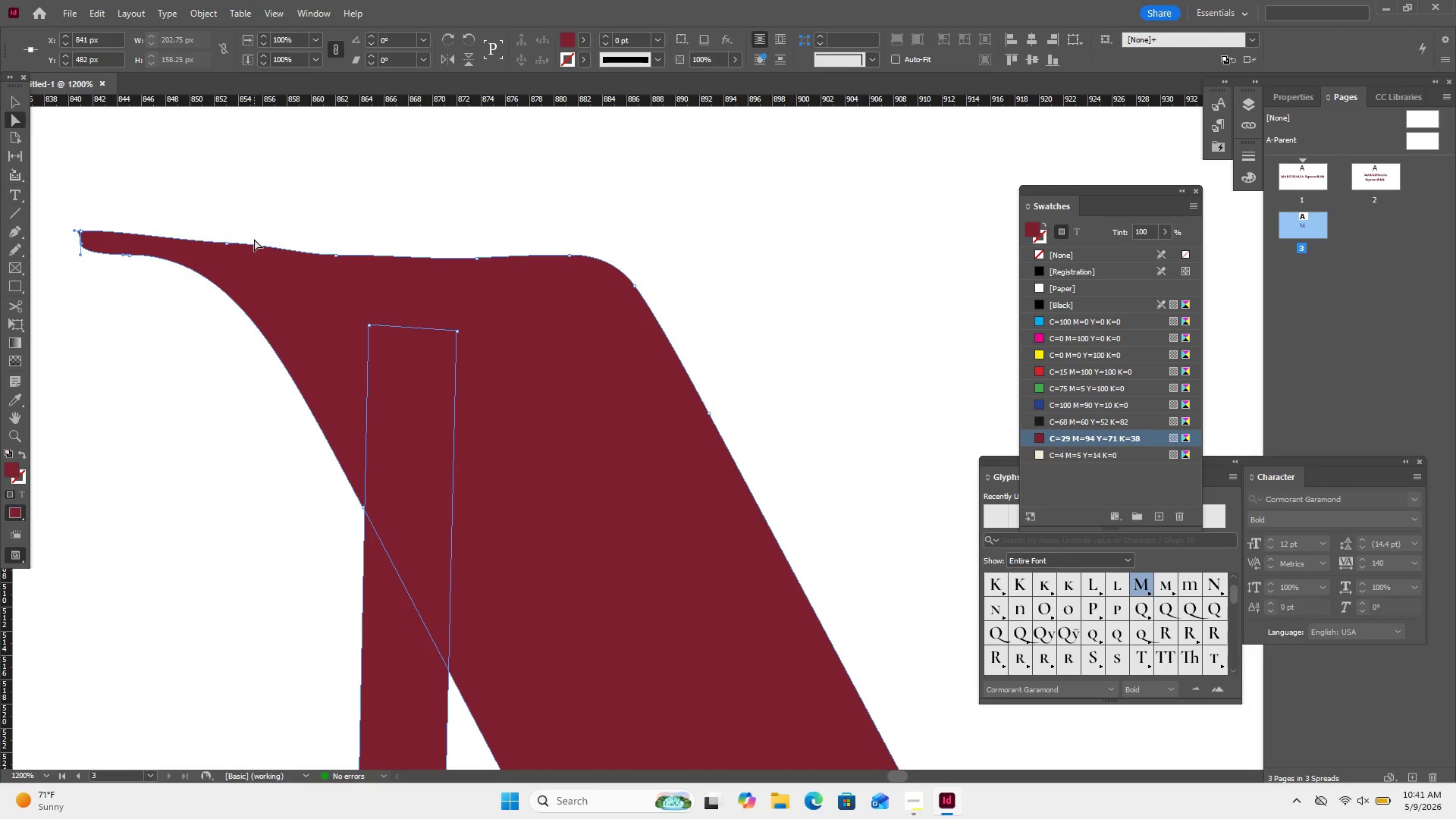 
wait(9.88)
 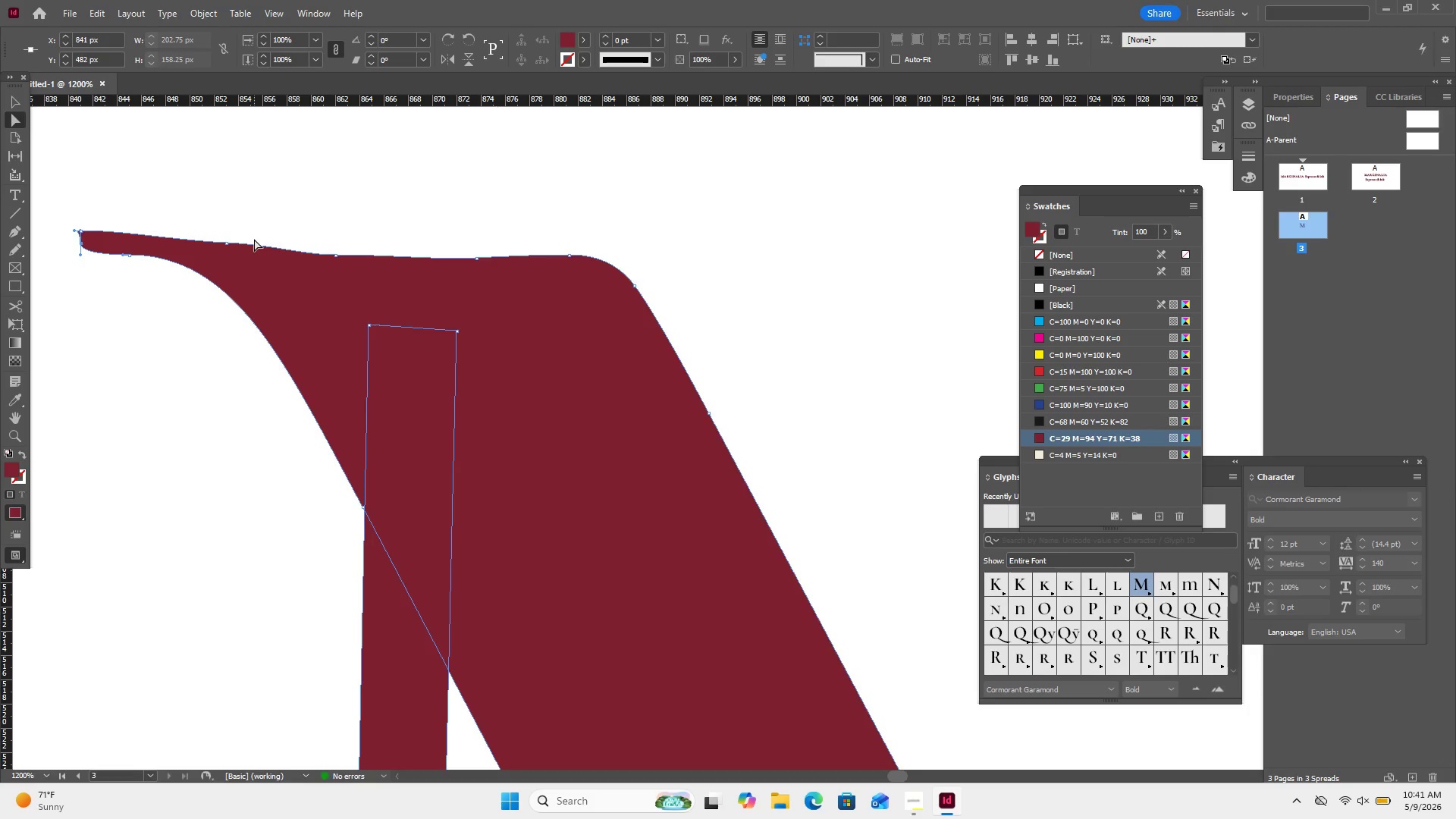 
left_click([571, 260])
 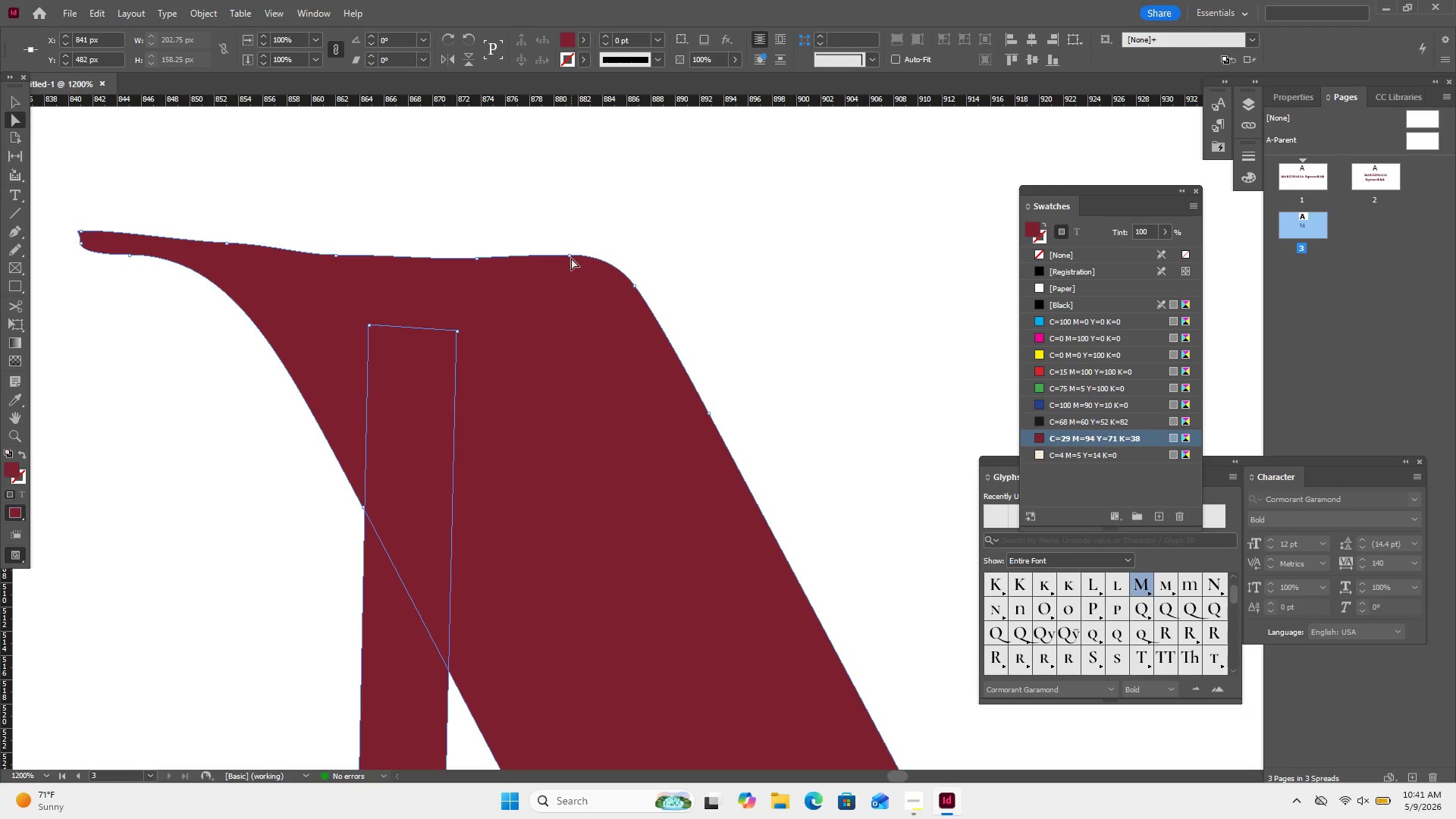 
left_click_drag(start_coordinate=[571, 258], to_coordinate=[567, 237])
 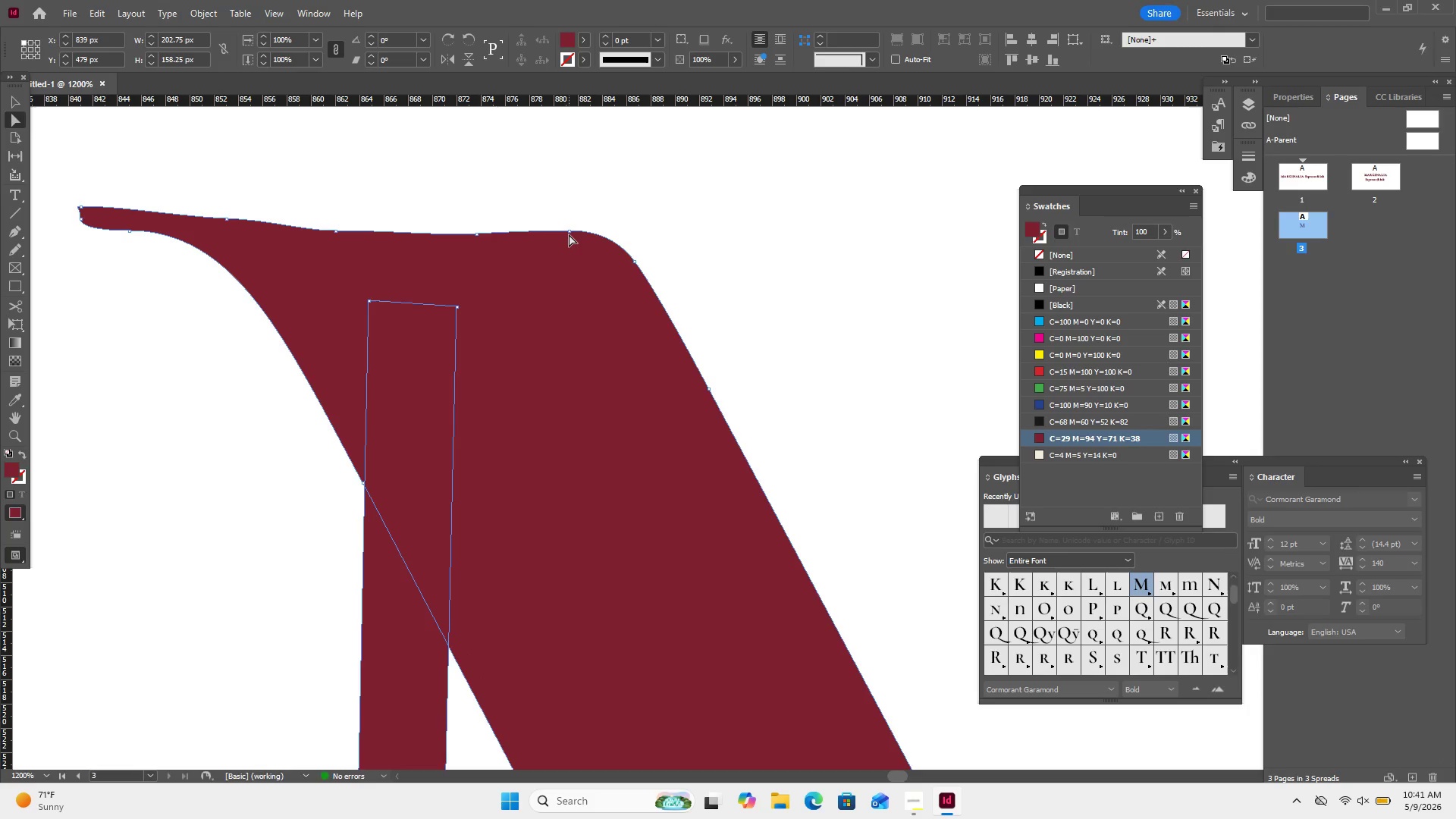 
left_click([570, 233])
 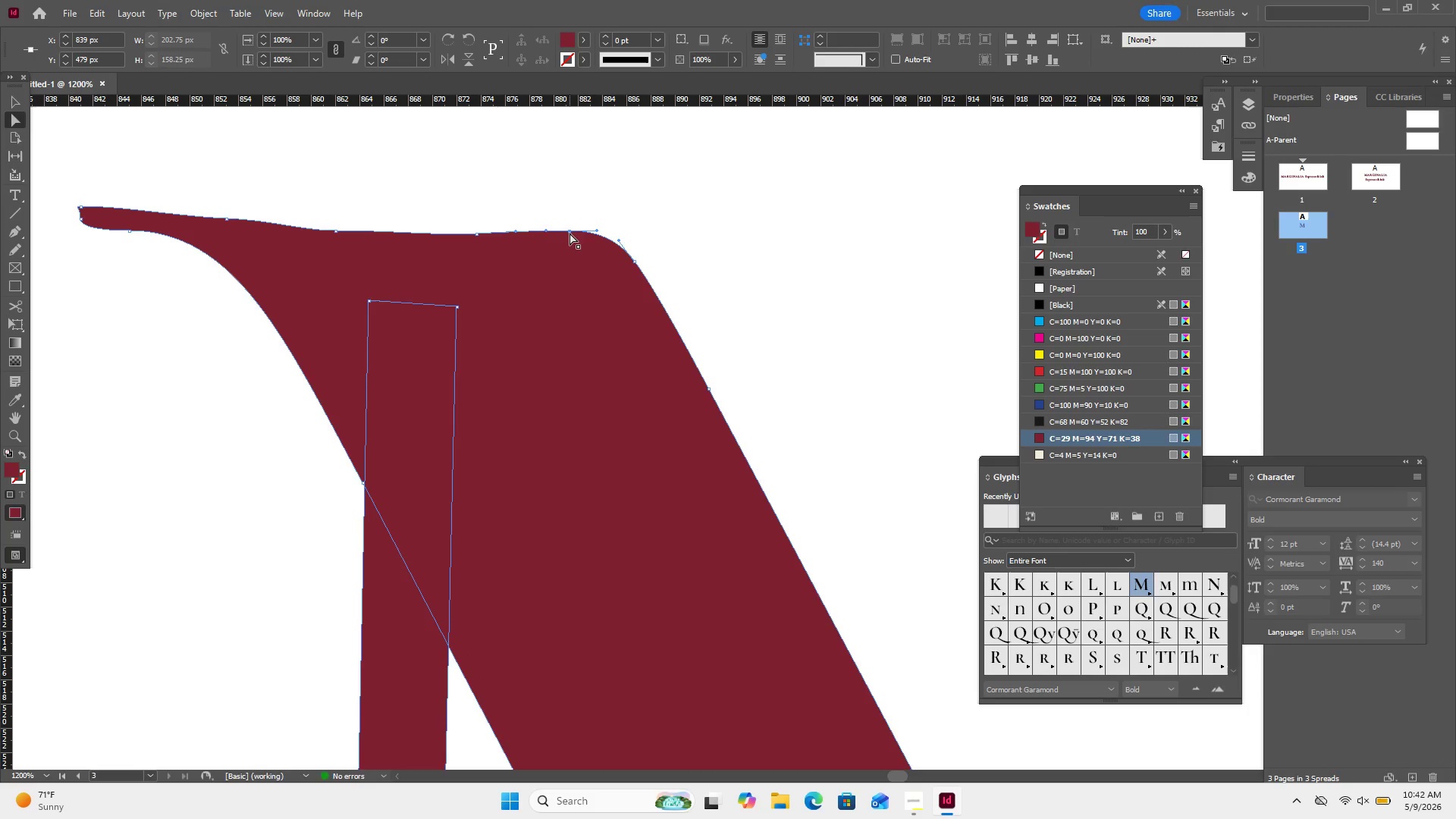 
left_click_drag(start_coordinate=[570, 233], to_coordinate=[478, 172])
 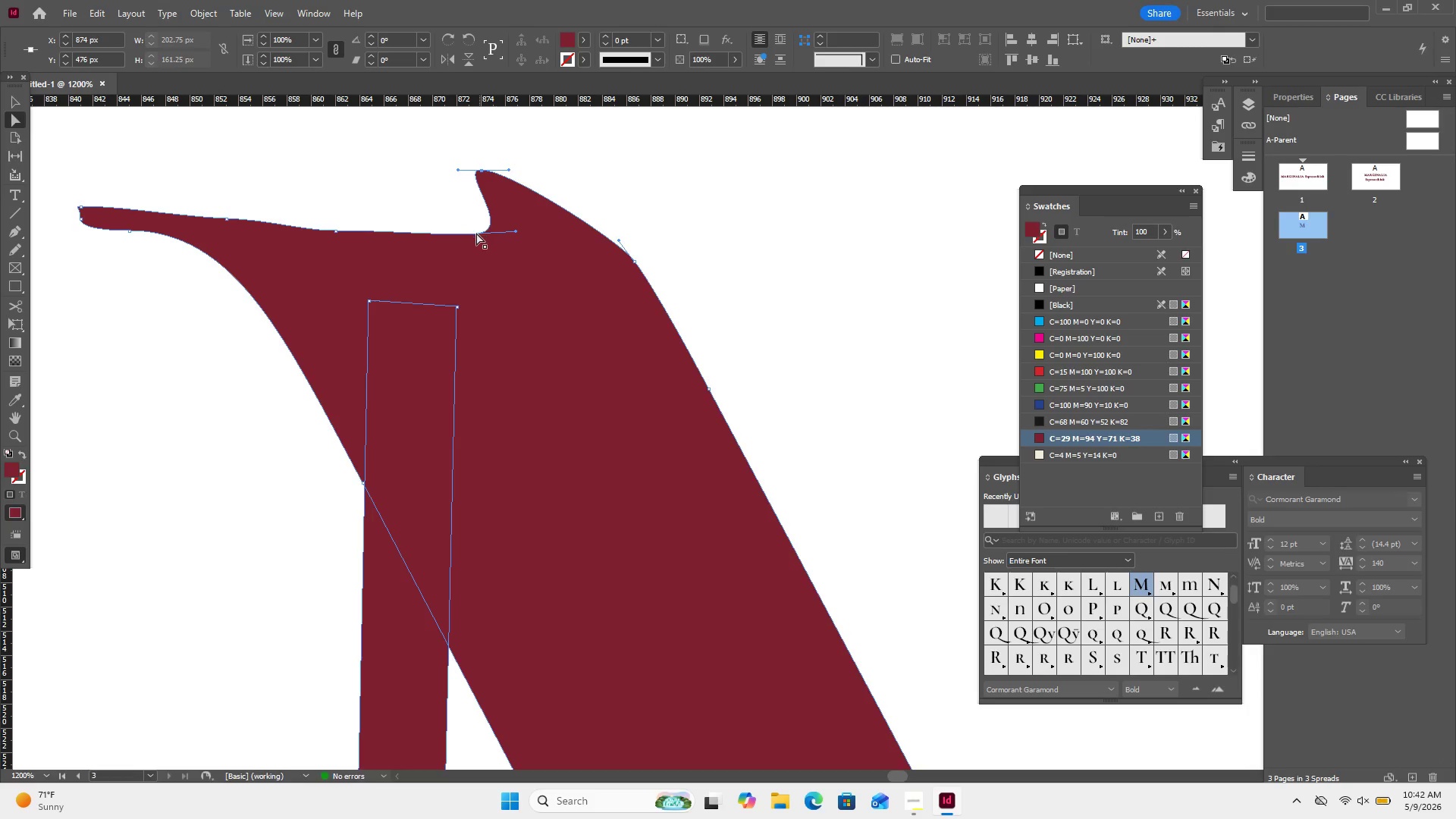 
left_click_drag(start_coordinate=[476, 233], to_coordinate=[402, 164])
 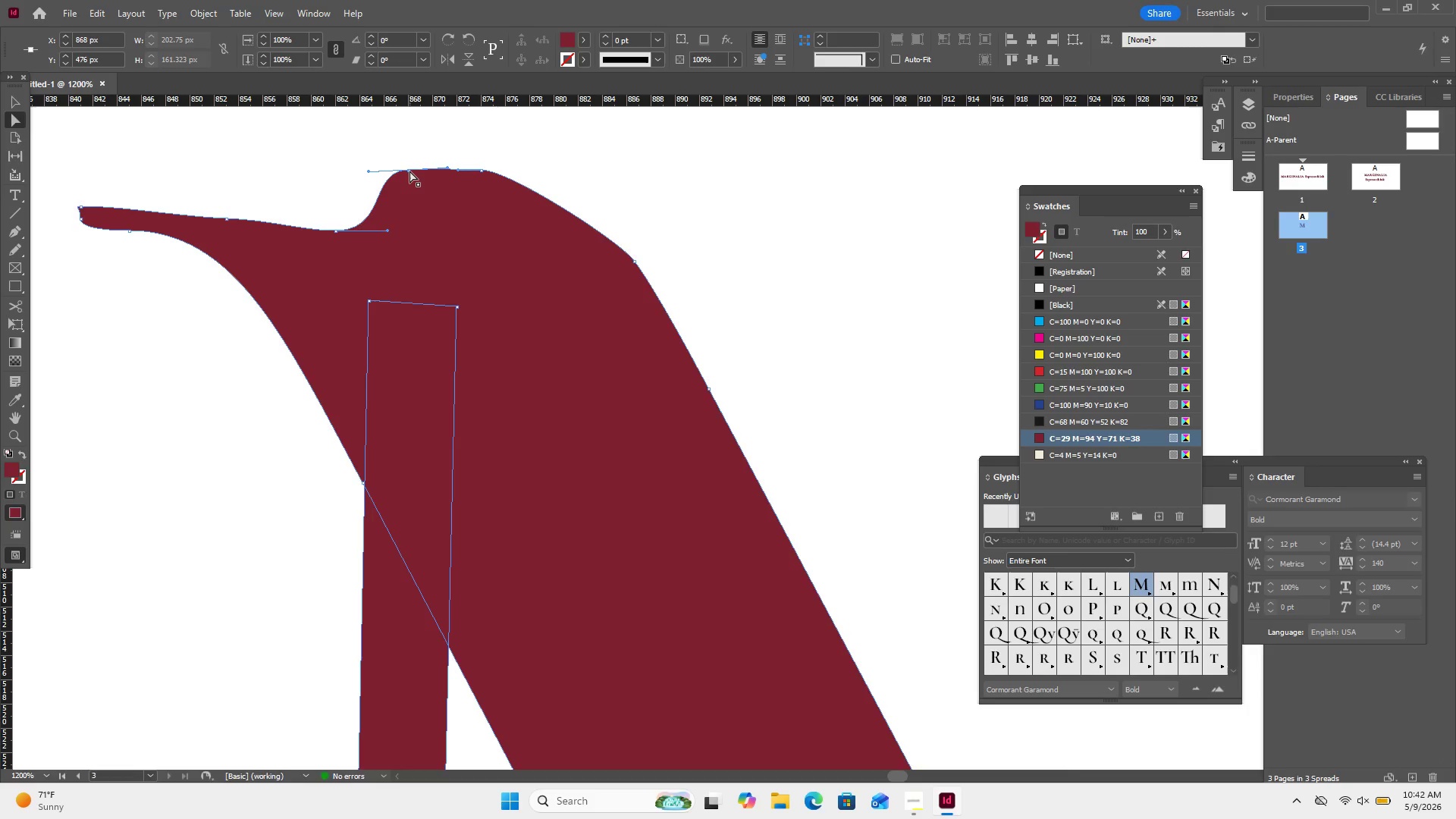 
wait(5.45)
 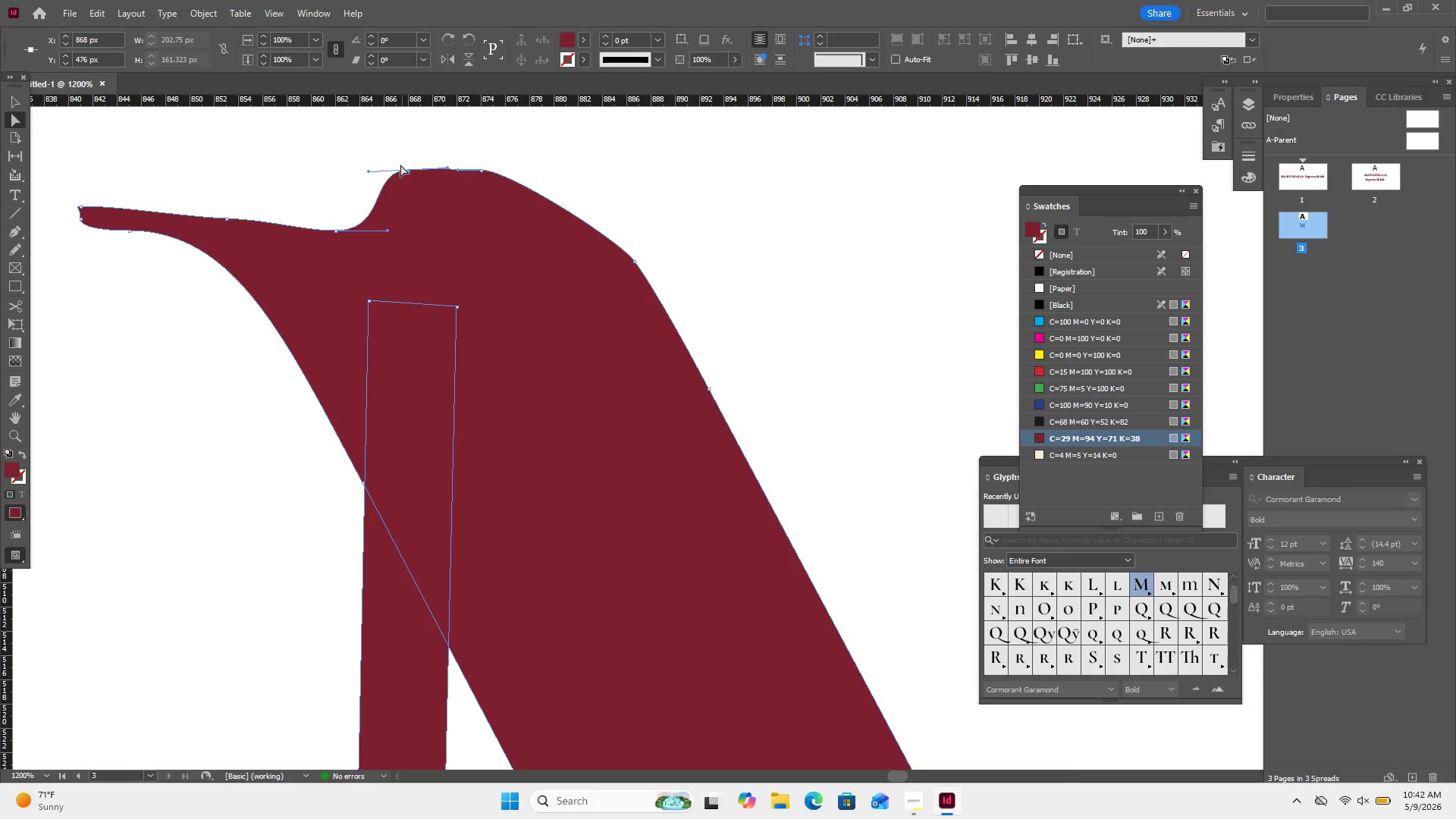 
left_click_drag(start_coordinate=[409, 171], to_coordinate=[370, 151])
 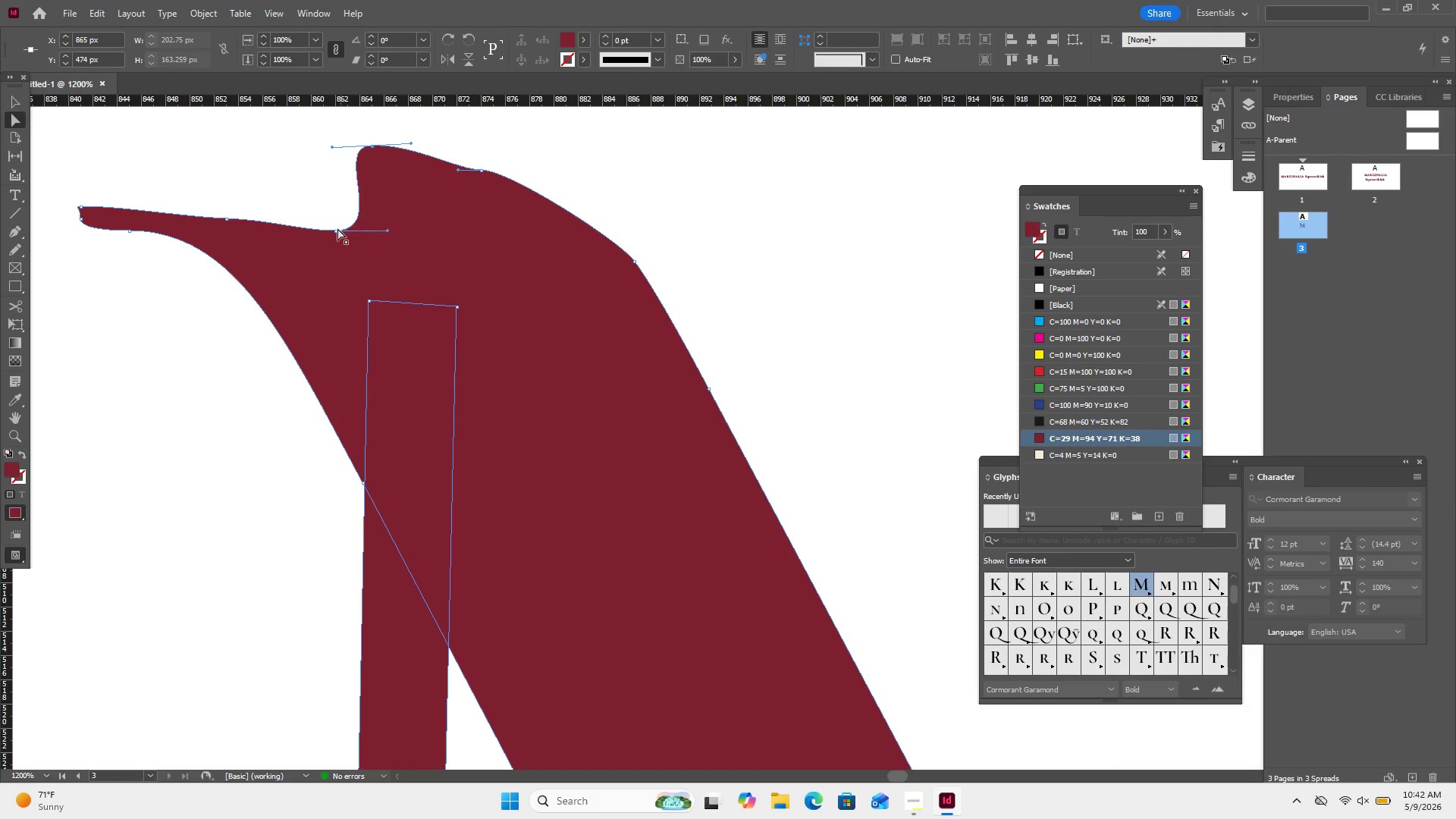 
left_click_drag(start_coordinate=[335, 230], to_coordinate=[236, 126])
 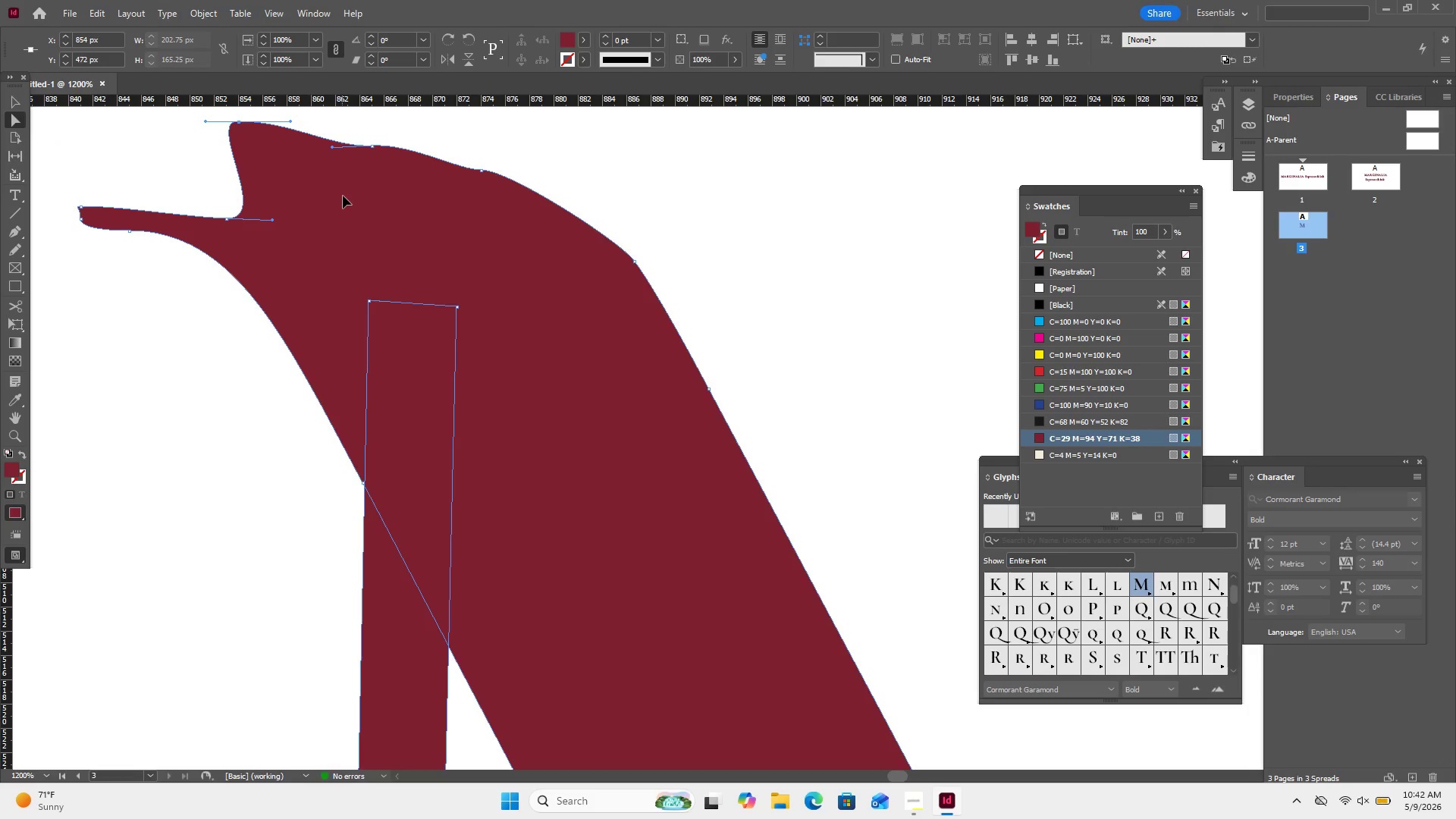 
scroll: coordinate [343, 196], scroll_direction: up, amount: 1.0
 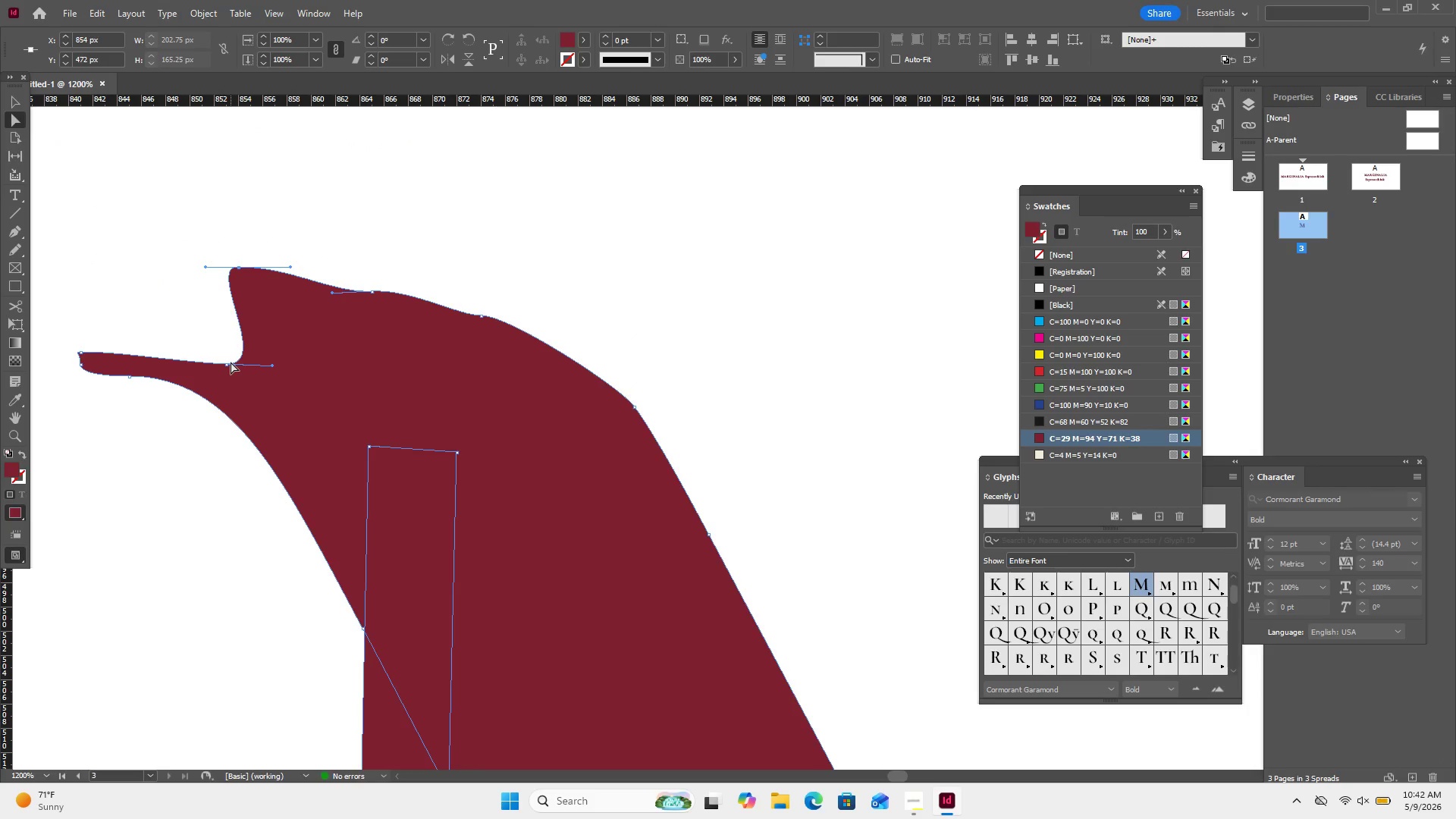 
left_click_drag(start_coordinate=[228, 362], to_coordinate=[138, 248])
 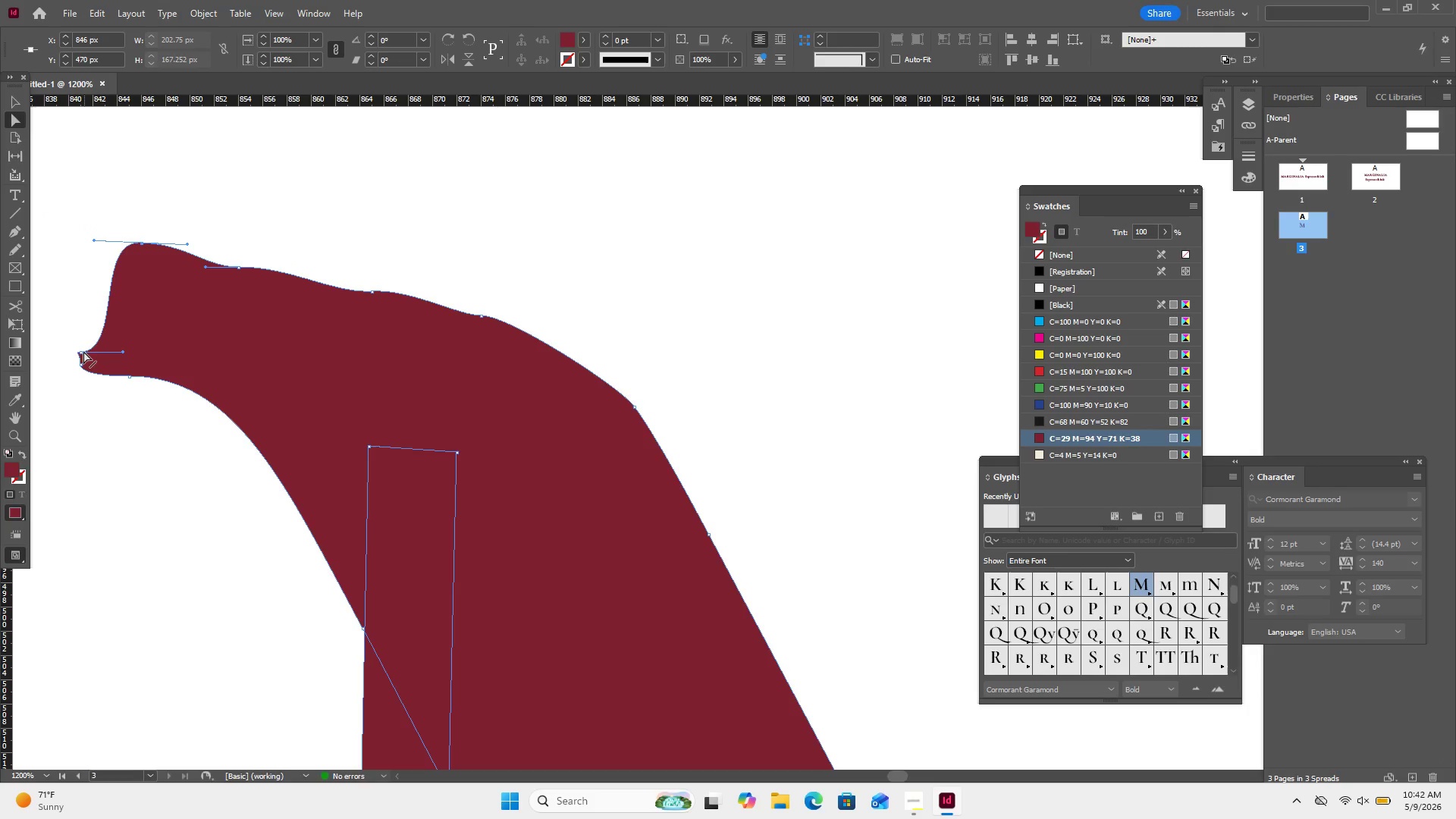 
left_click_drag(start_coordinate=[81, 350], to_coordinate=[80, 218])
 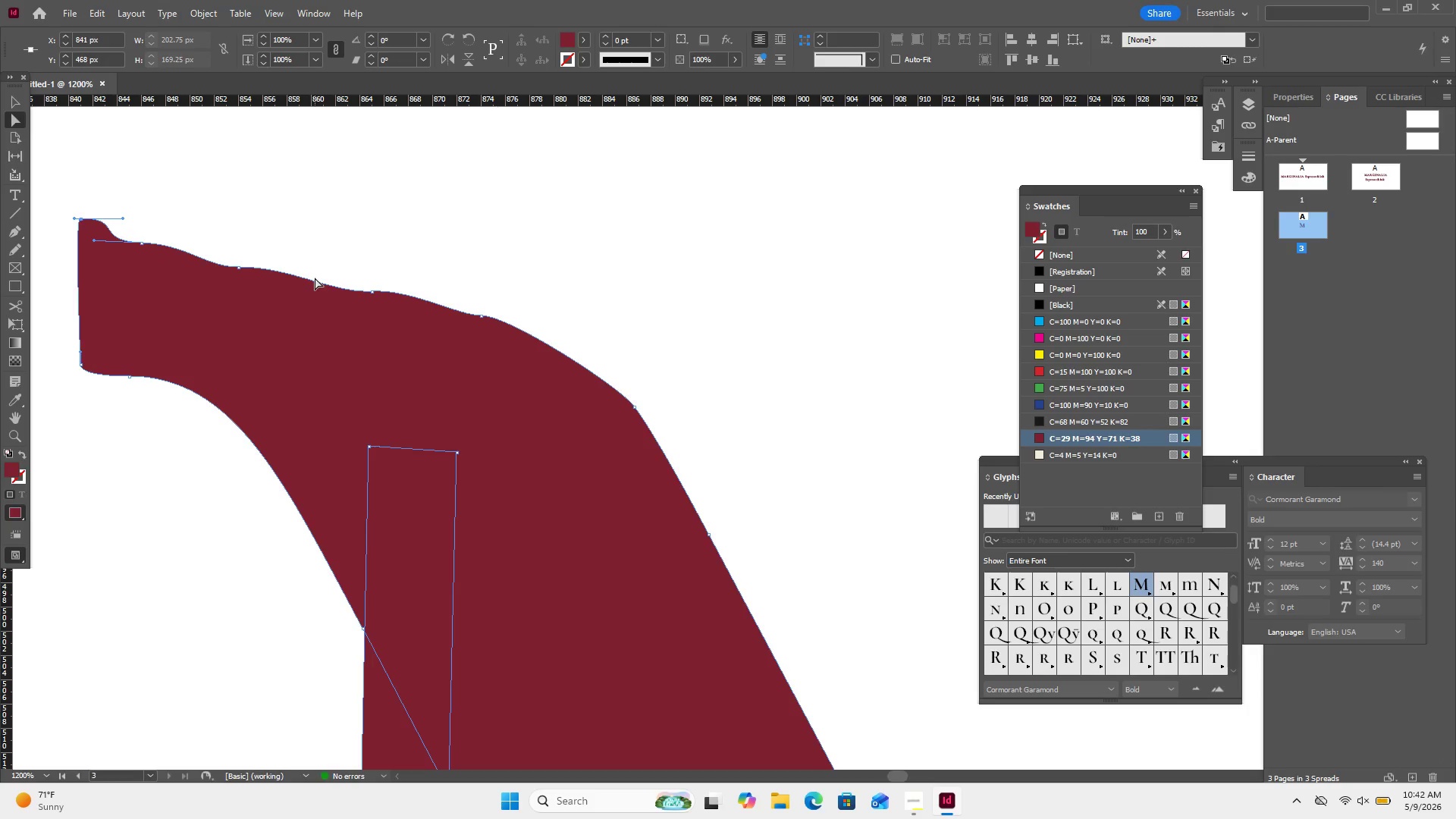 
wait(6.14)
 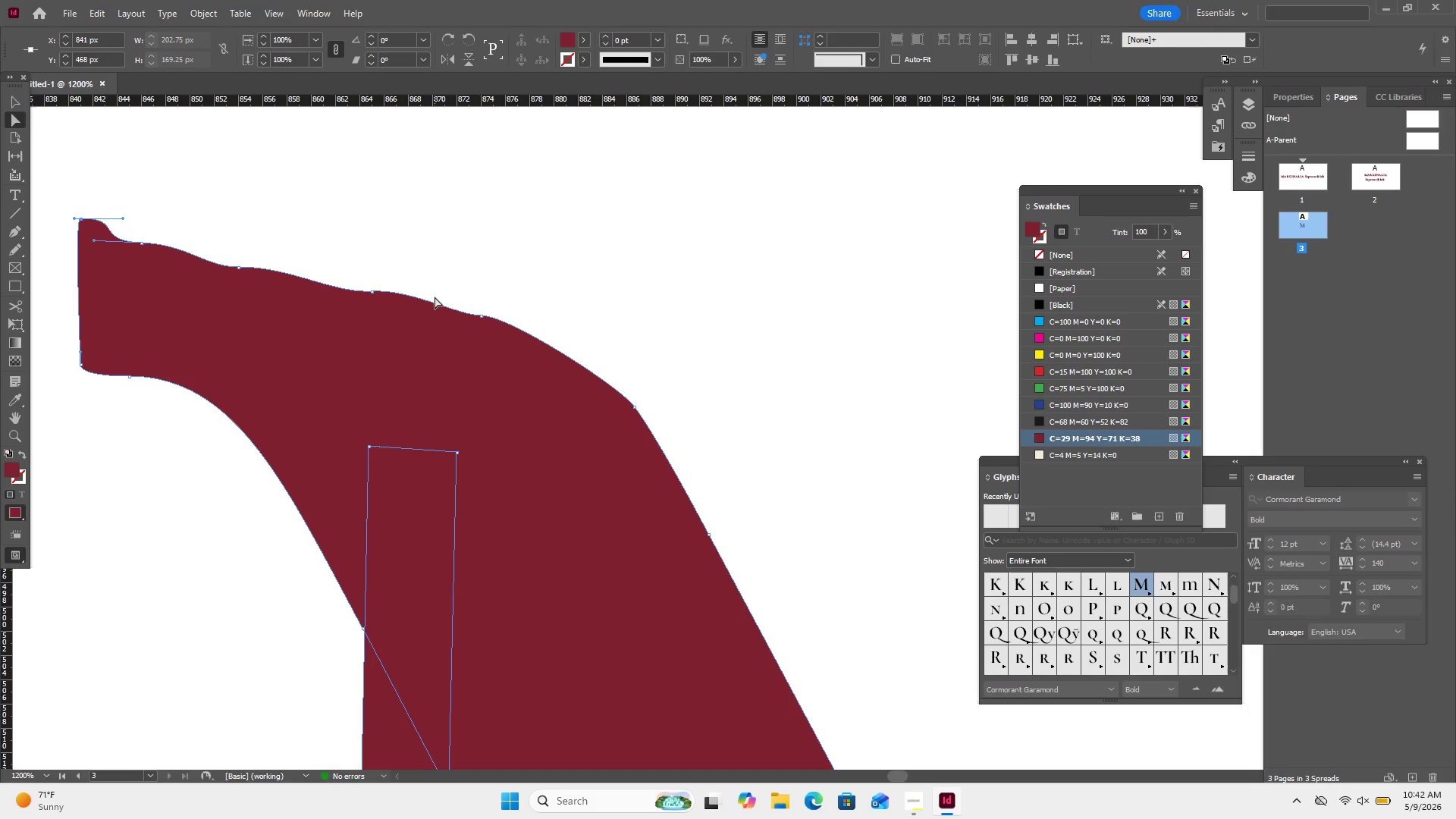 
key(Control+Minus)
 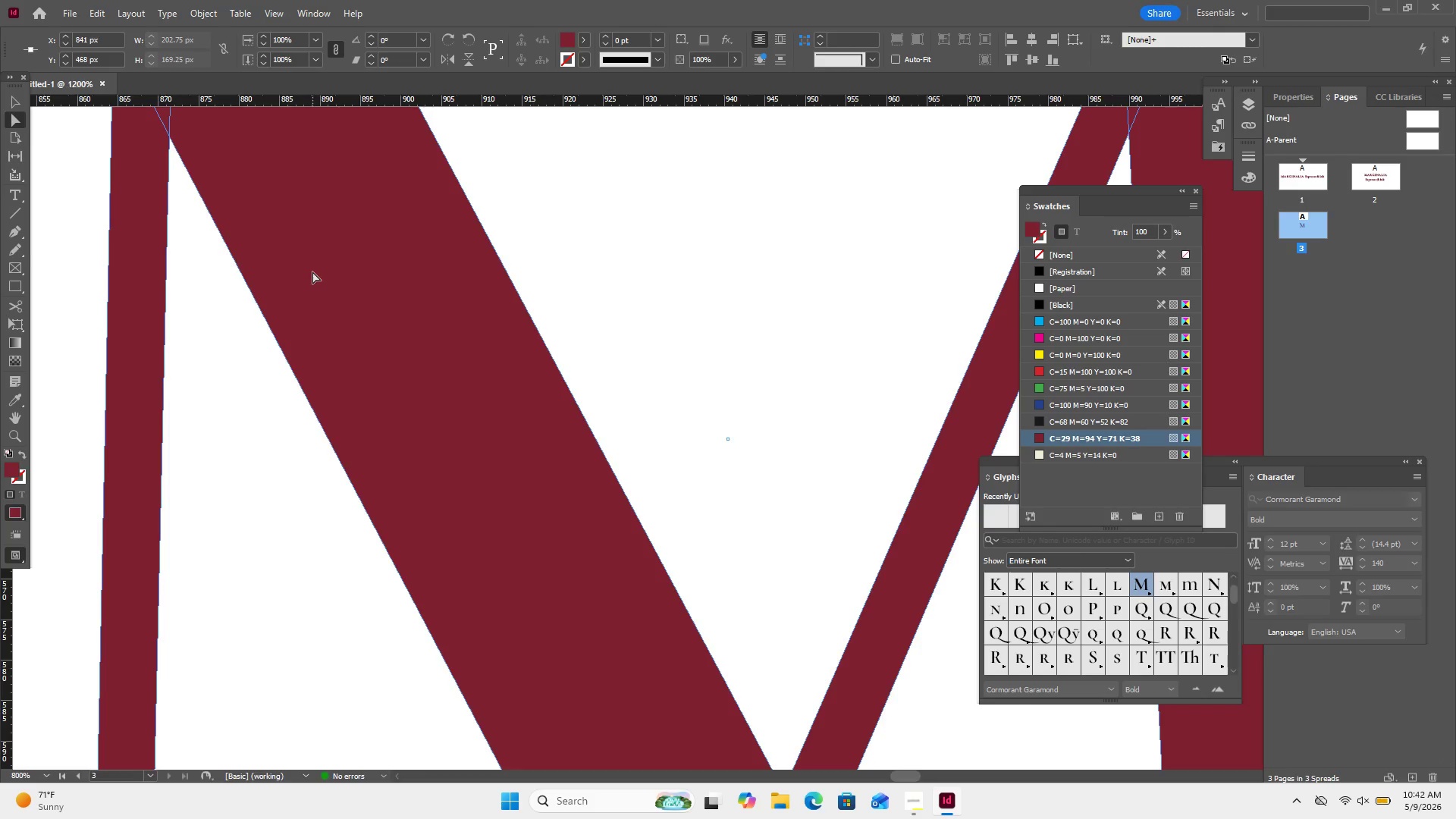 
key(Control+Equal)
 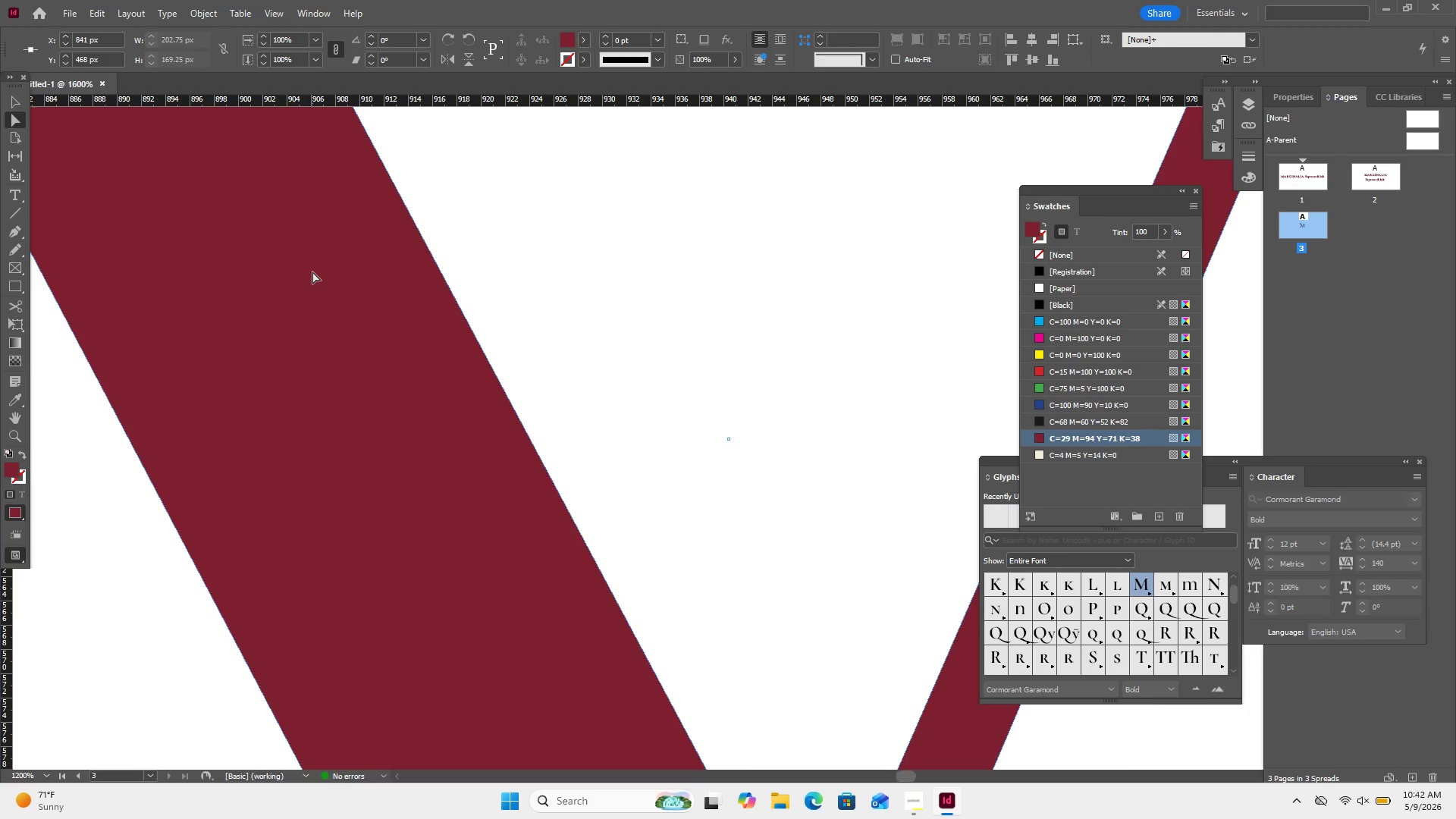 
key(Control+Equal)
 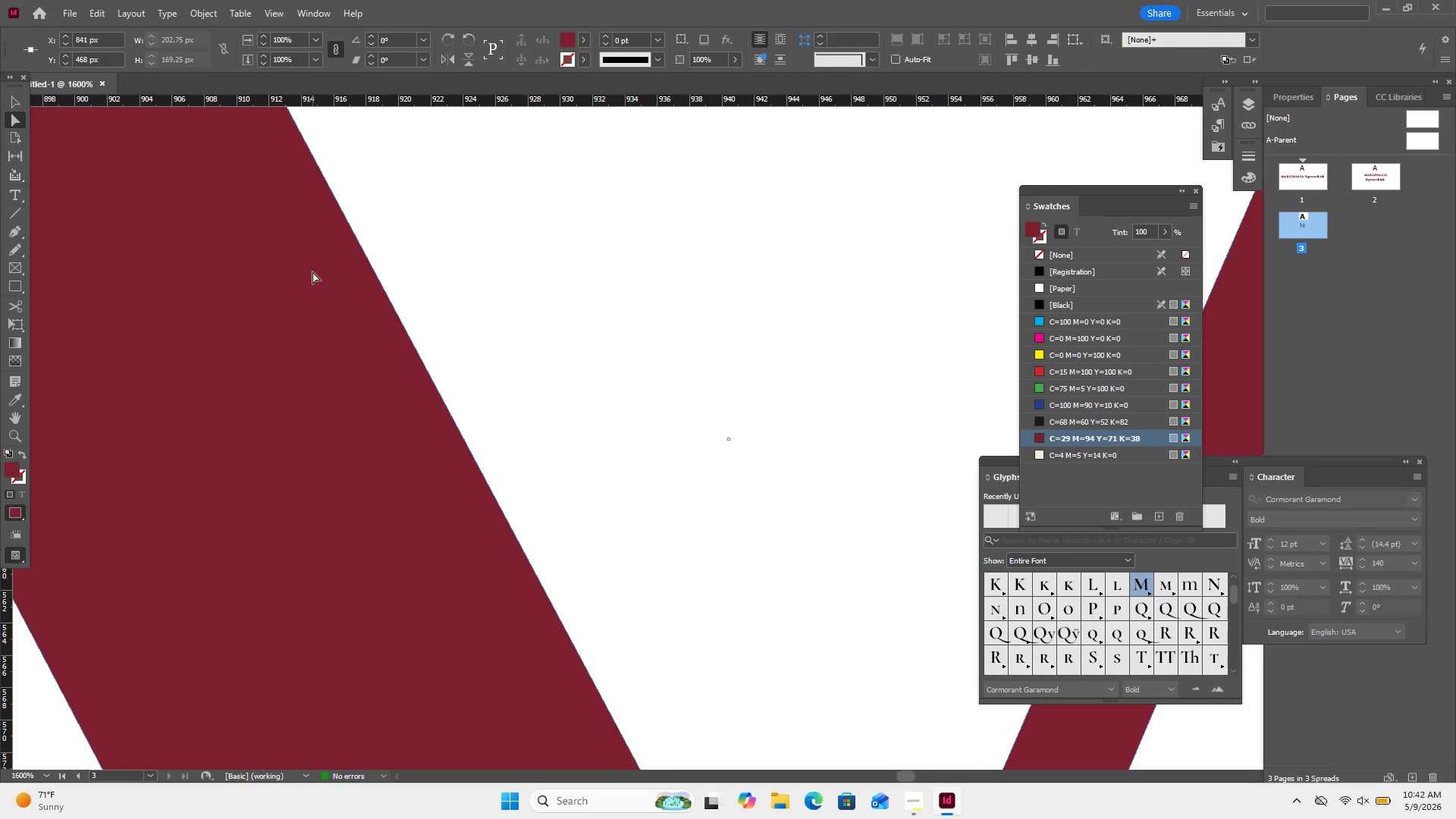 
key(Control+Equal)
 